 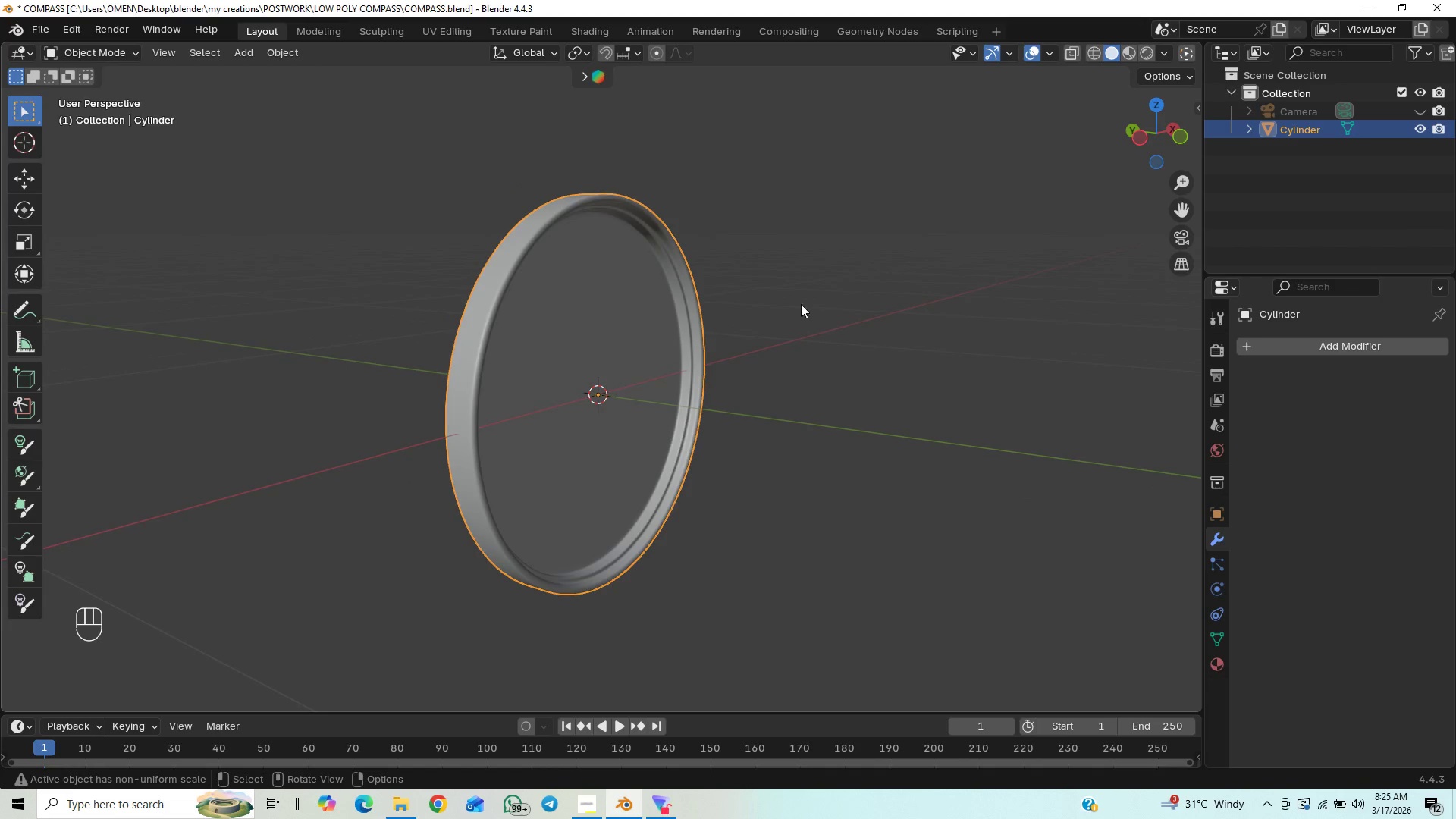 
key(Control+S)
 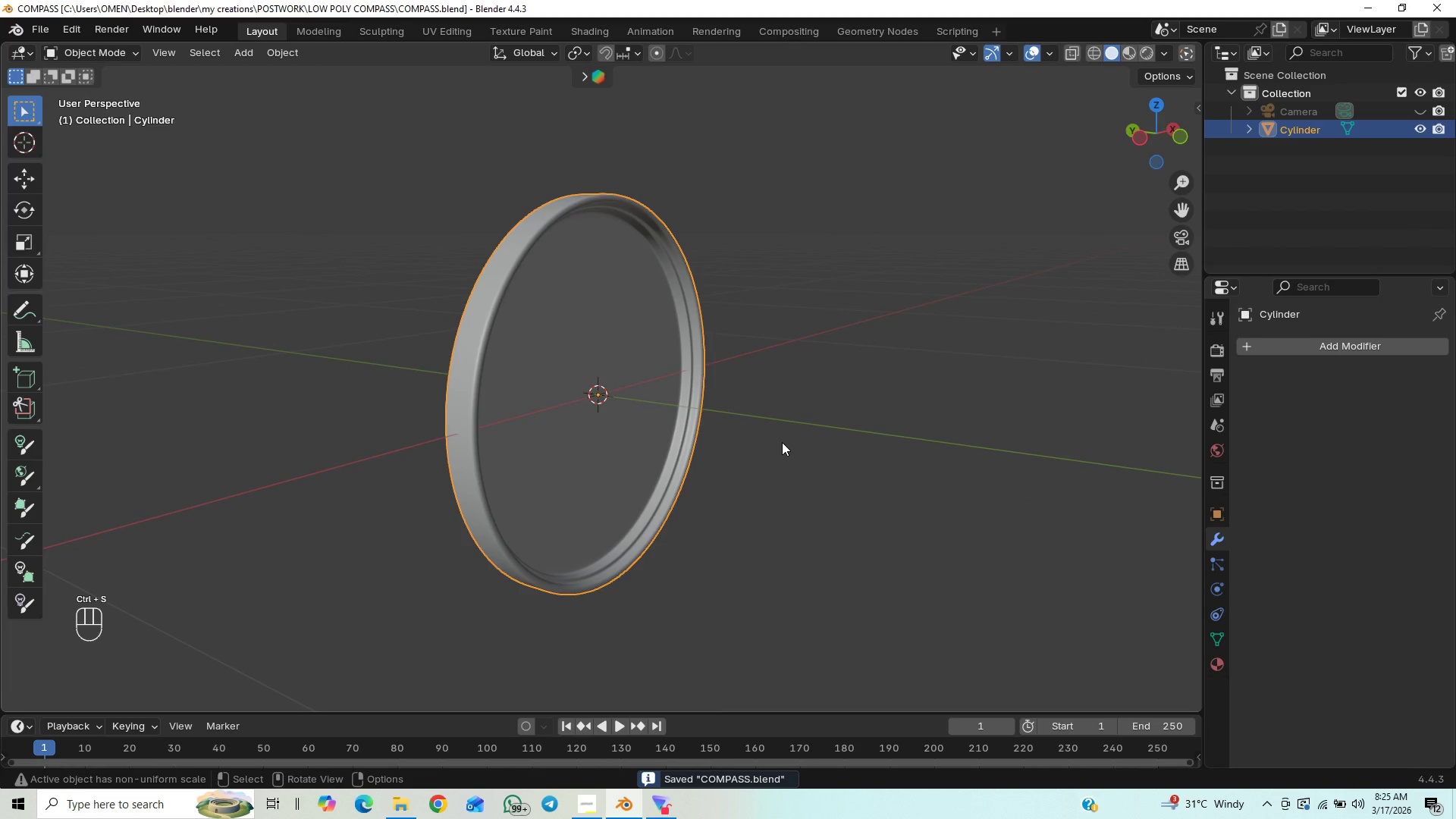 
key(Shift+A)
 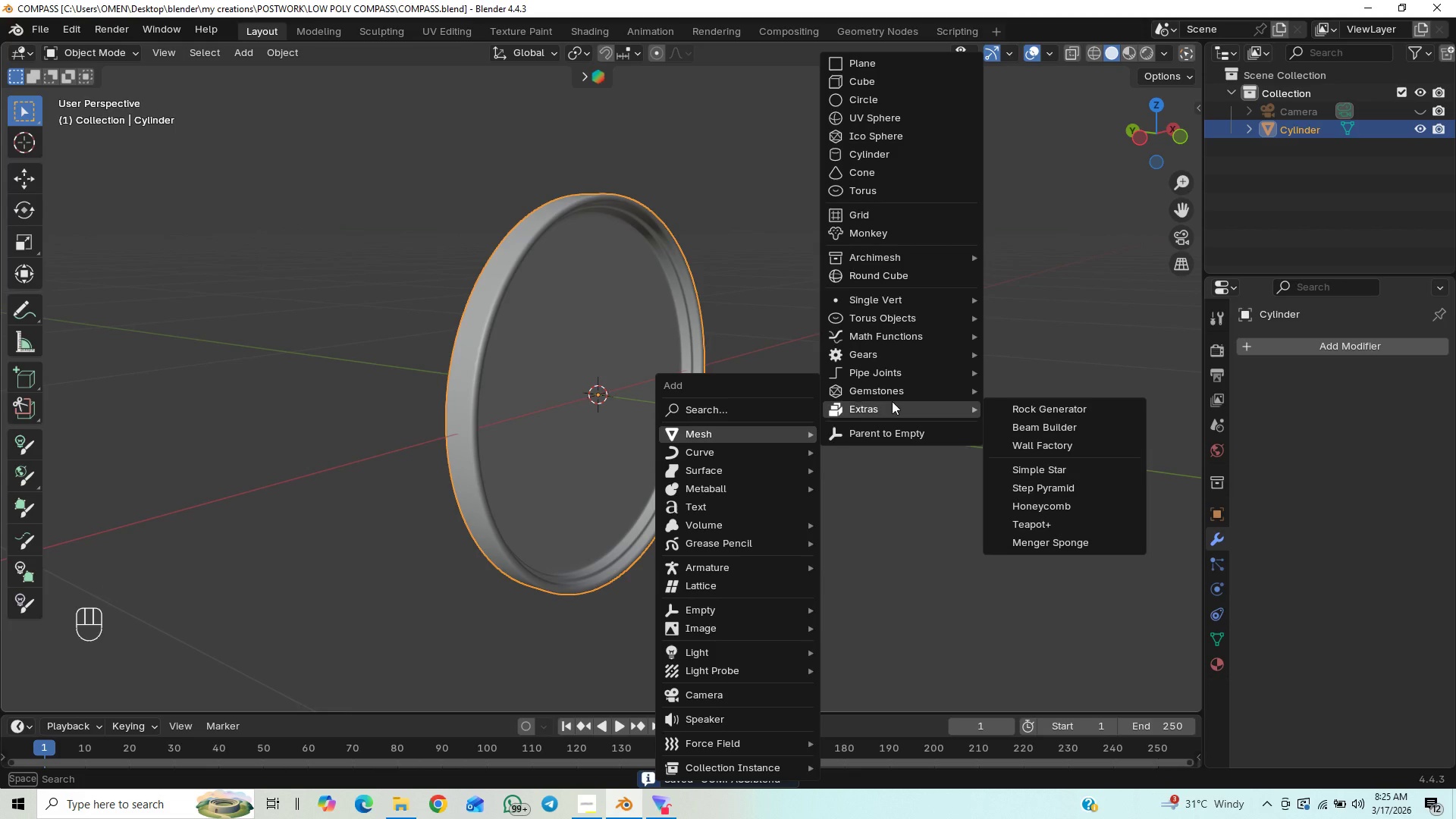 
wait(8.02)
 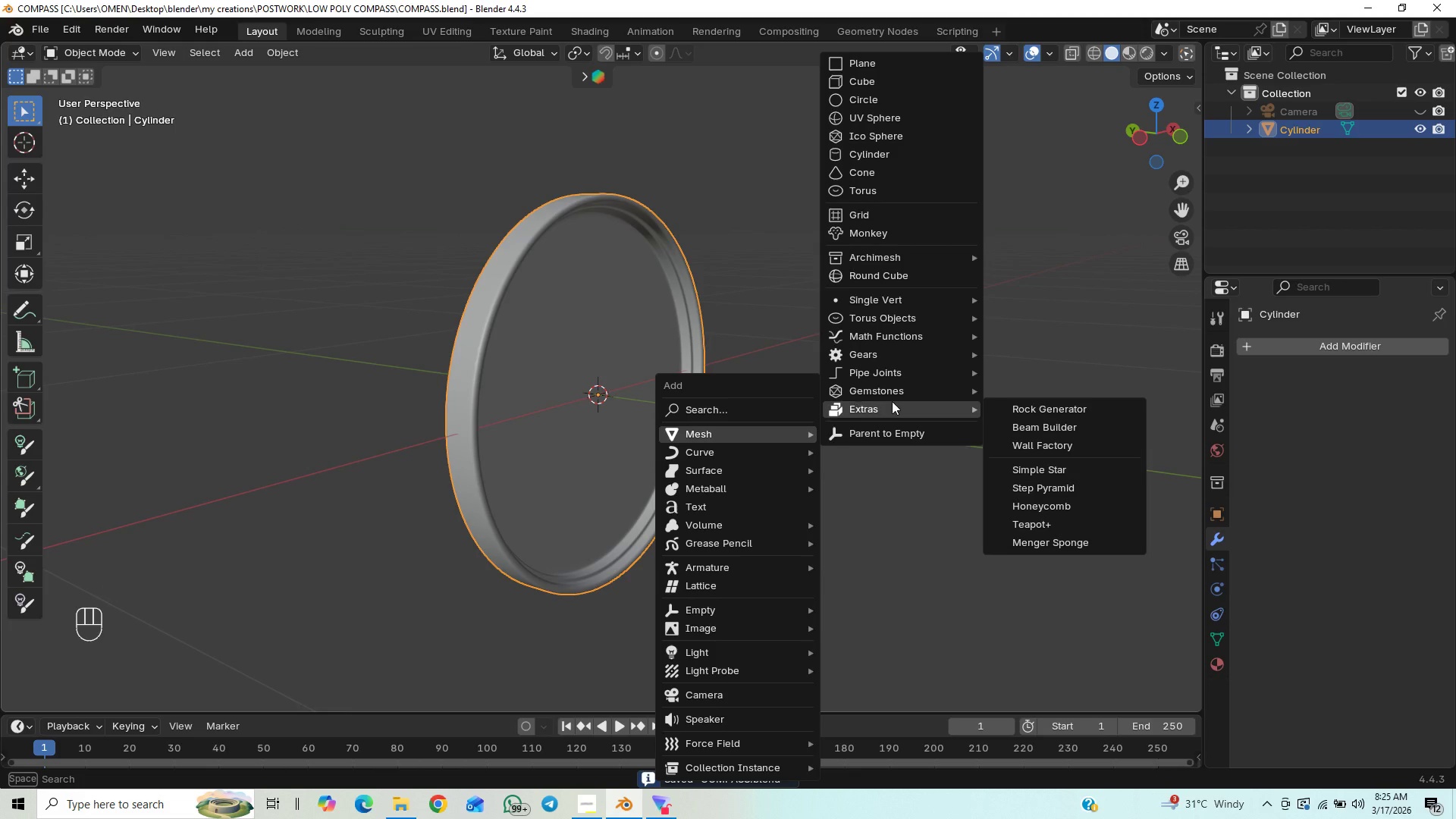 
left_click([868, 159])
 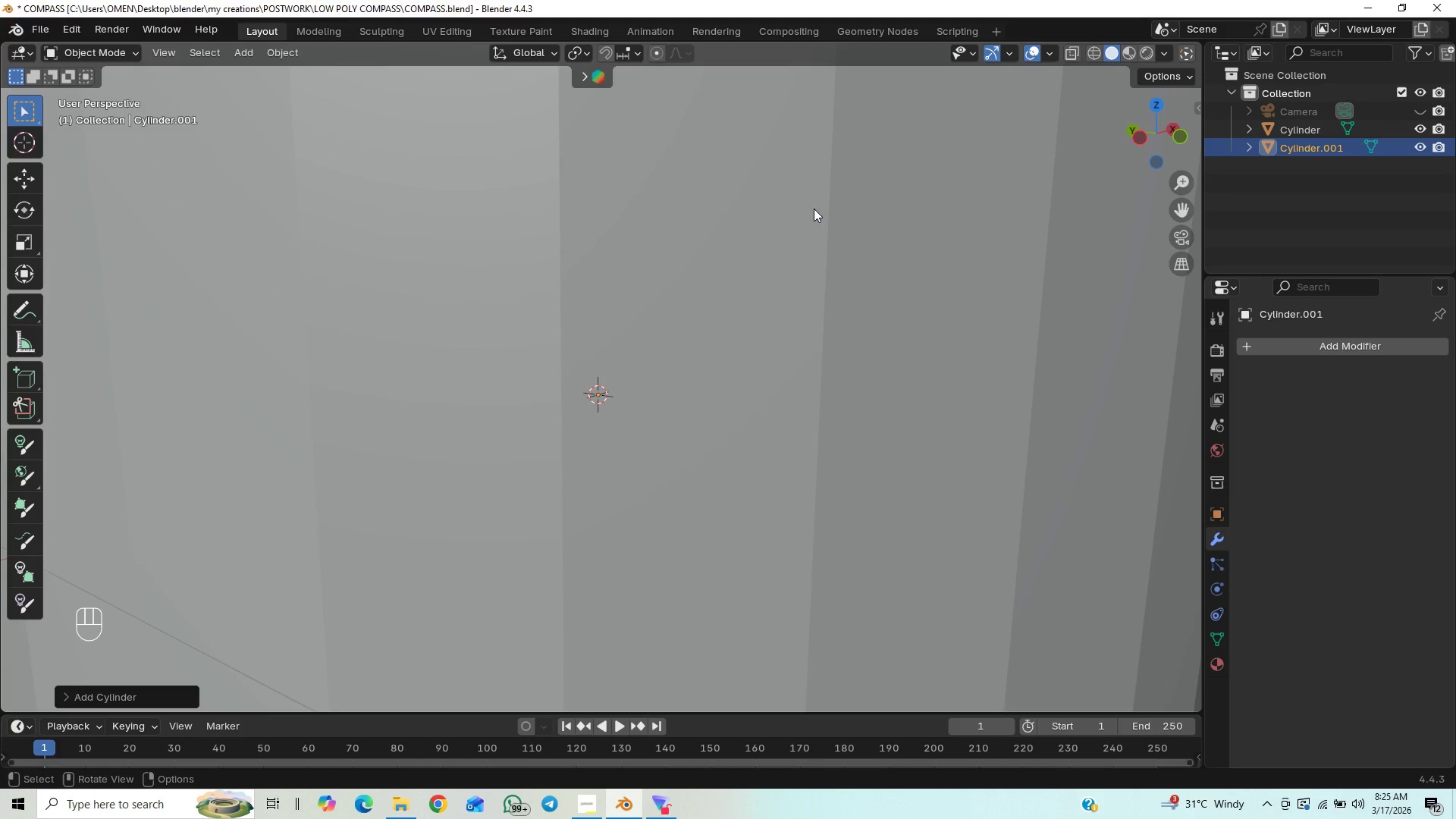 
scroll: coordinate [967, 454], scroll_direction: down, amount: 10.0
 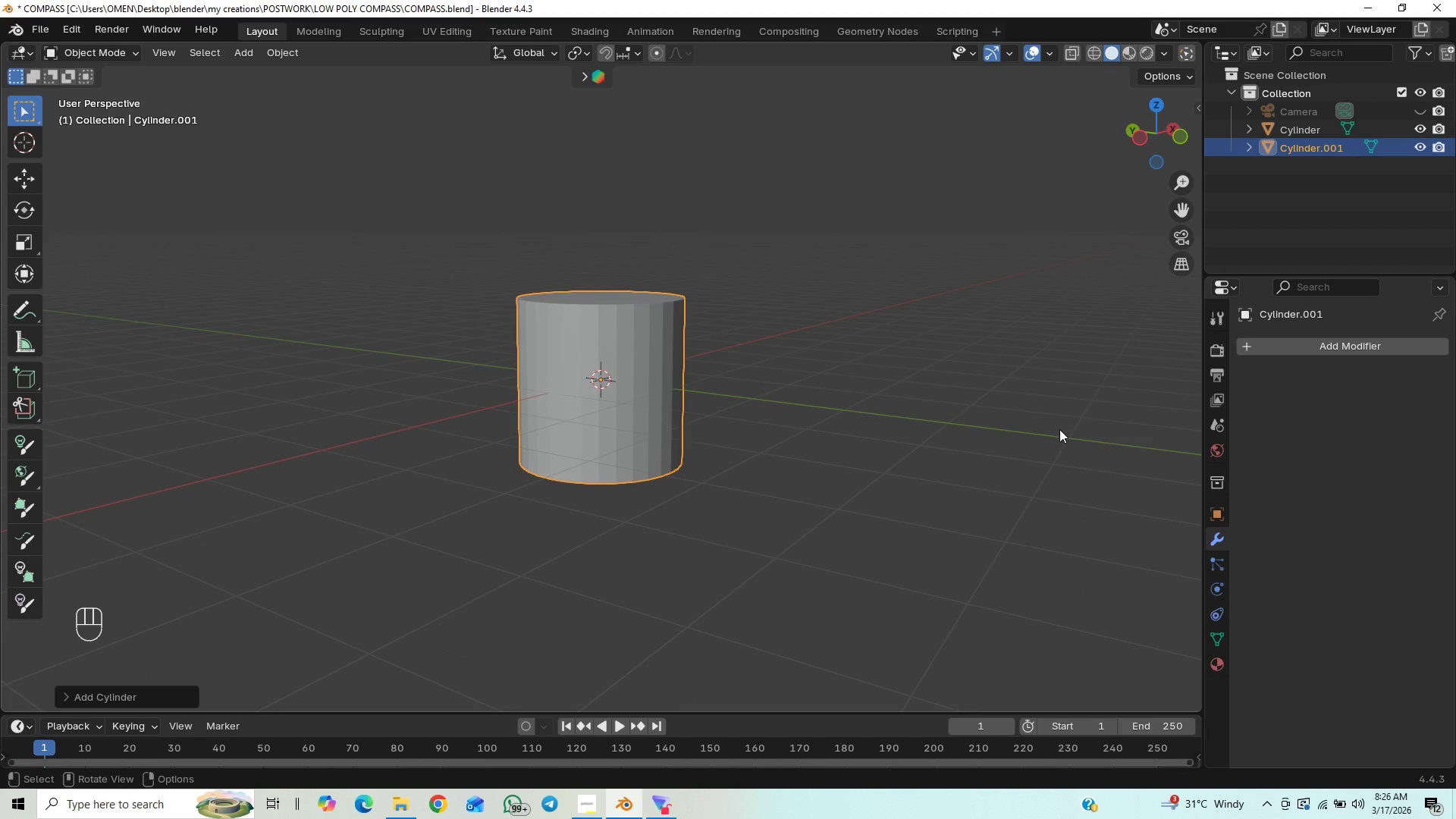 
key(Control+S)
 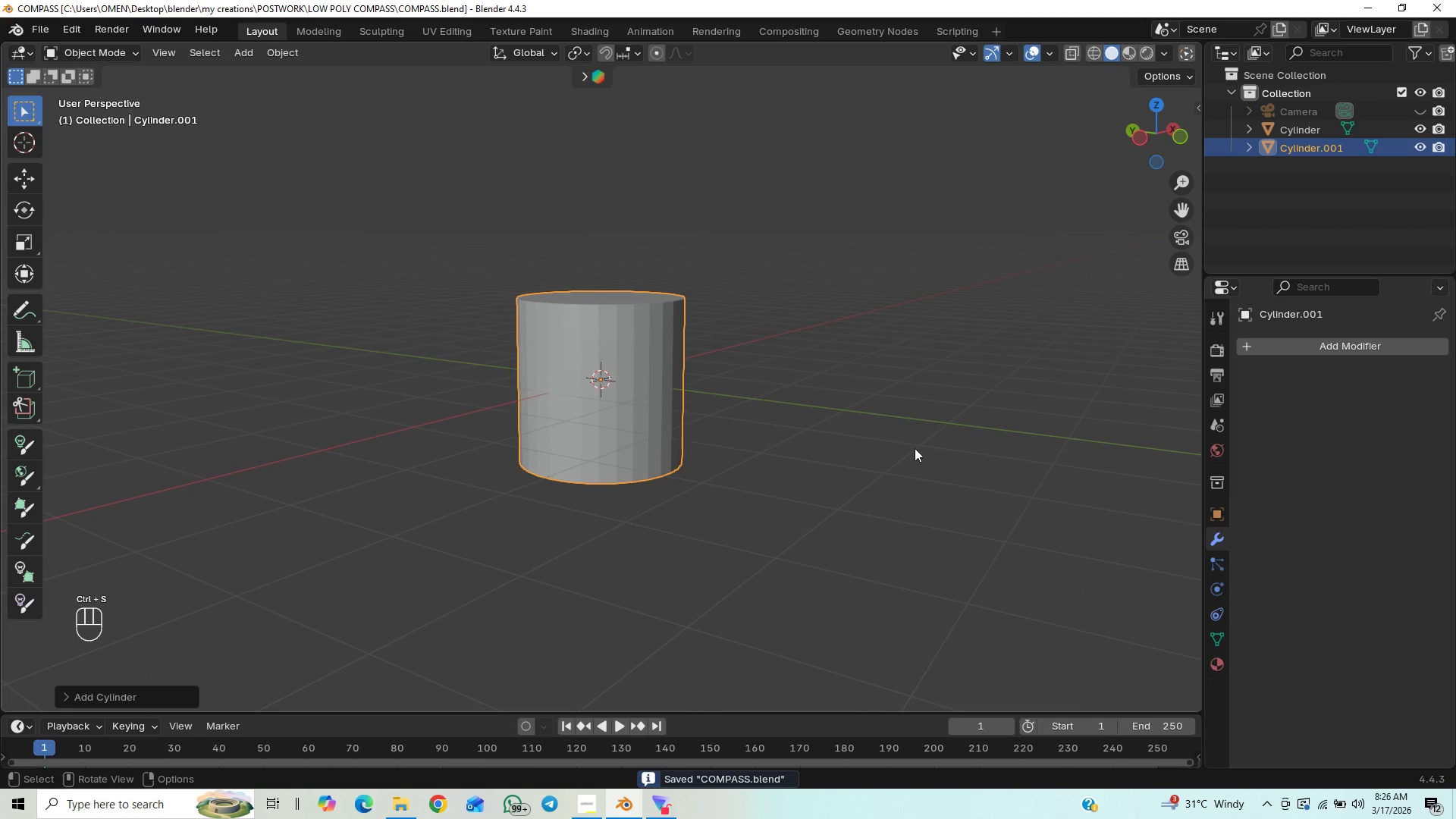 
scroll: coordinate [871, 369], scroll_direction: up, amount: 2.0
 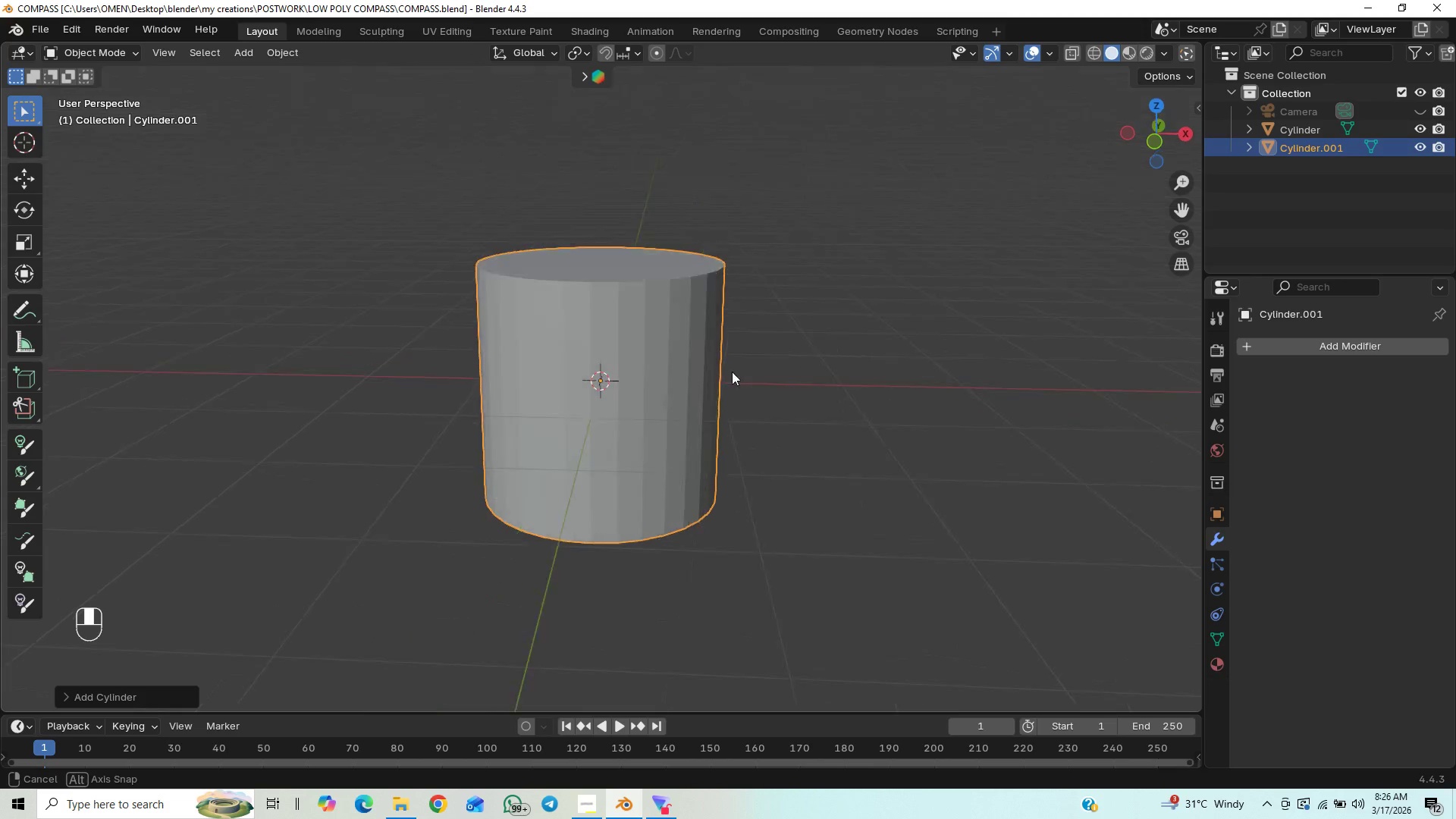 
key(S)
 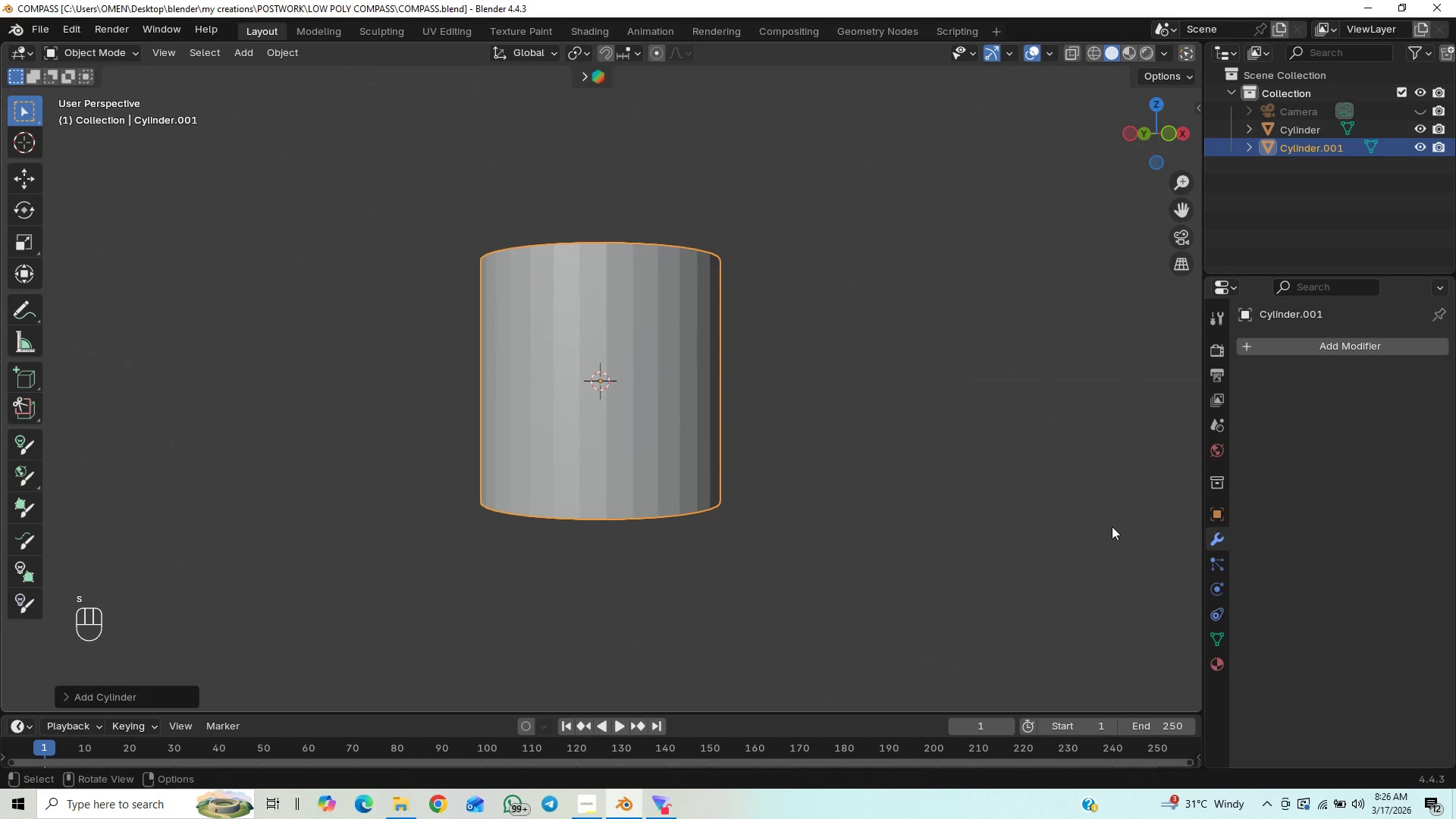 
key(S)
 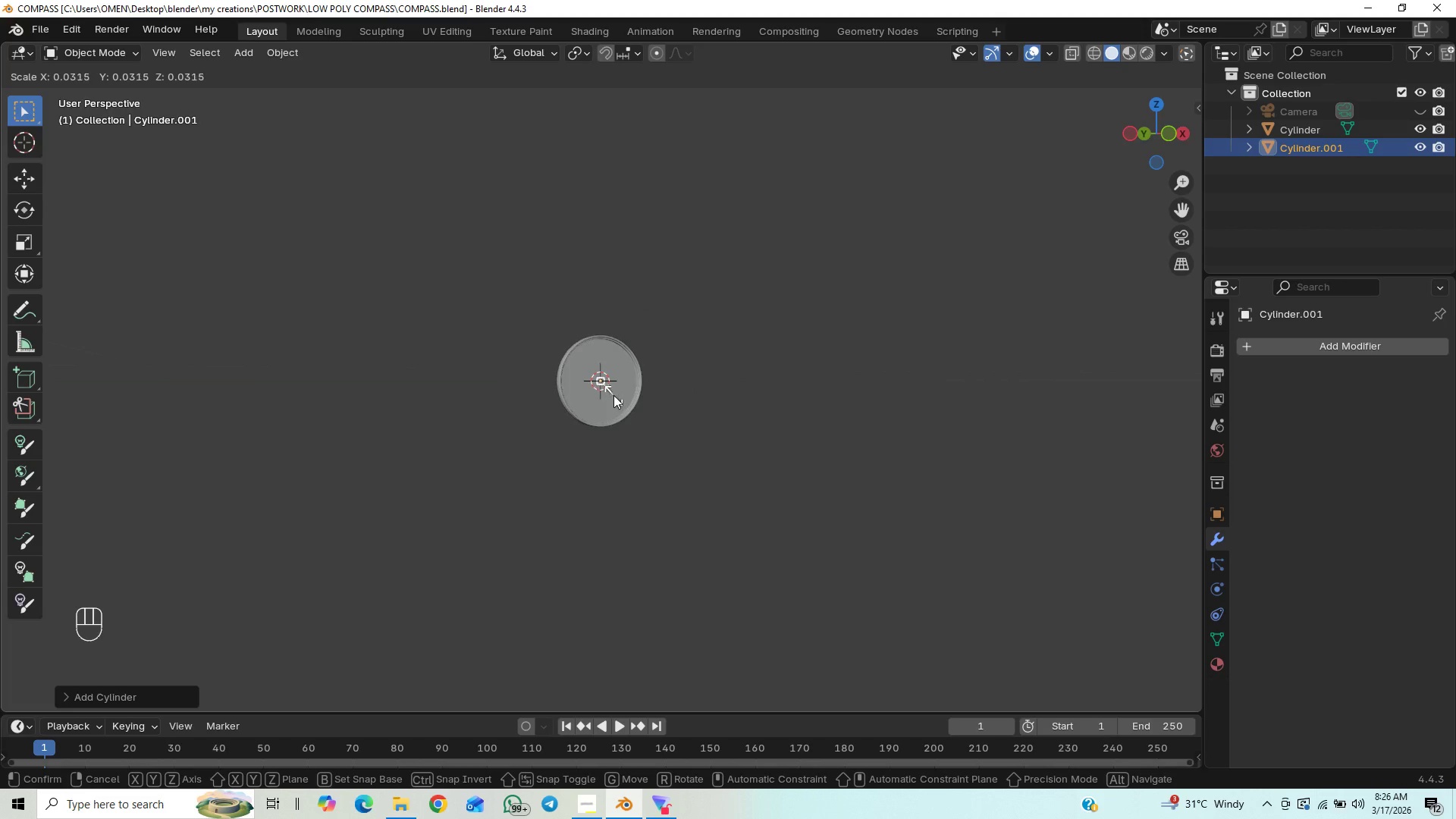 
wait(6.48)
 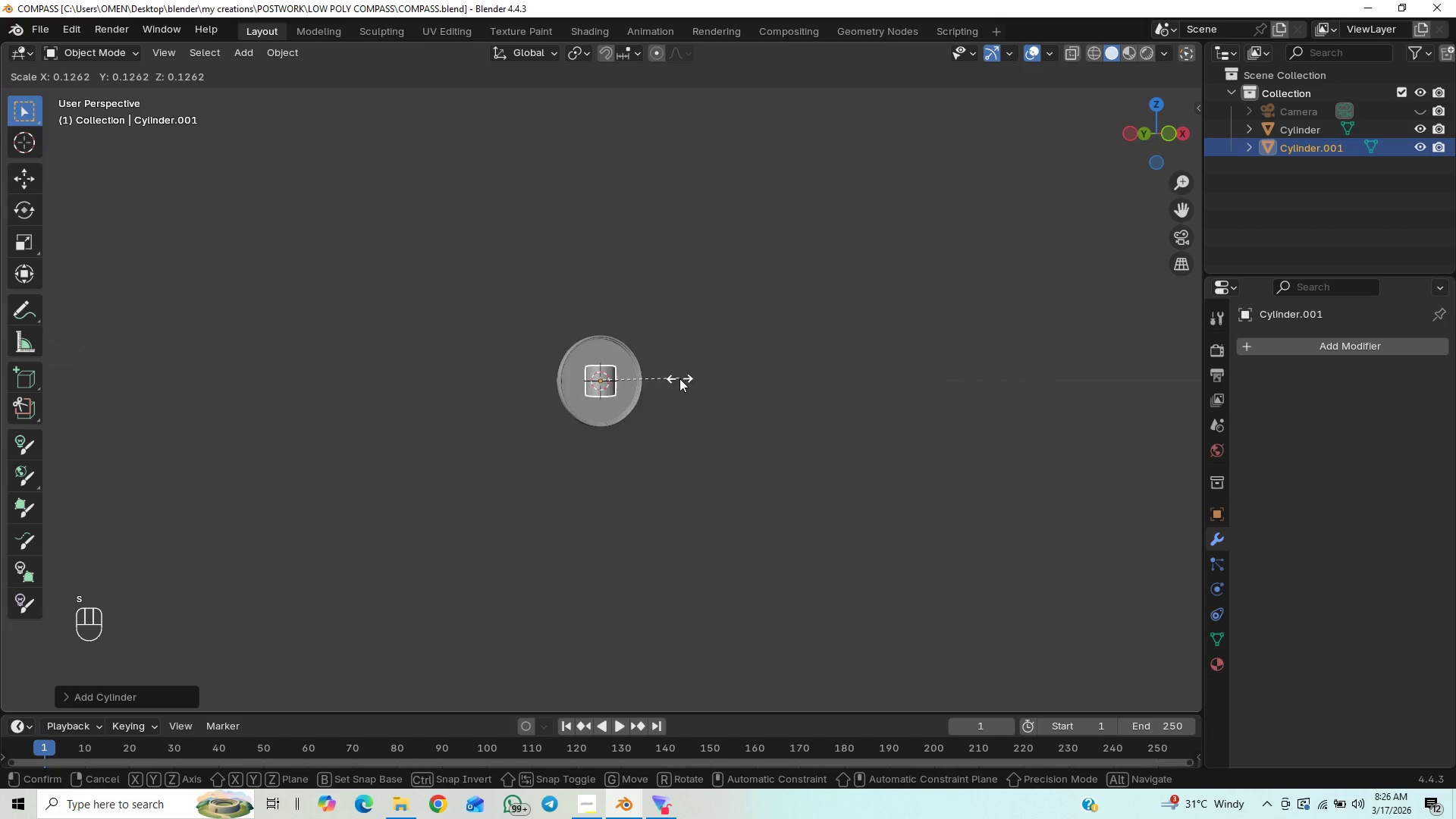 
left_click([606, 401])
 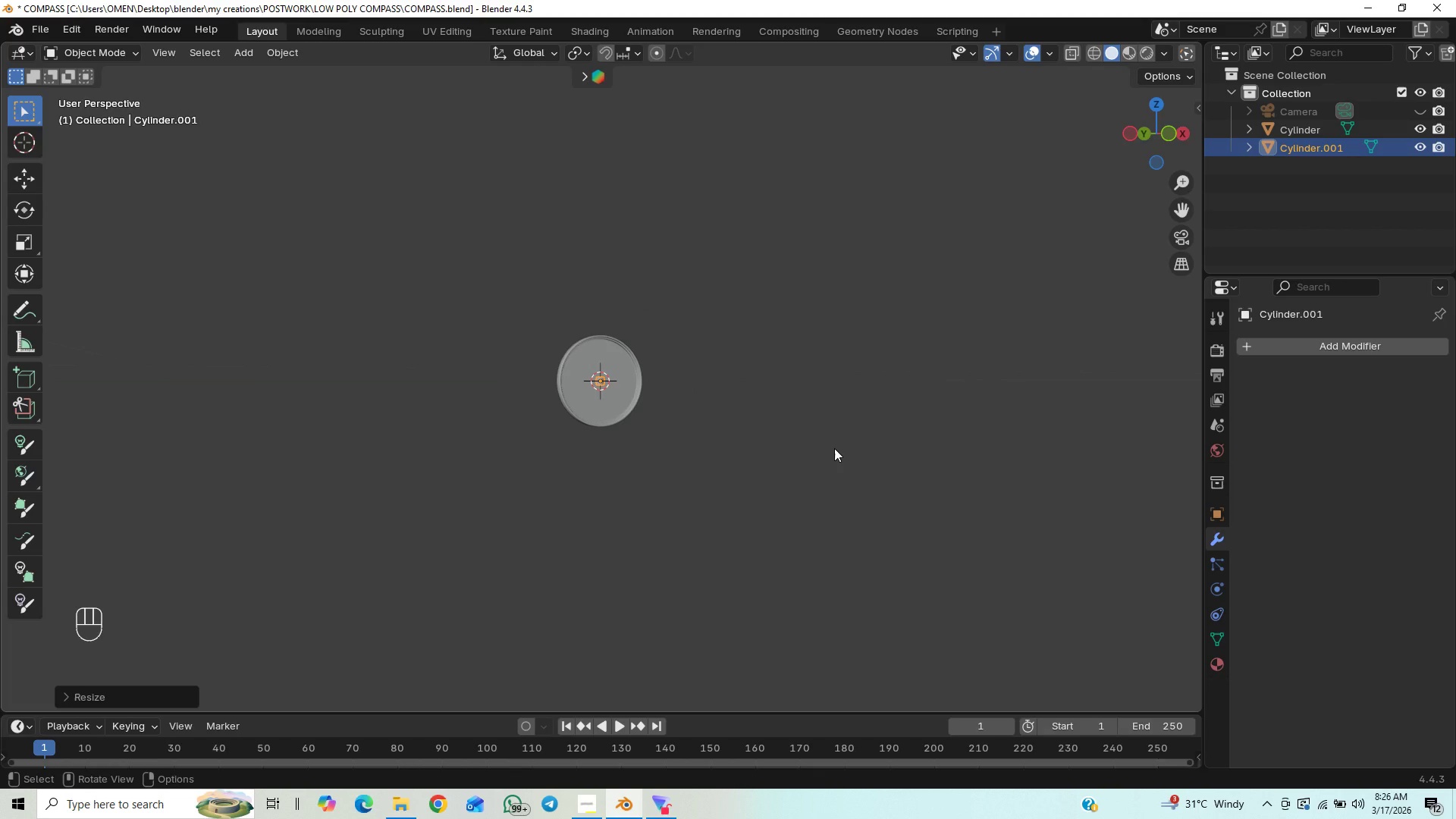 
type(sz)
 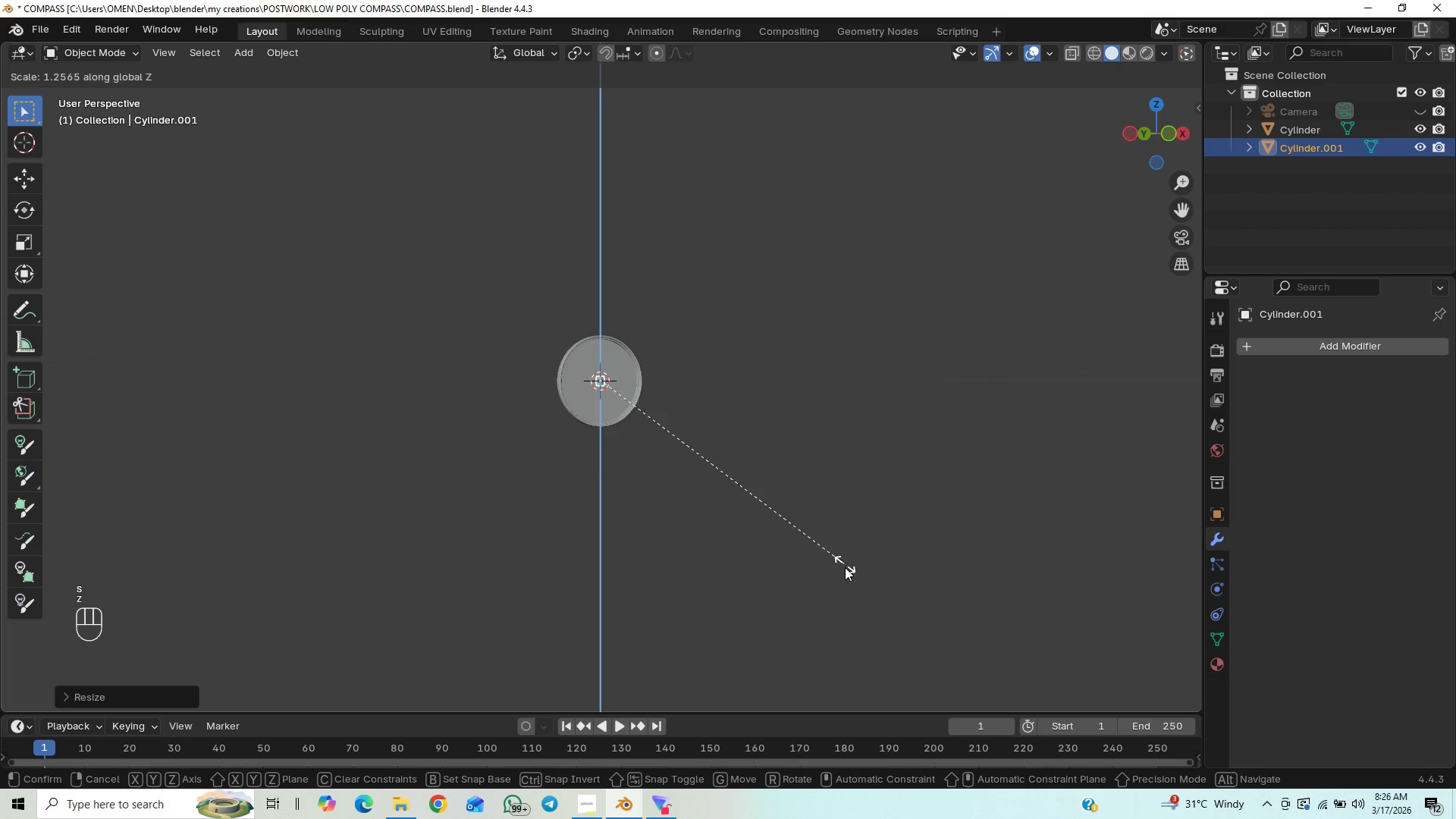 
left_click([848, 584])
 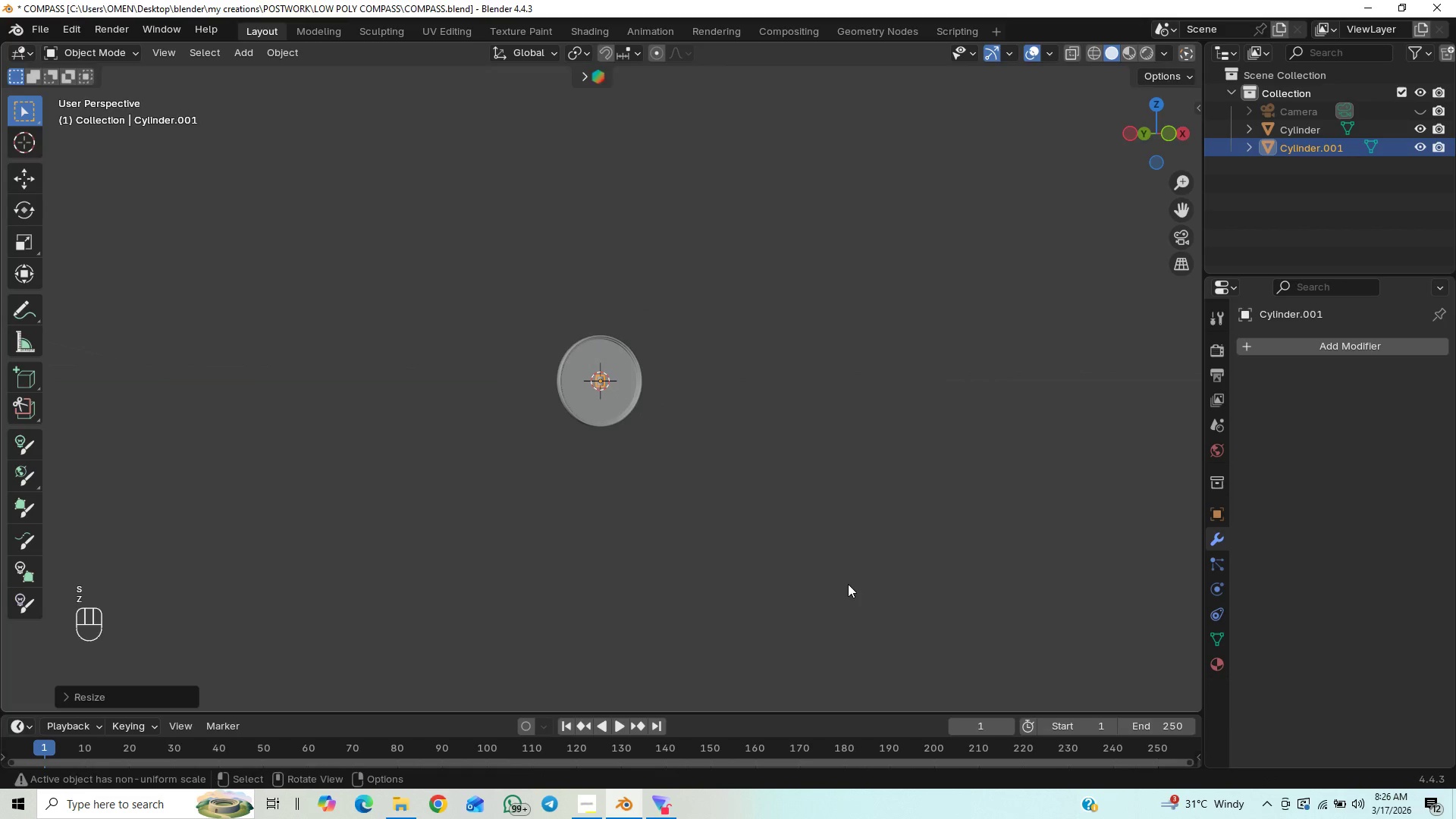 
key(S)
 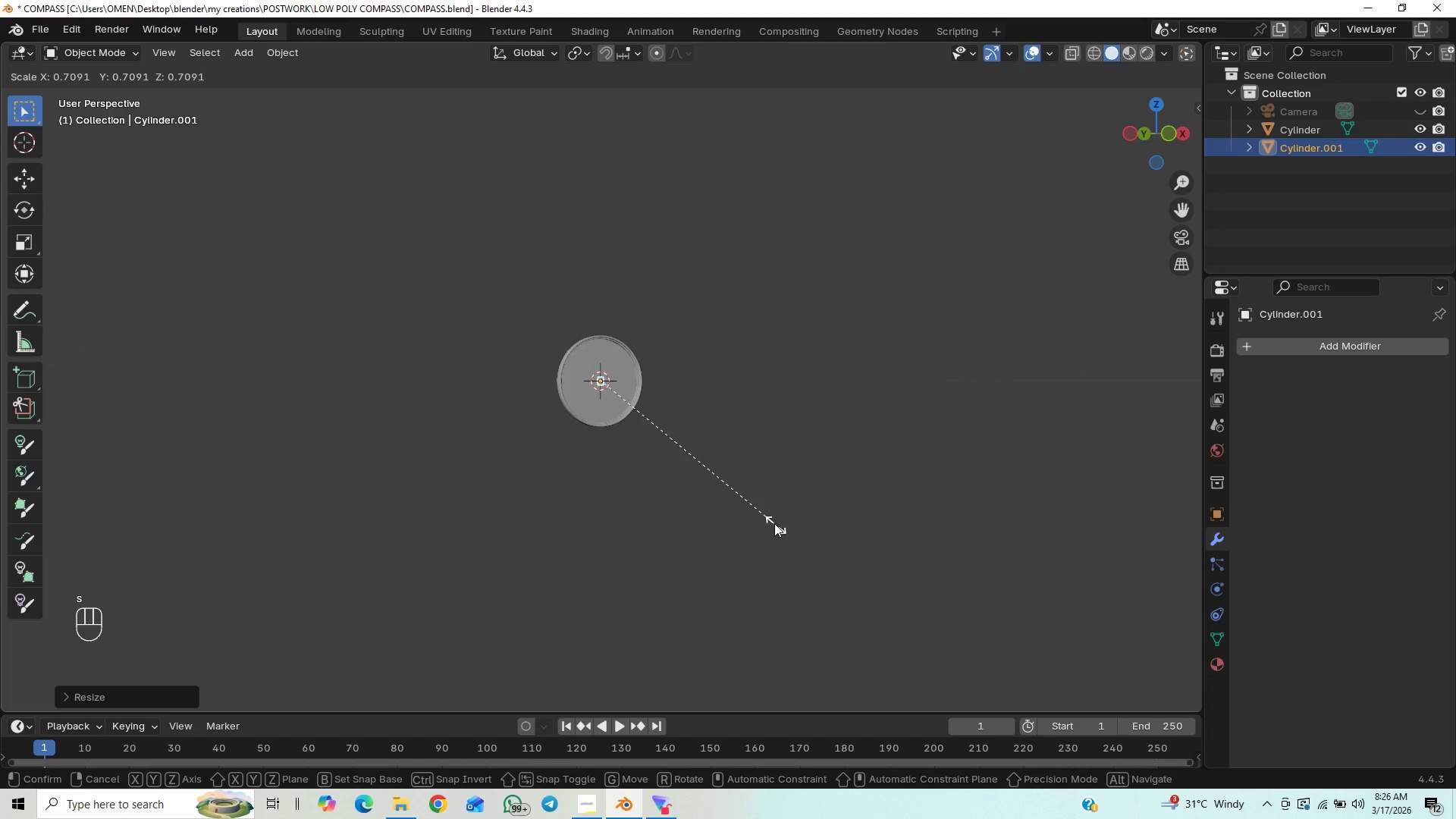 
left_click([772, 519])
 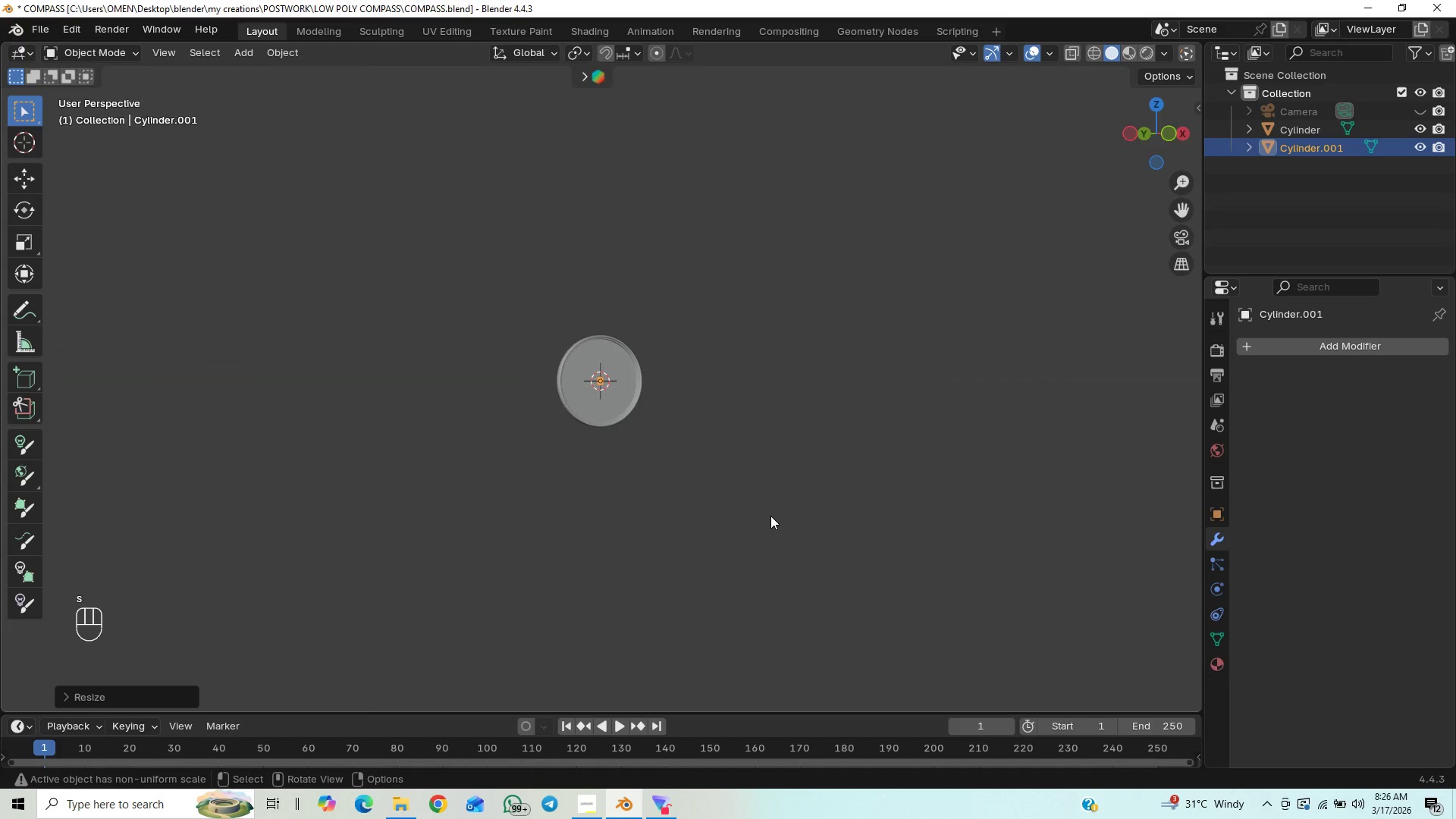 
key(Numpad1)
 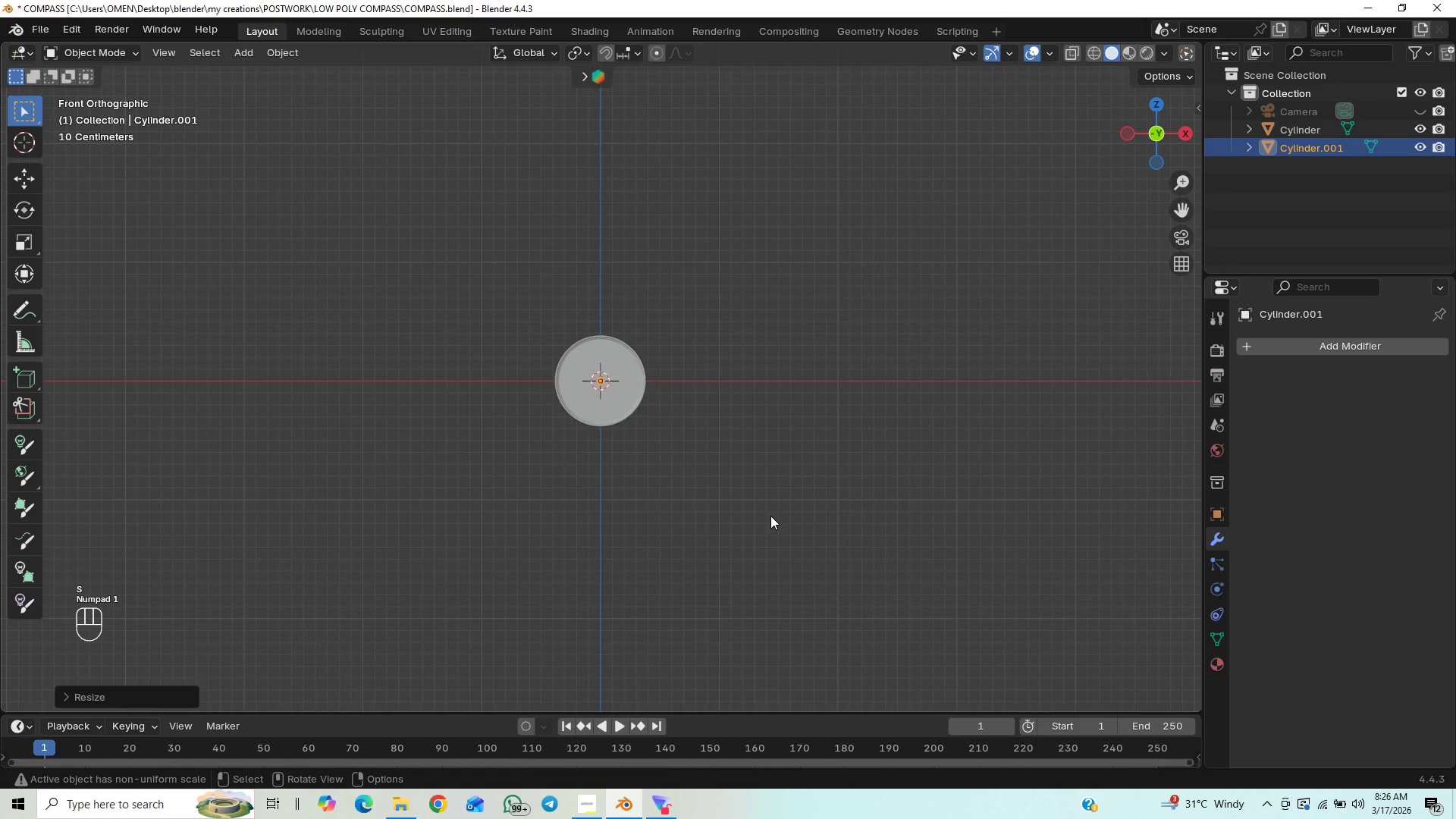 
scroll: coordinate [769, 507], scroll_direction: up, amount: 13.0
 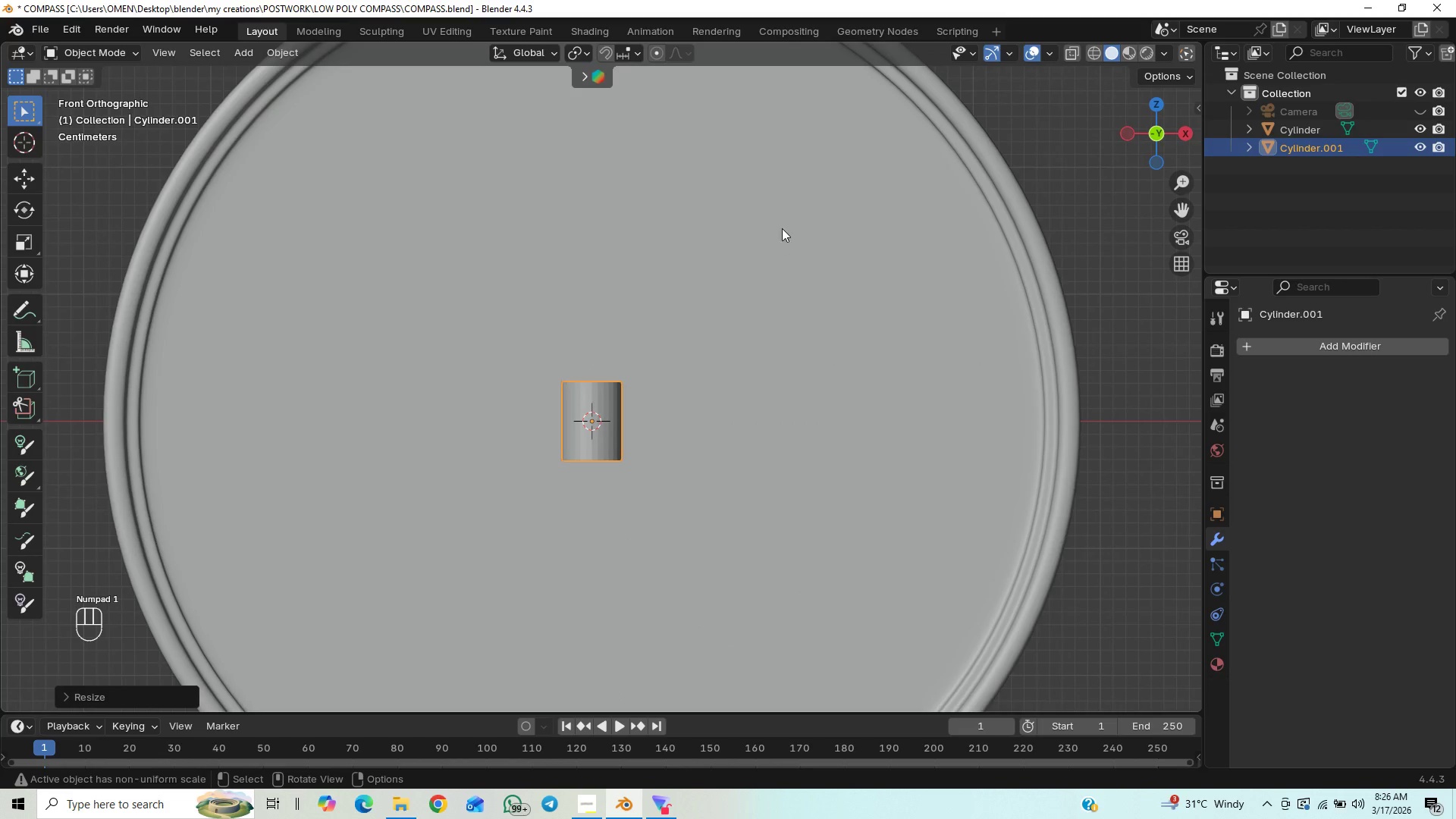 
scroll: coordinate [779, 258], scroll_direction: down, amount: 4.0
 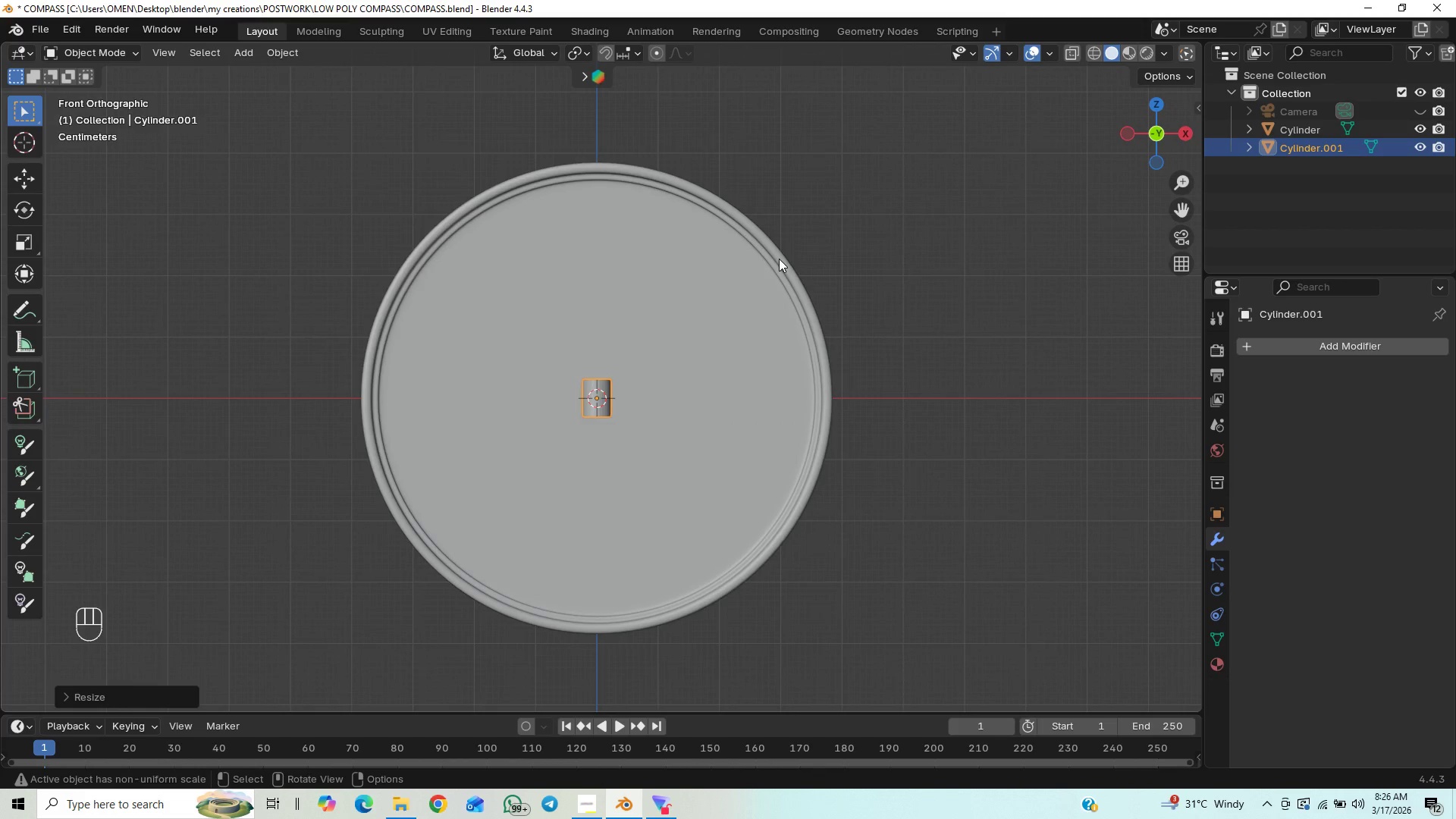 
type(sz)
 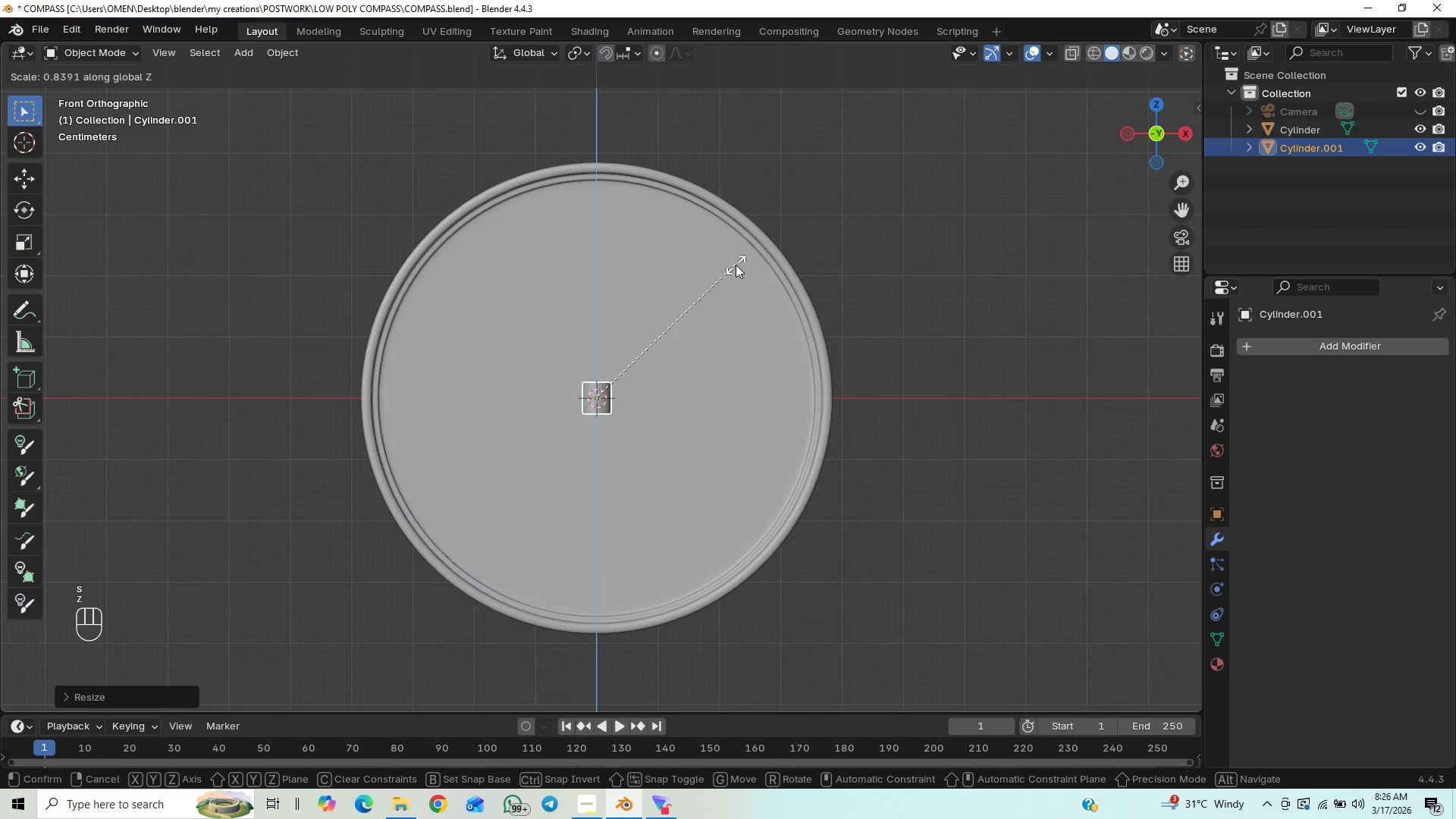 
left_click([736, 265])
 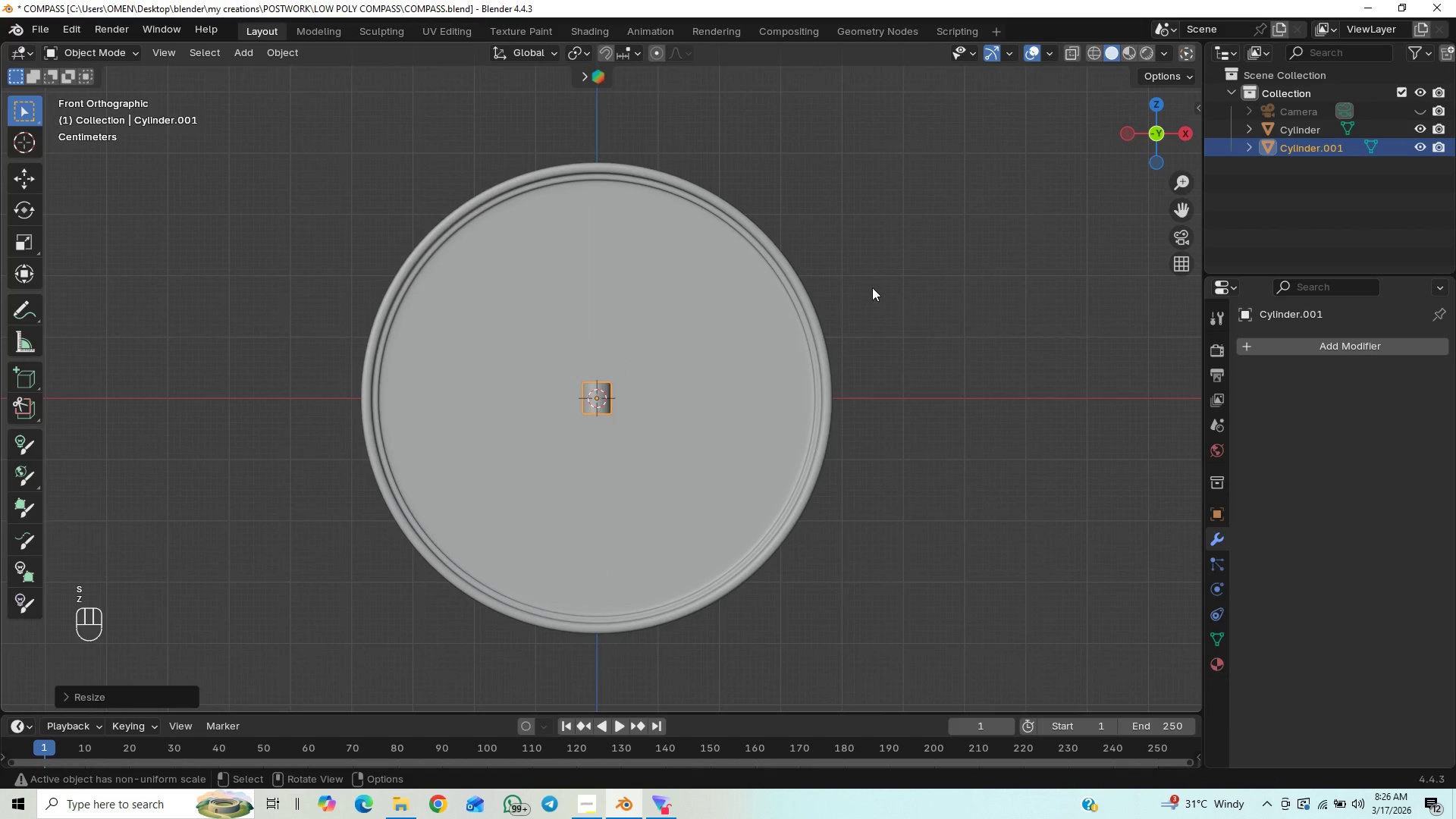 
type(gz)
 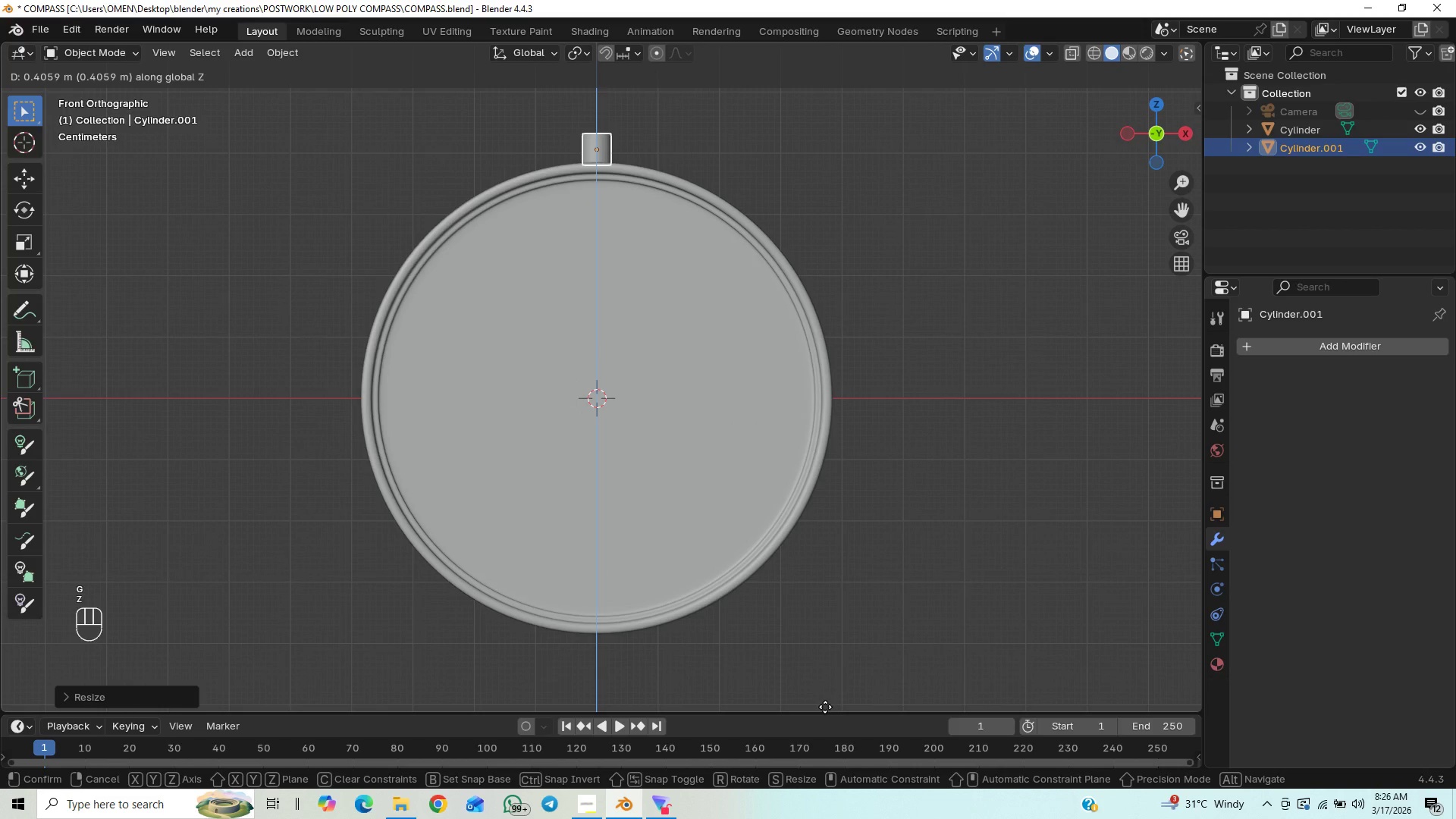 
left_click([825, 707])
 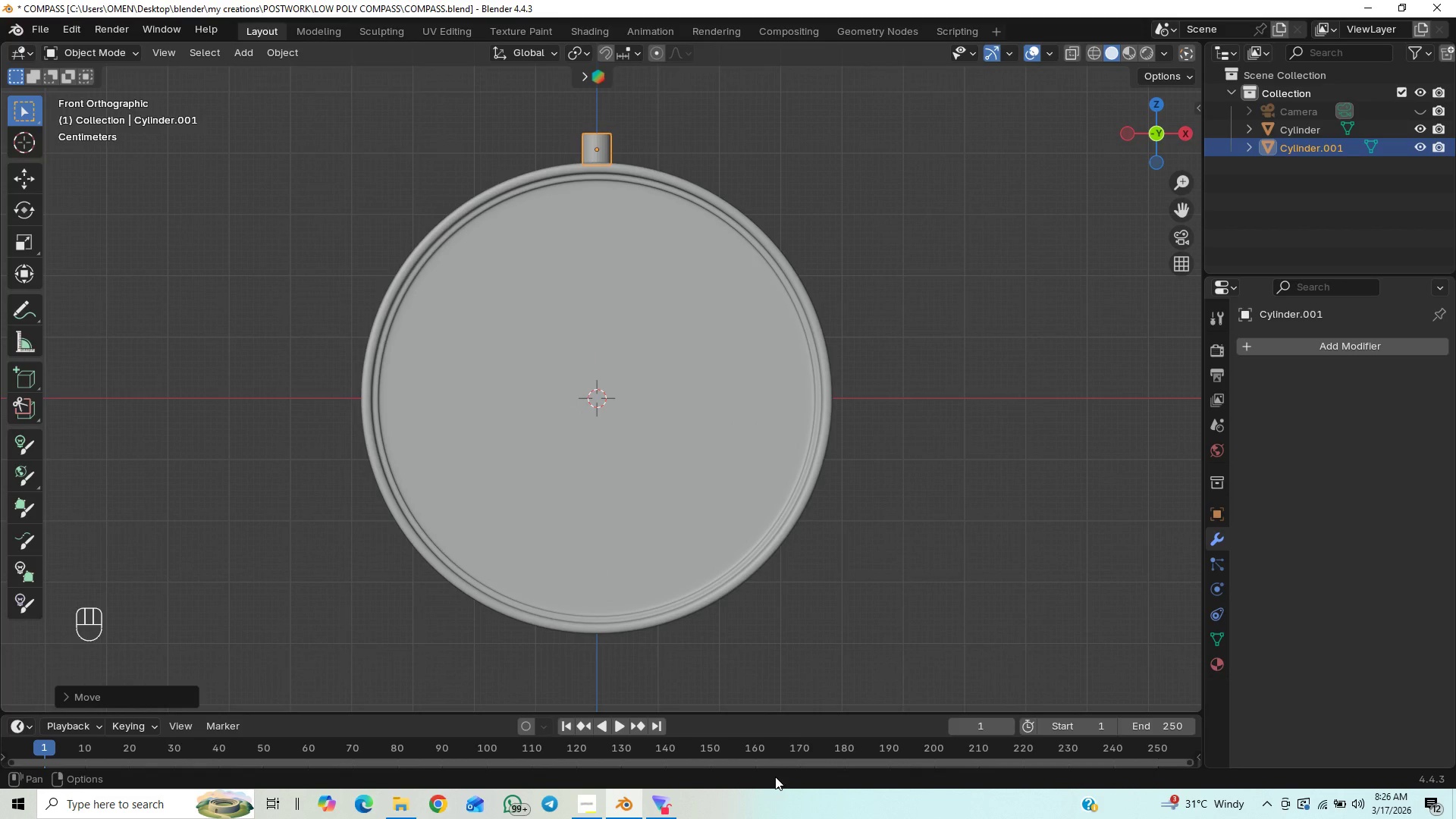 
middle_click([775, 777])
 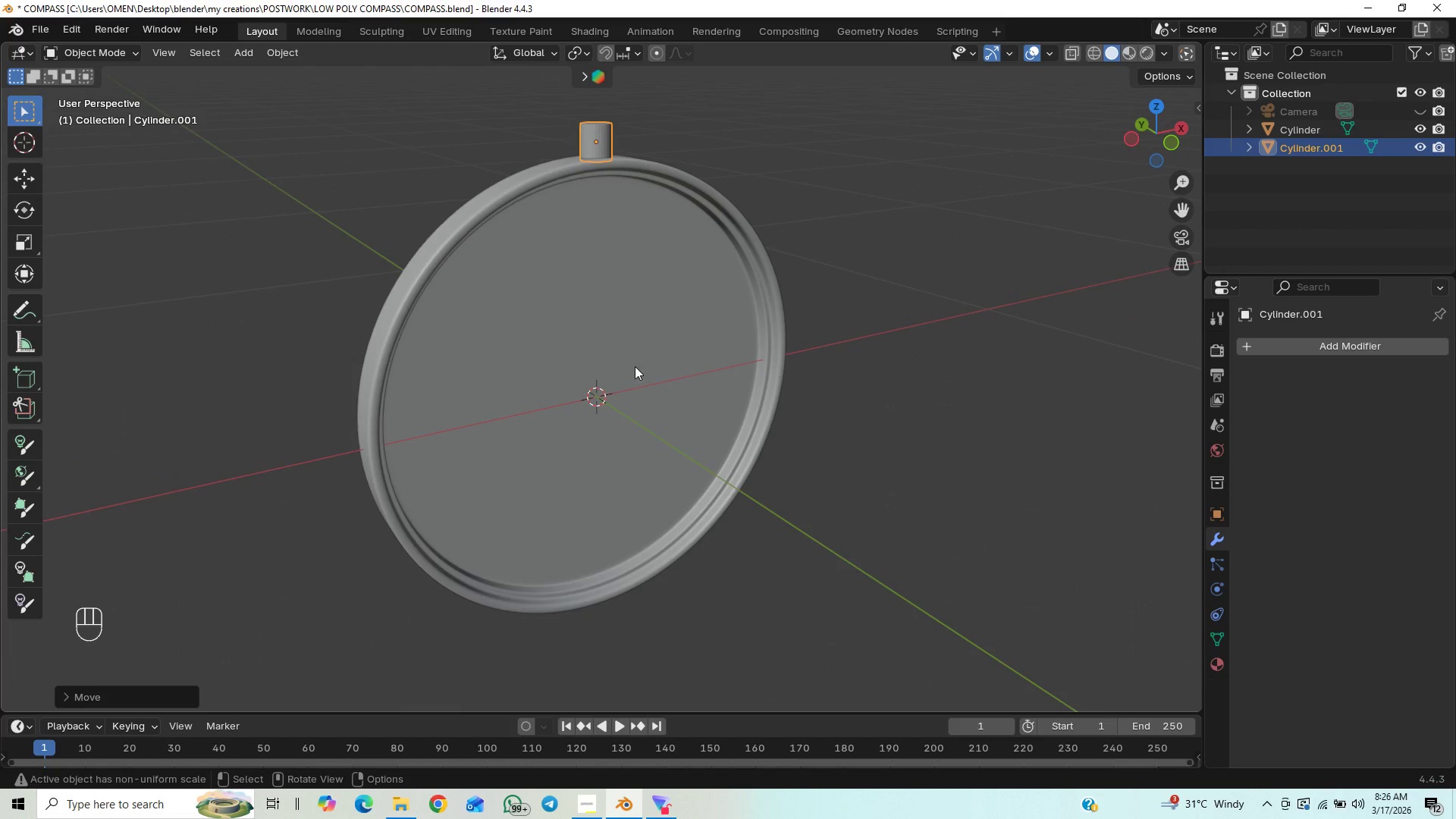 
hold_key(key=ShiftLeft, duration=0.5)
 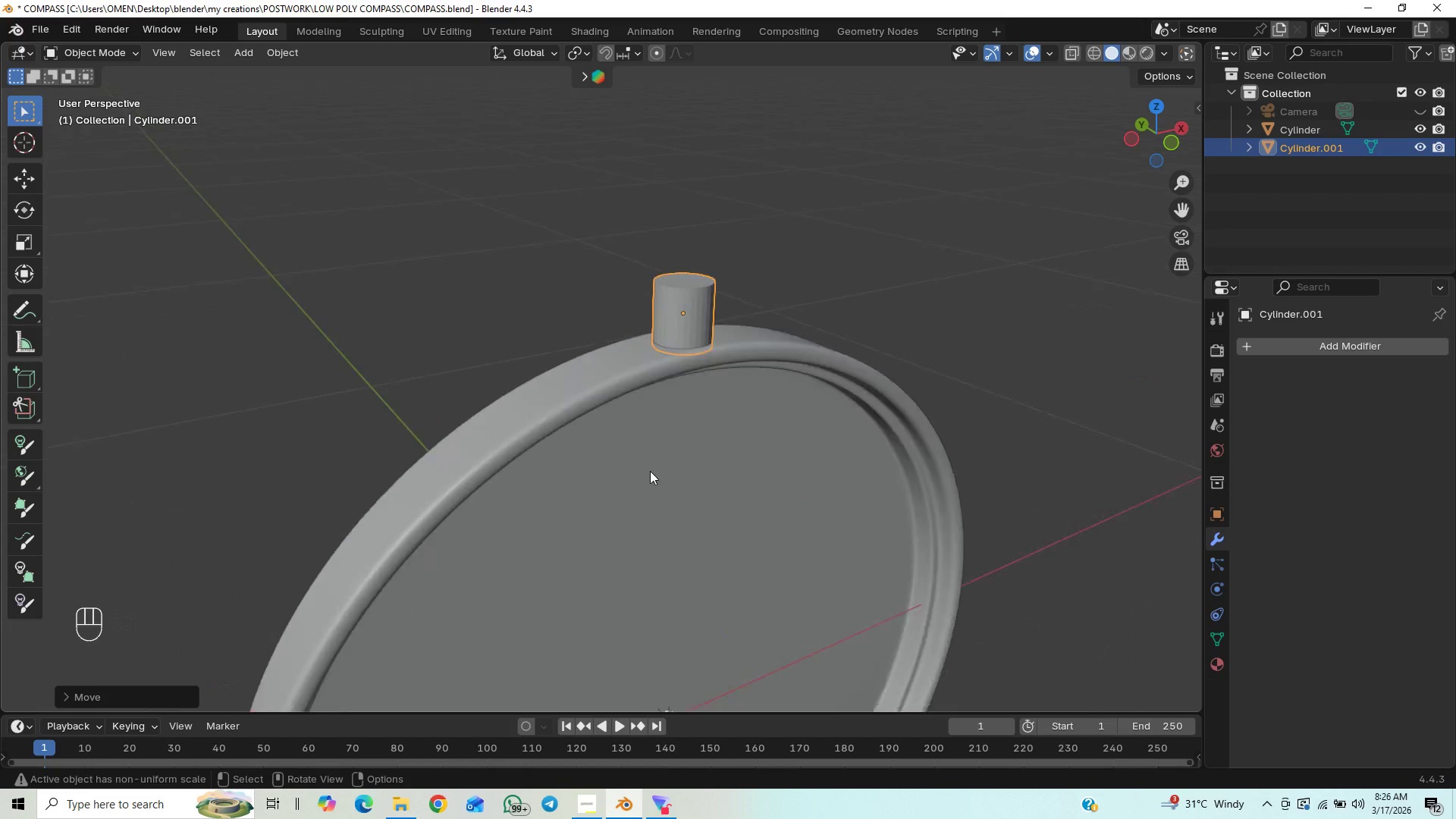 
hold_key(key=ShiftLeft, duration=1.03)
 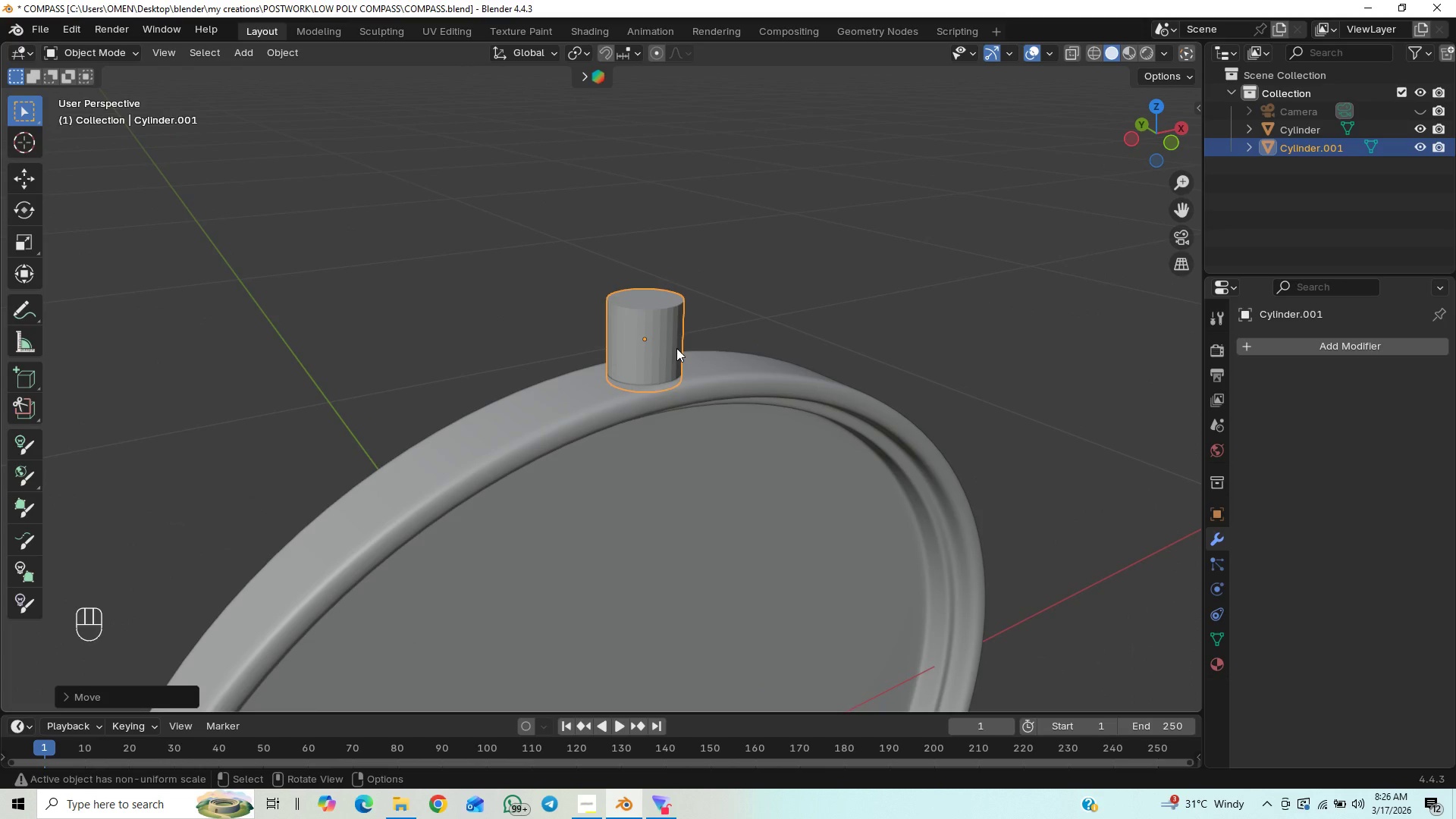 
scroll: coordinate [650, 471], scroll_direction: up, amount: 4.0
 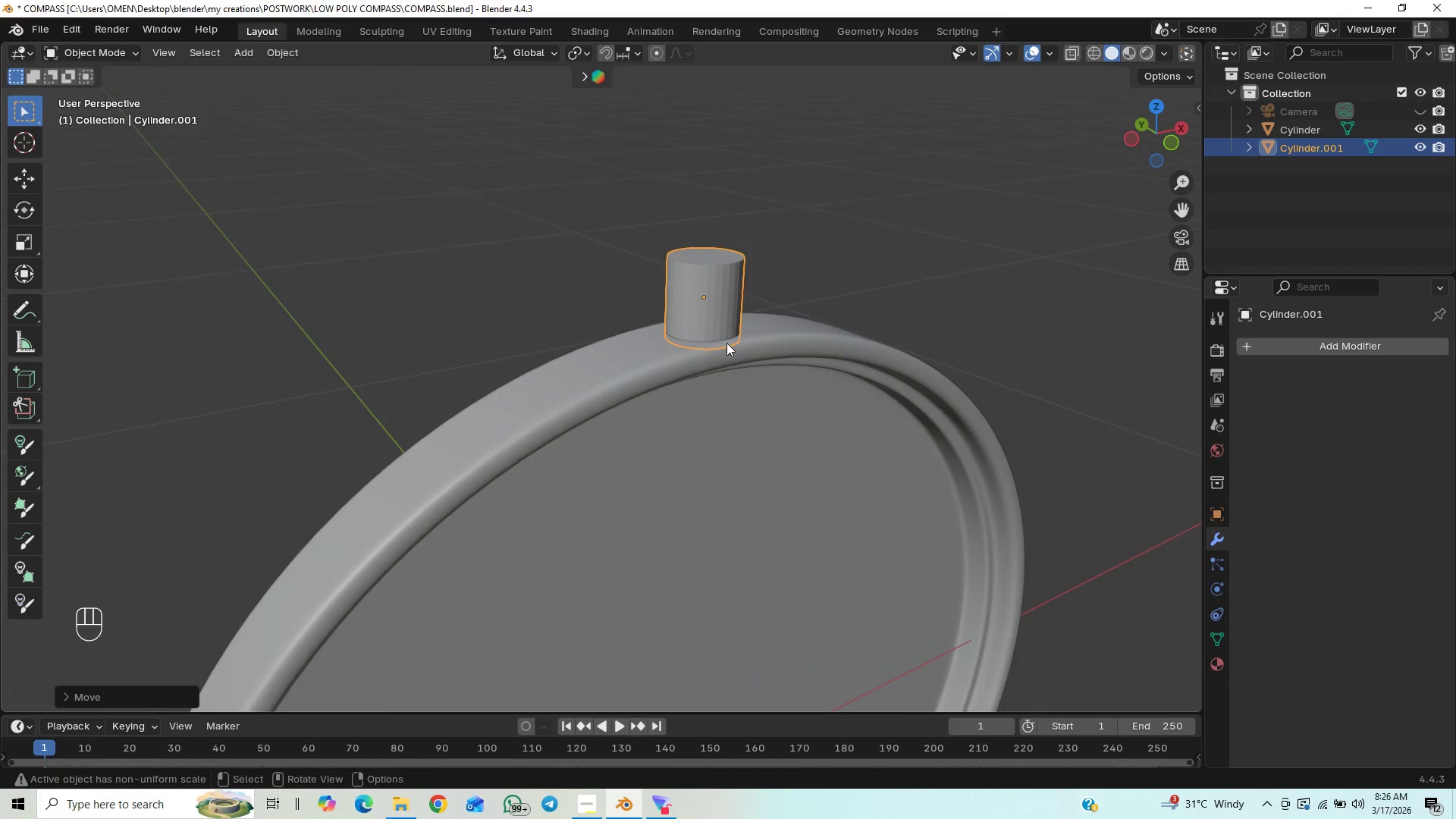 
hold_key(key=ShiftLeft, duration=25.39)
 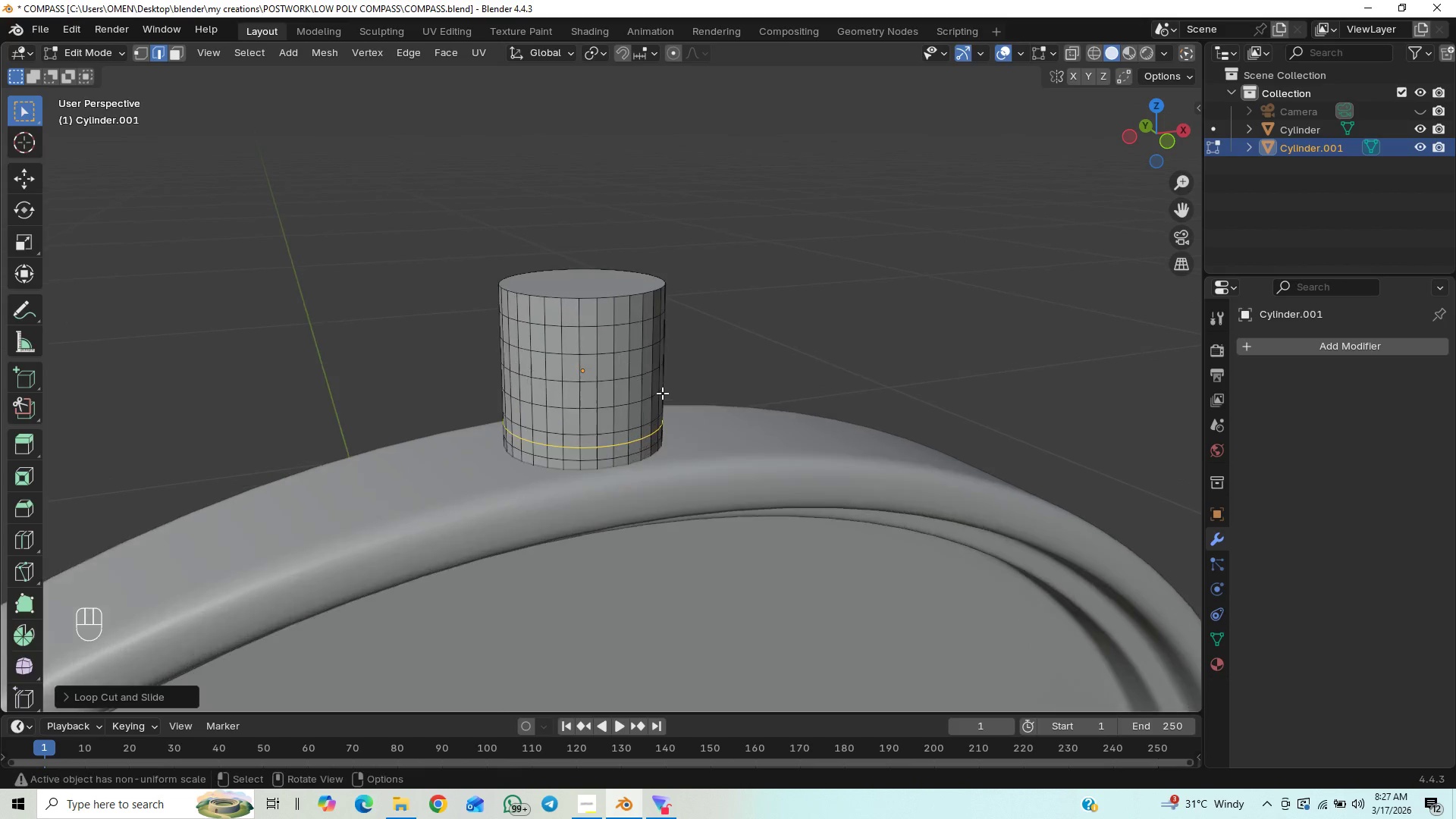 
key(Control+S)
 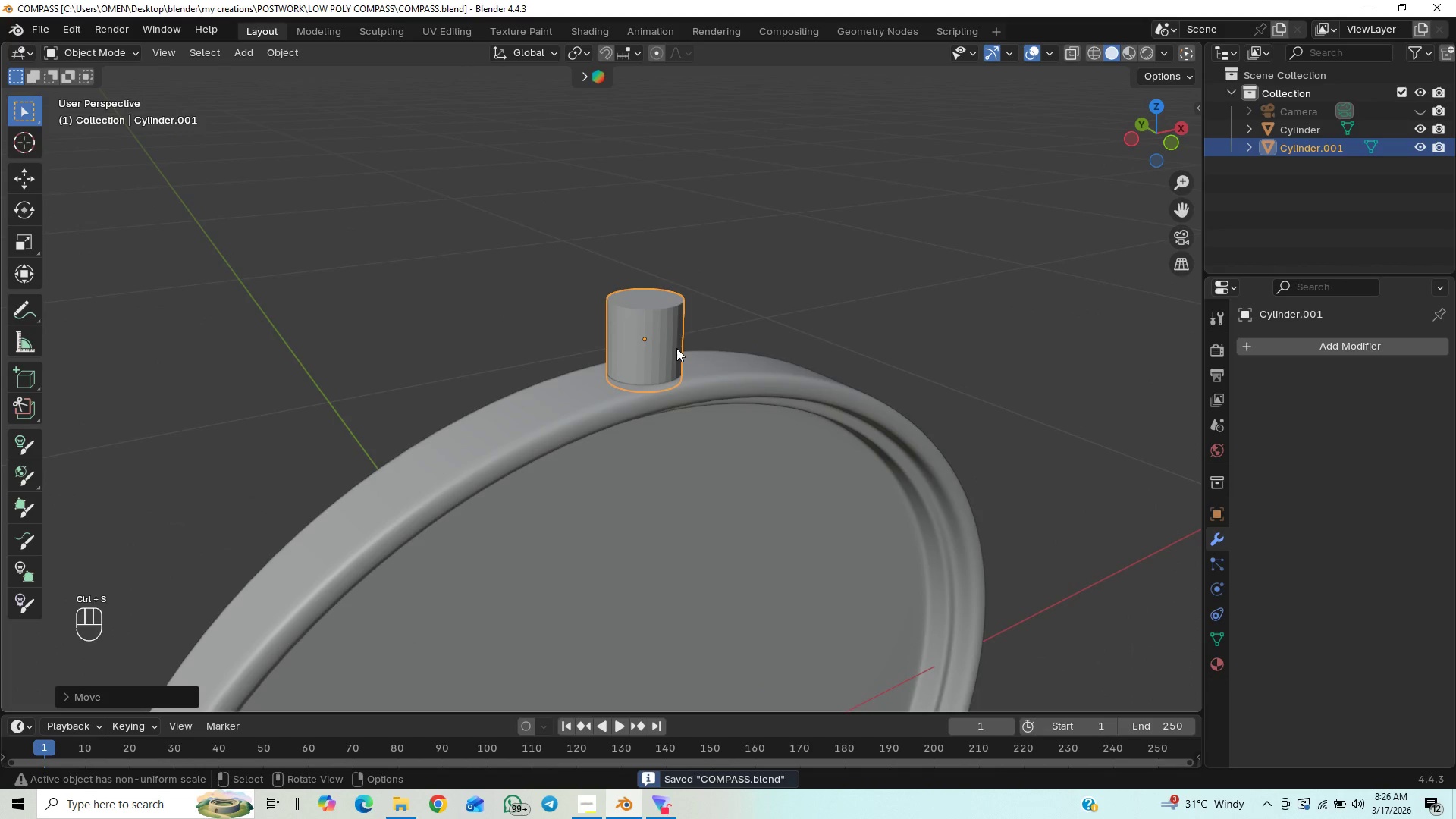 
scroll: coordinate [676, 348], scroll_direction: up, amount: 7.0
 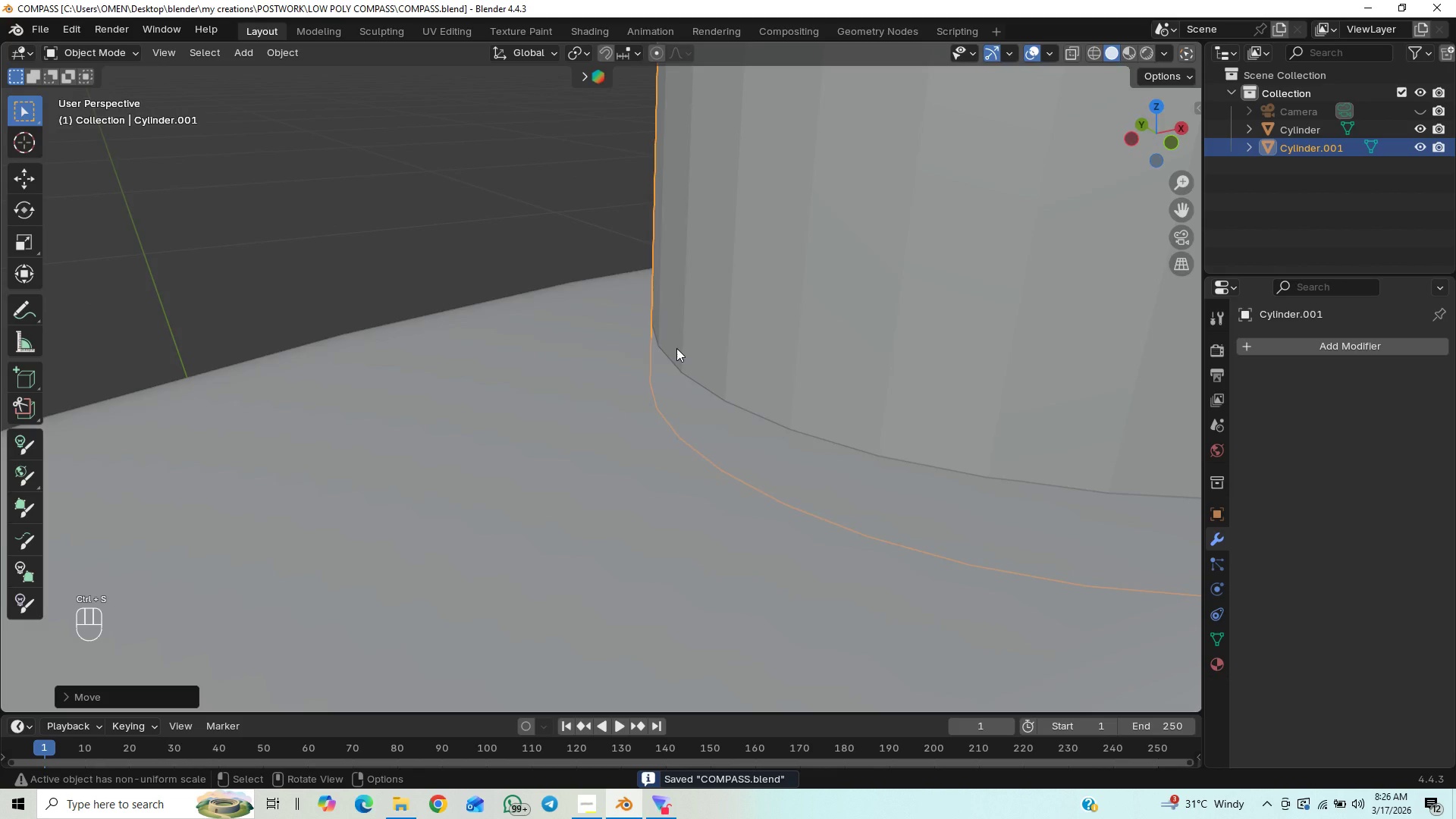 
scroll: coordinate [676, 344], scroll_direction: down, amount: 4.0
 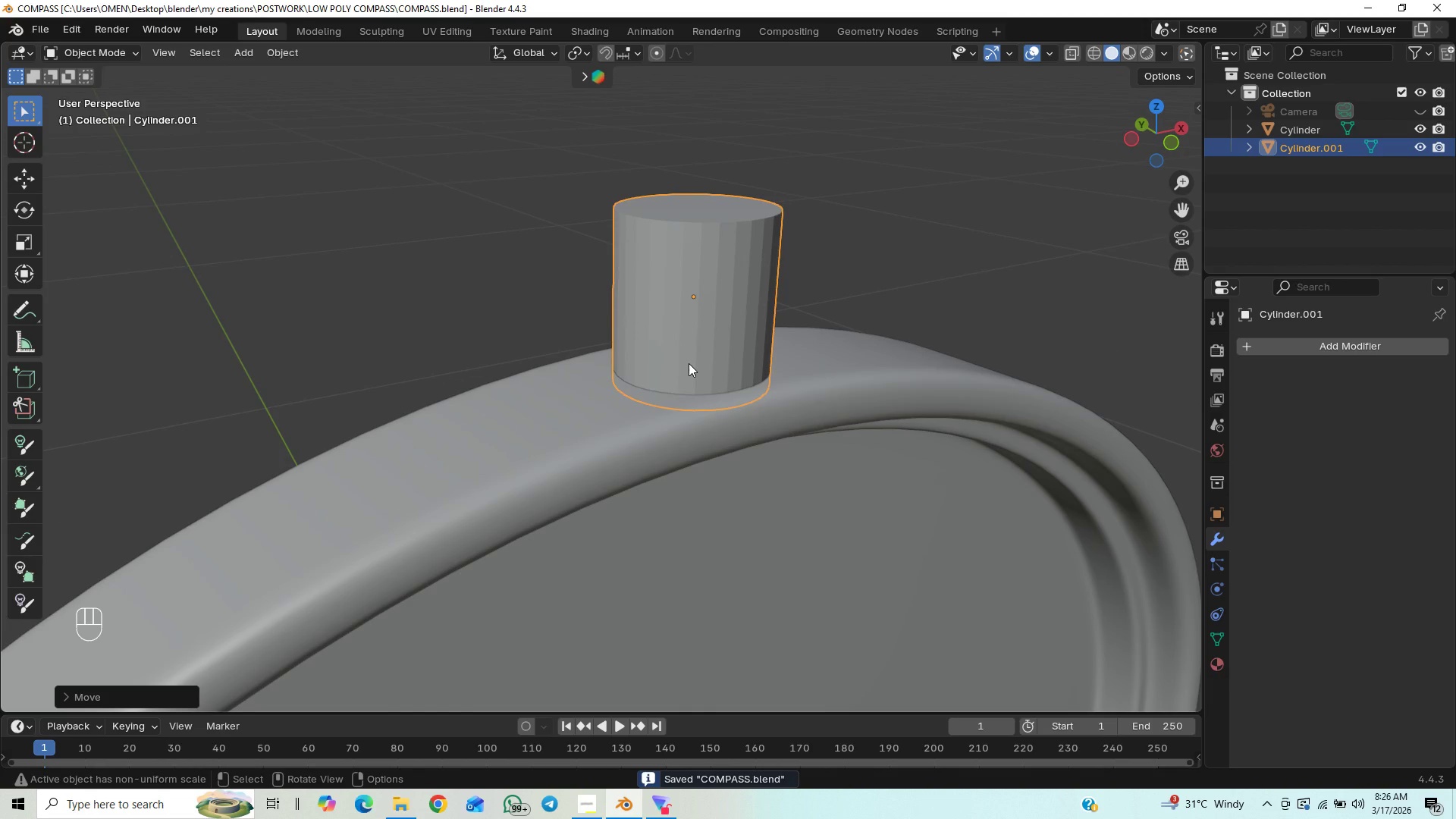 
key(Control+ControlLeft)
 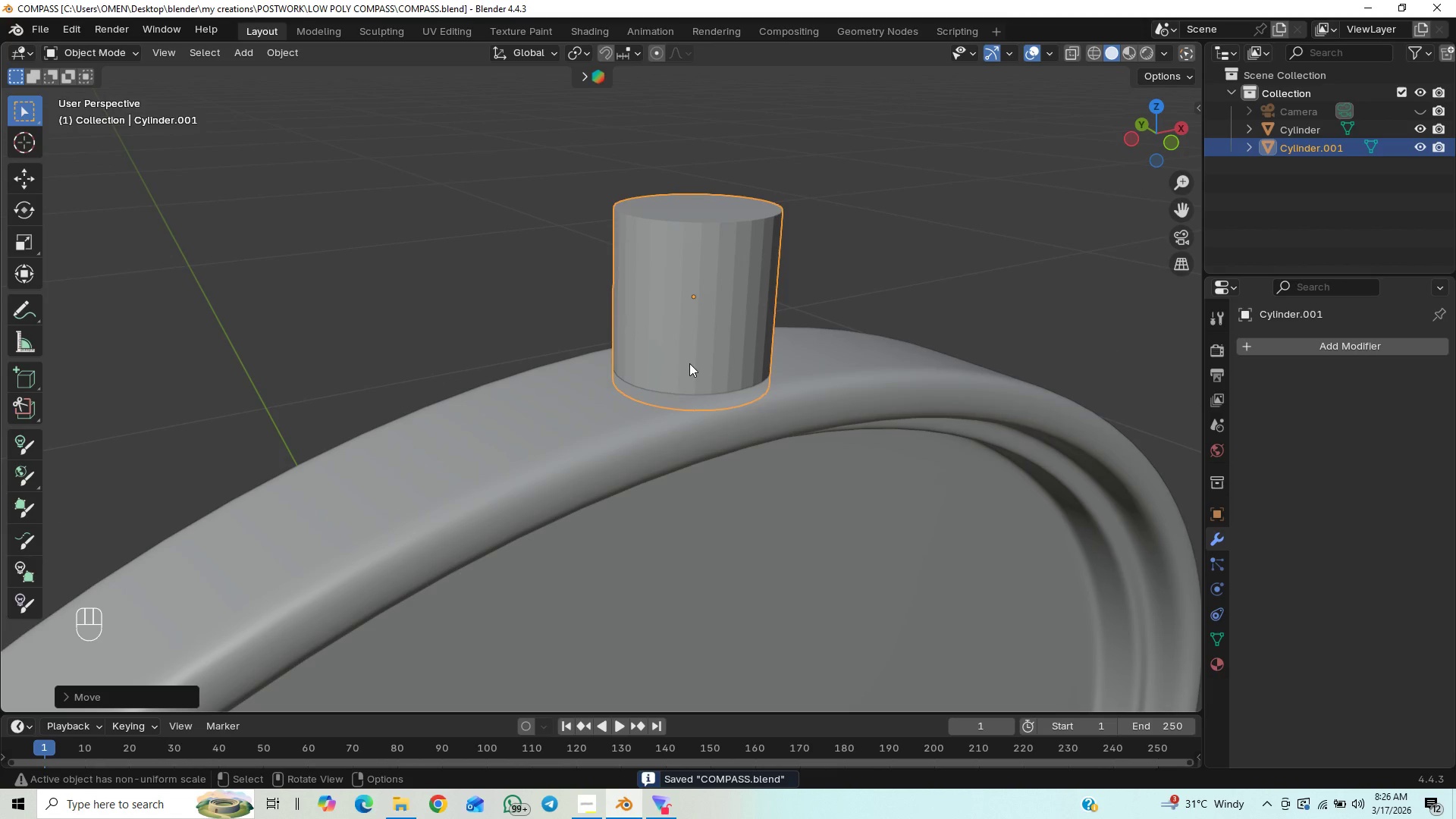 
key(Control+ControlLeft)
 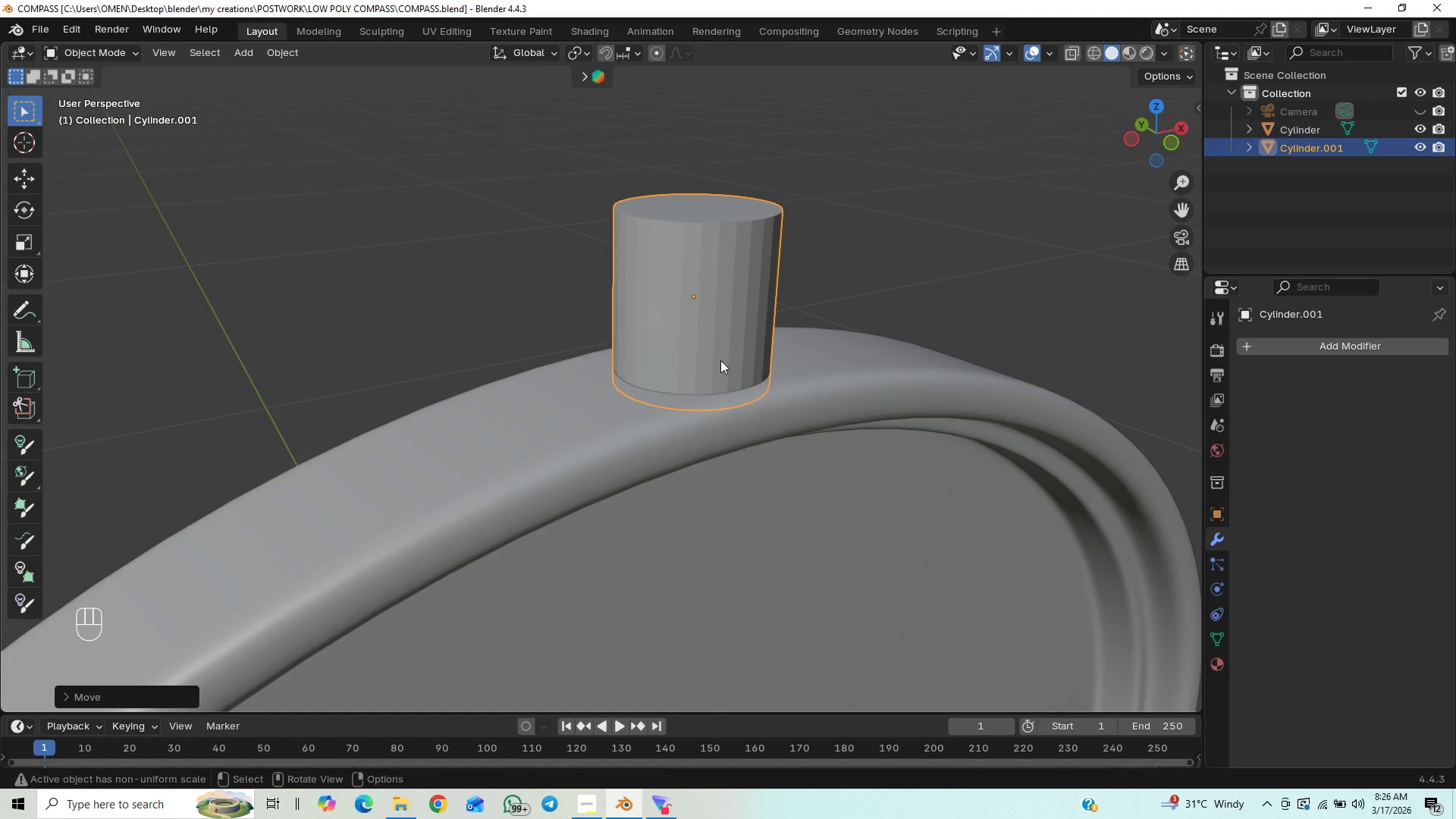 
scroll: coordinate [720, 360], scroll_direction: down, amount: 1.0
 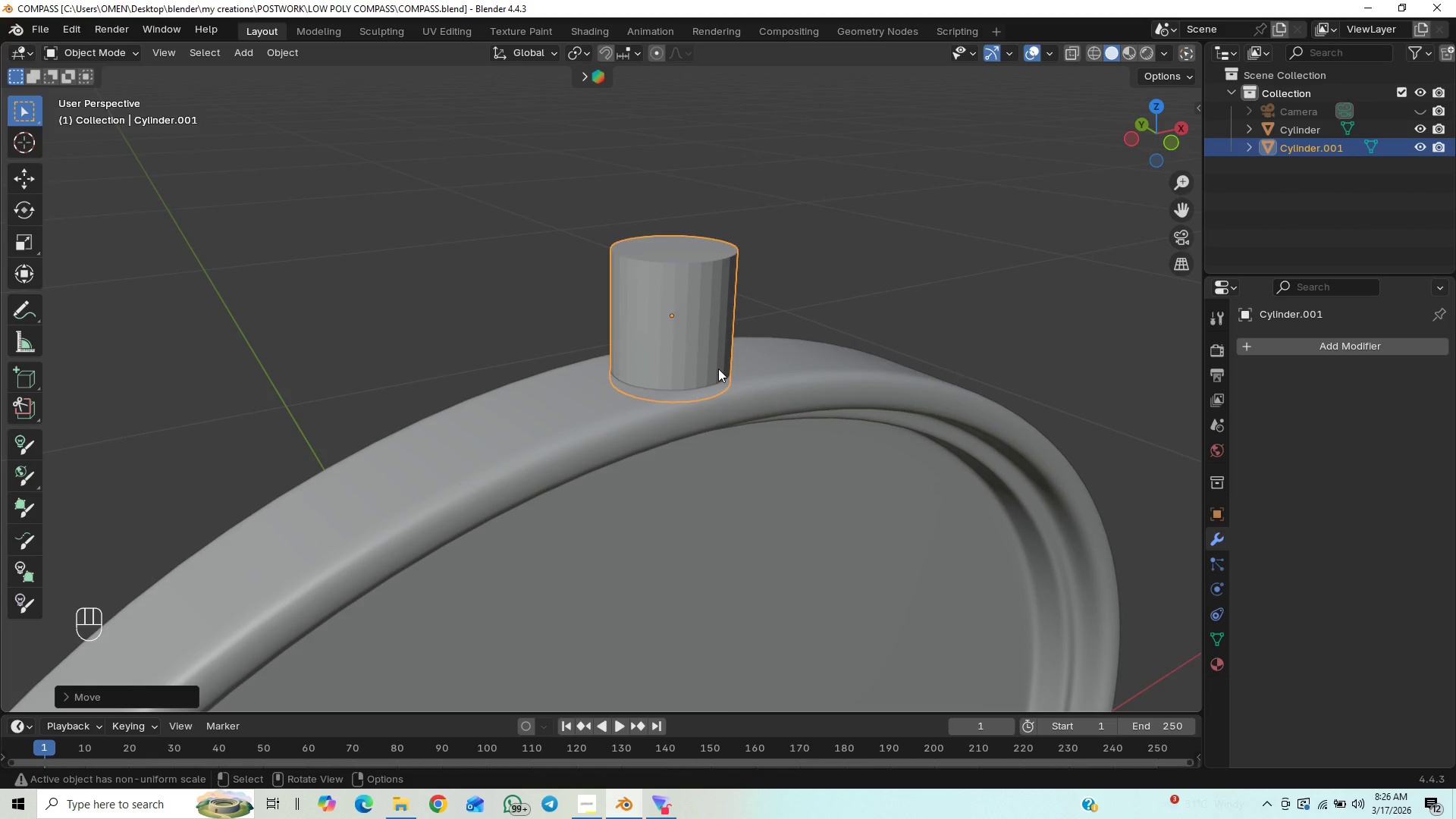 
key(Tab)
 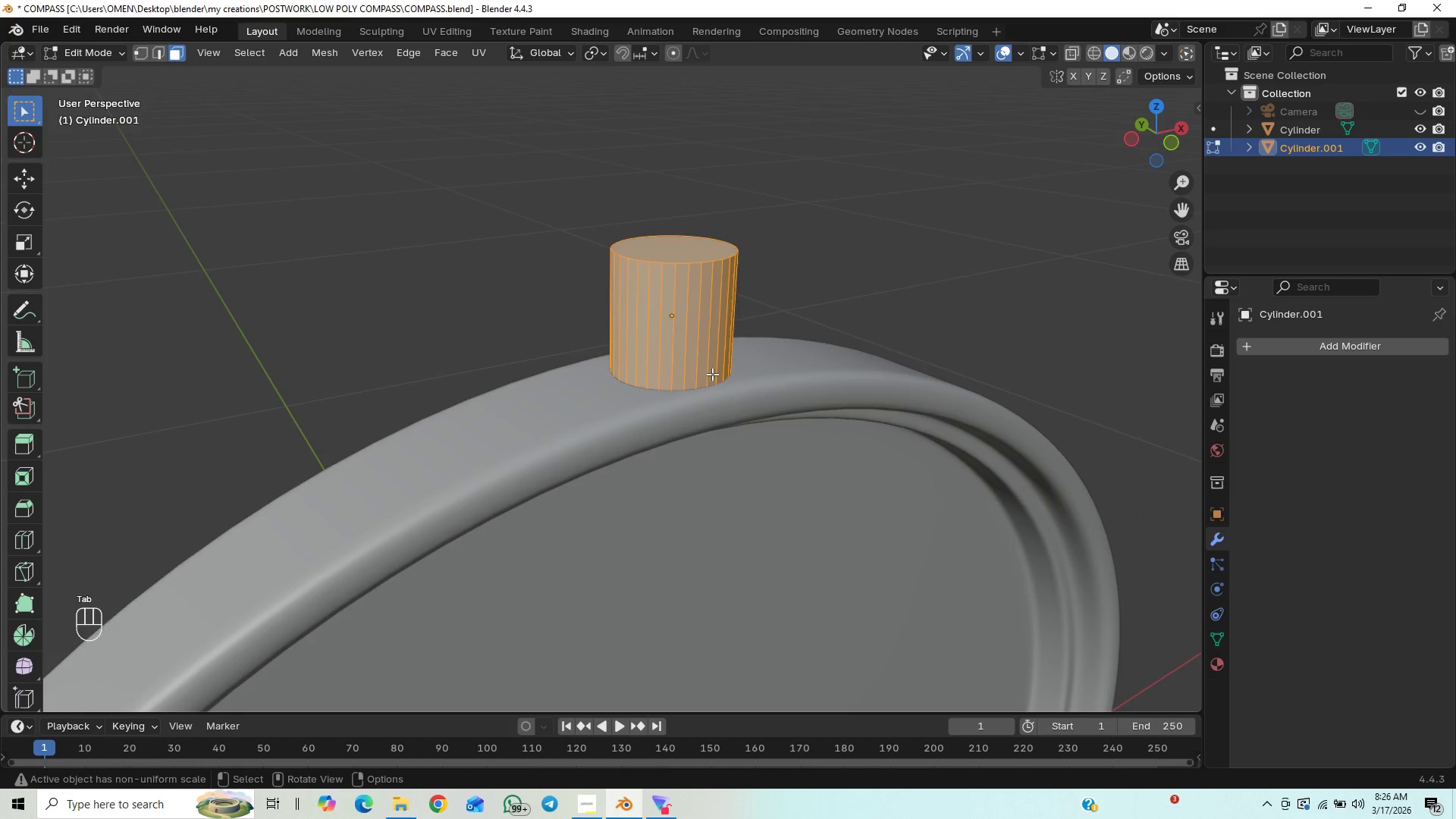 
scroll: coordinate [712, 374], scroll_direction: down, amount: 1.0
 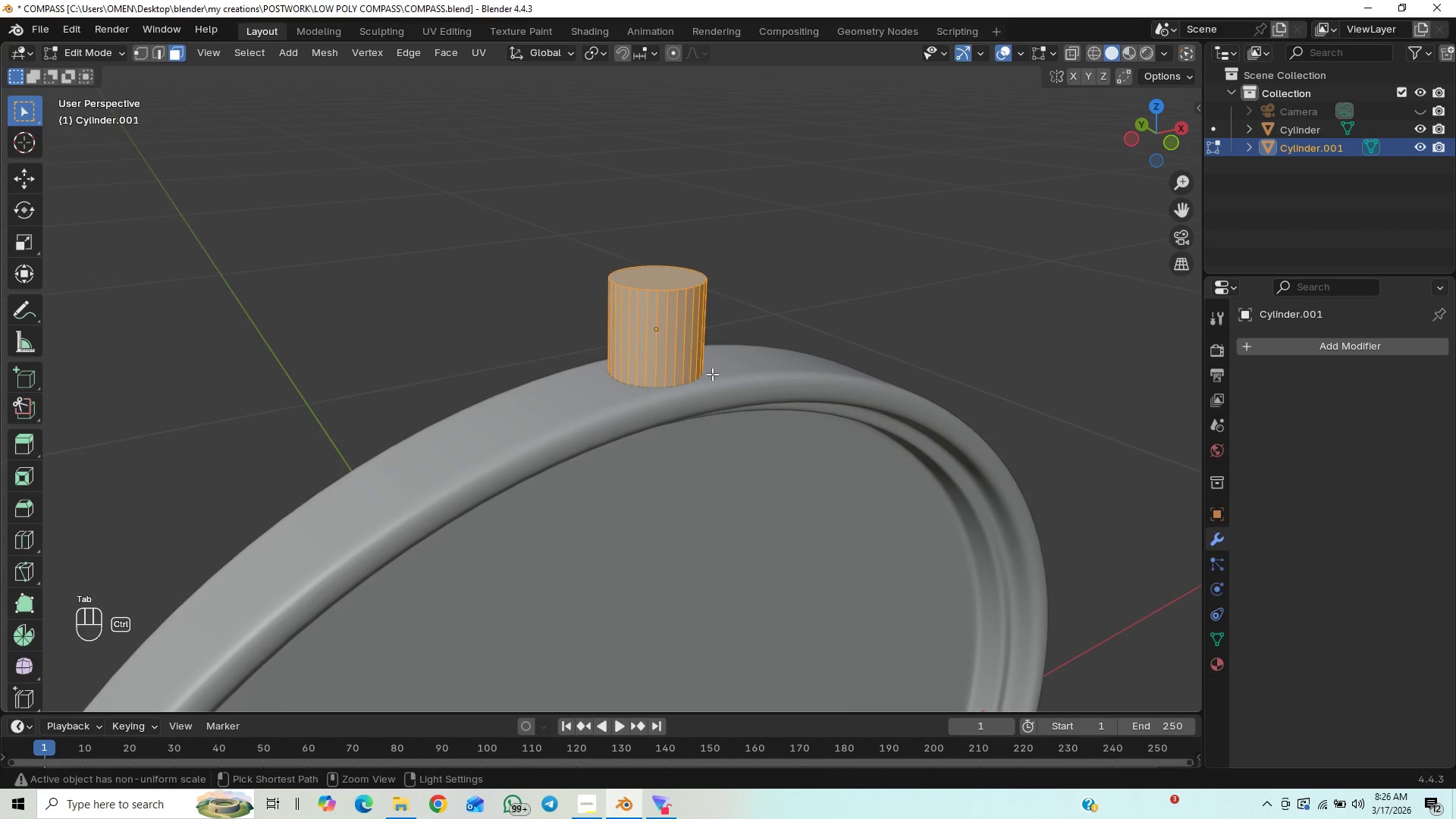 
key(Control+S)
 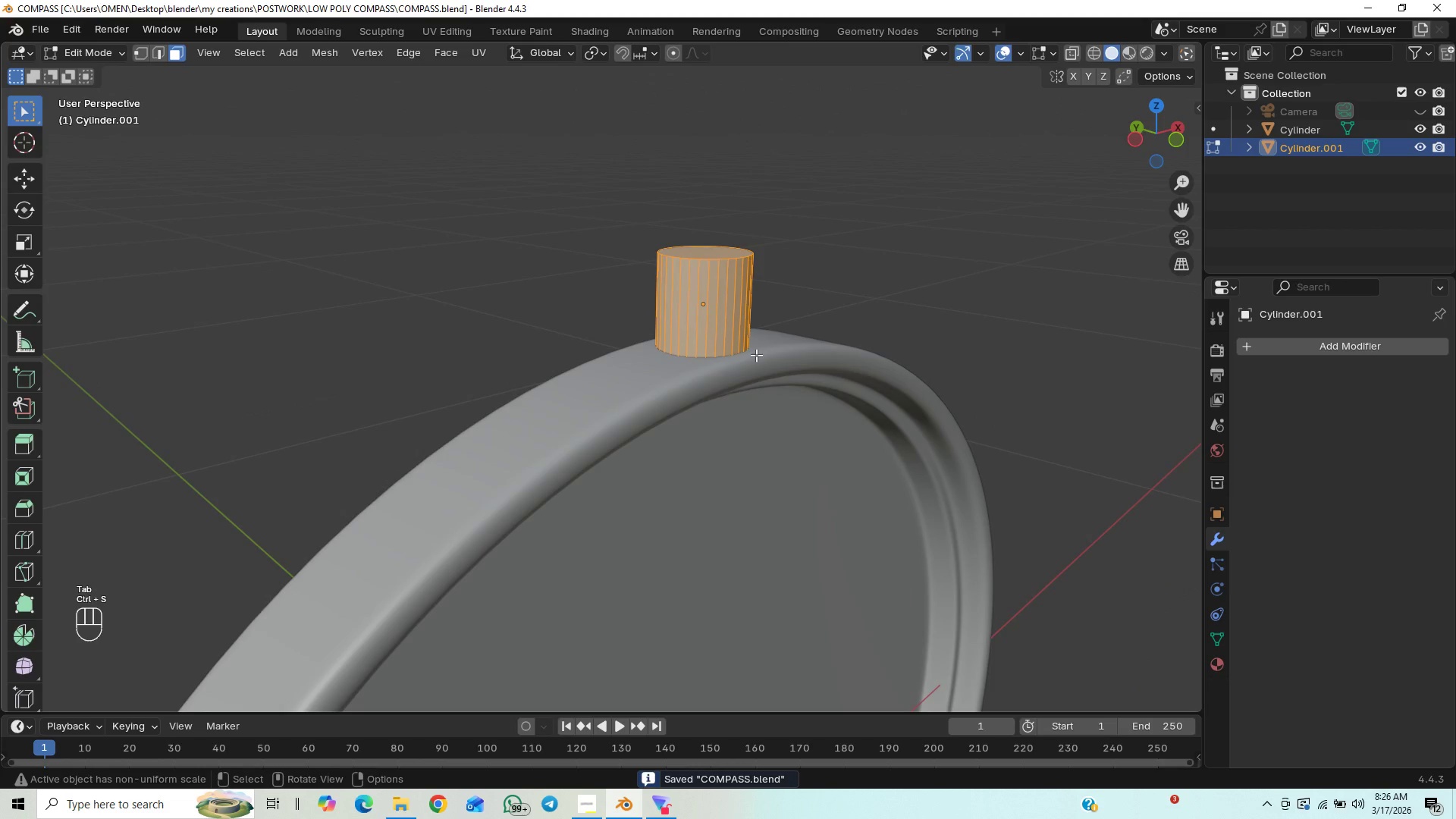 
key(Control+R)
 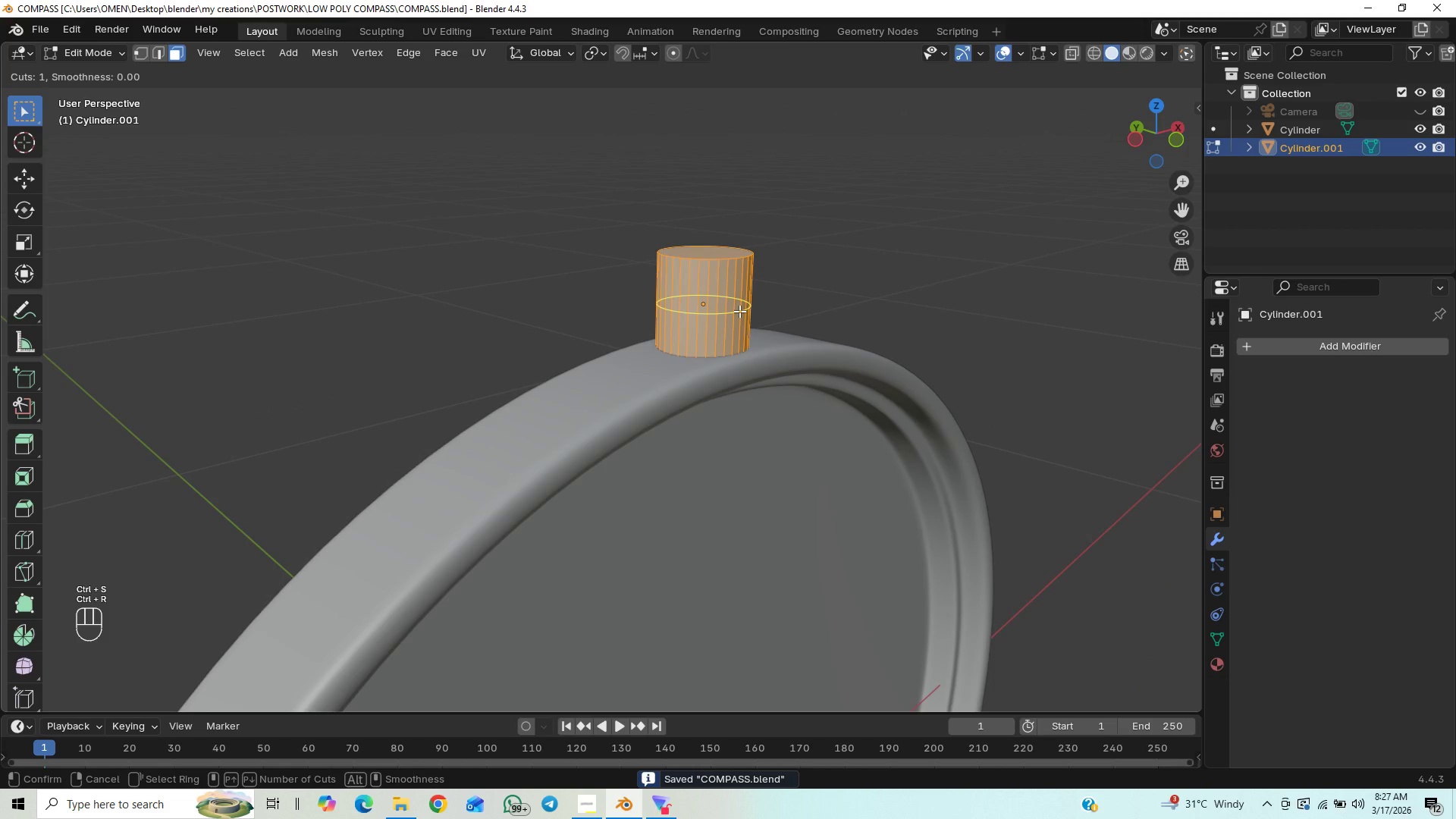 
scroll: coordinate [737, 310], scroll_direction: up, amount: 5.0
 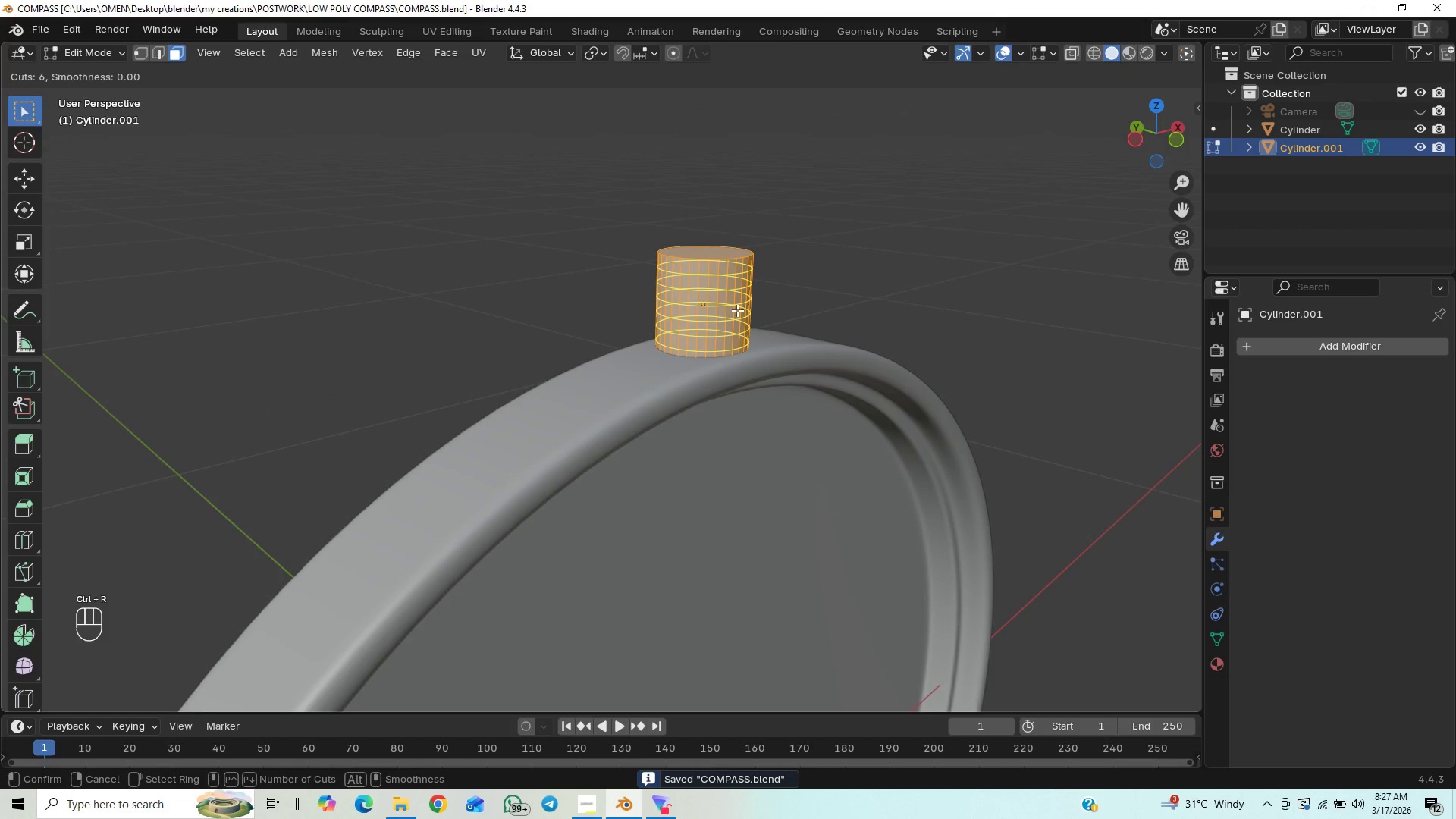 
left_click([737, 310])
 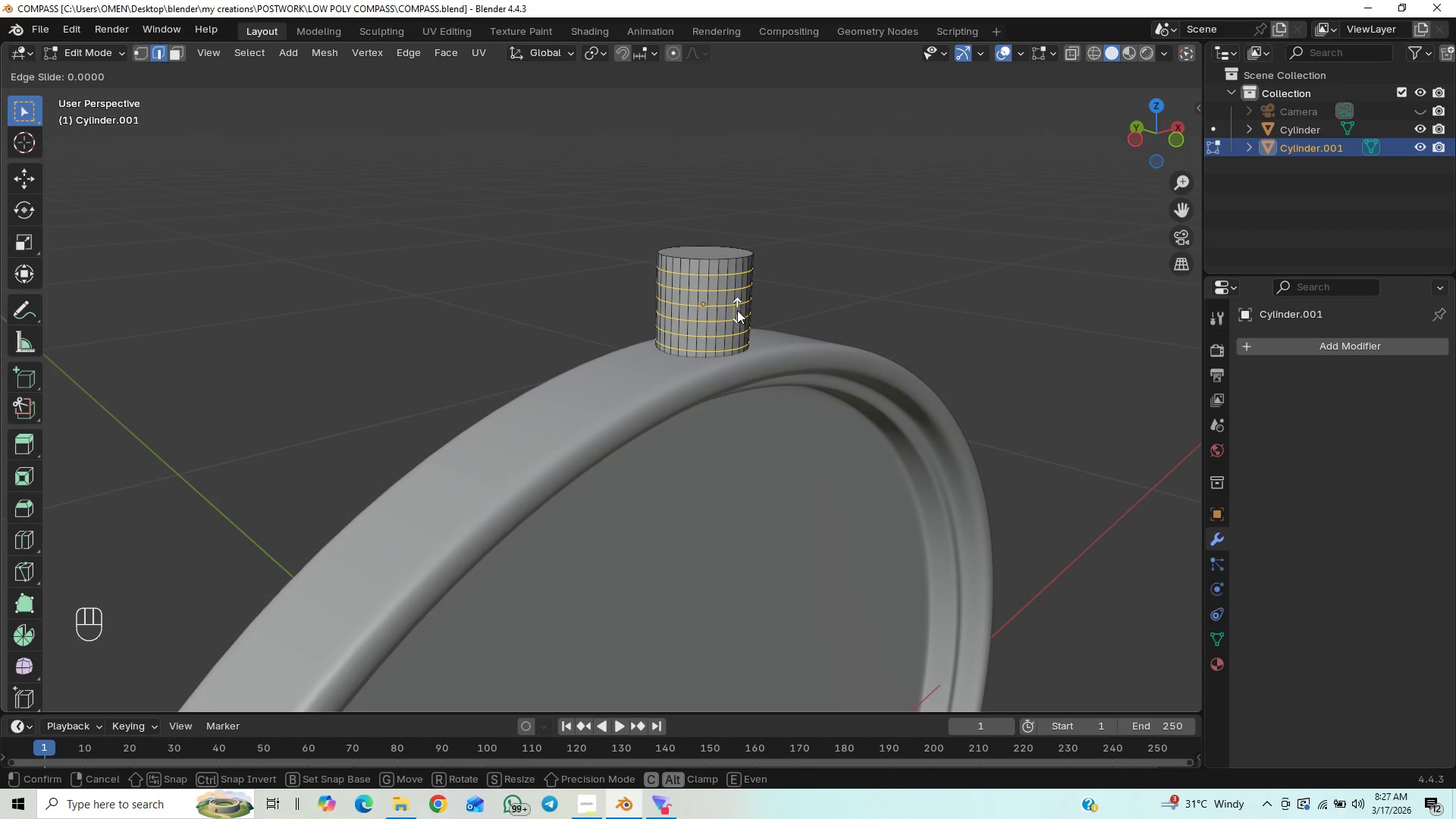 
right_click([737, 310])
 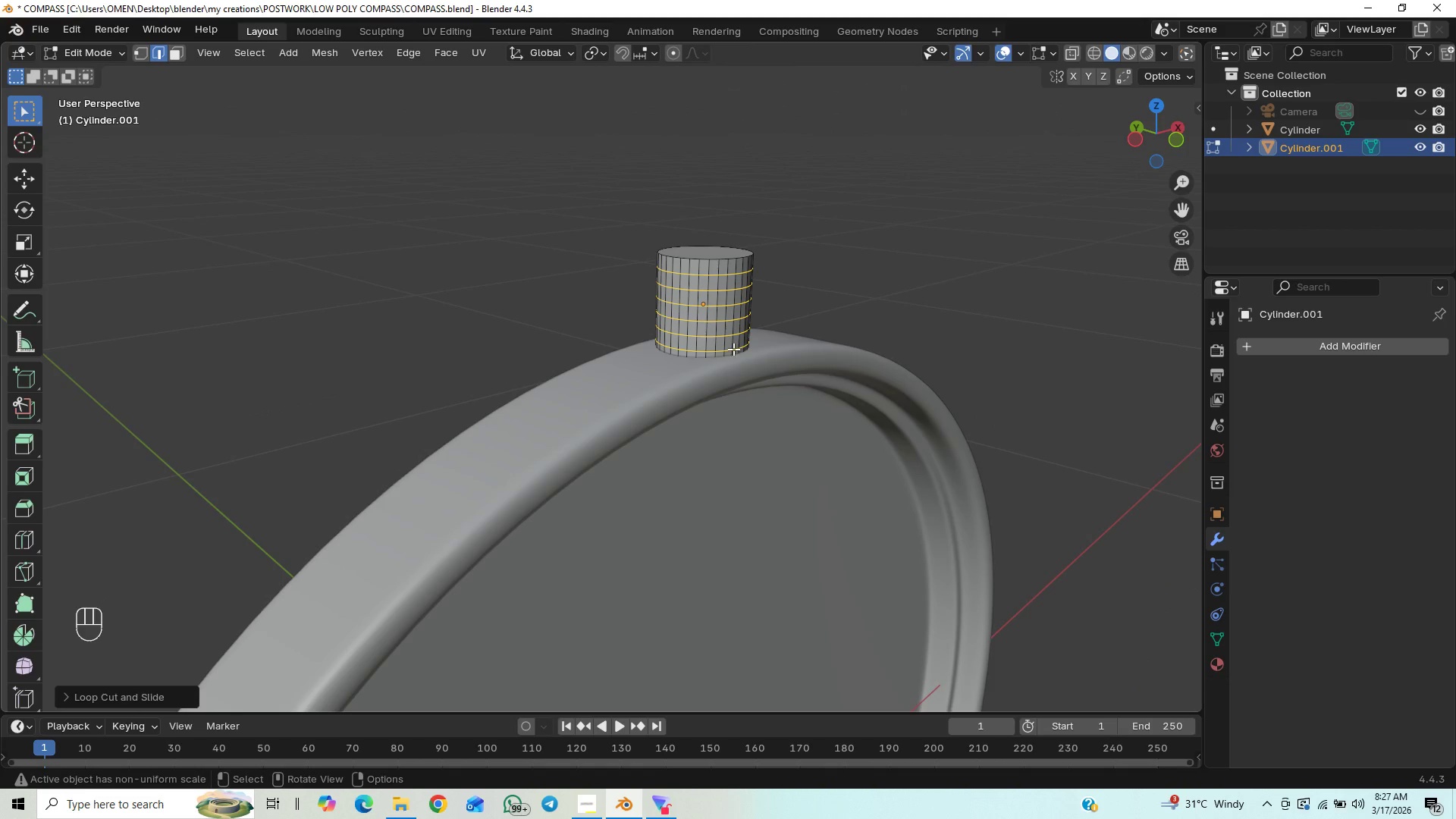 
scroll: coordinate [733, 349], scroll_direction: down, amount: 1.0
 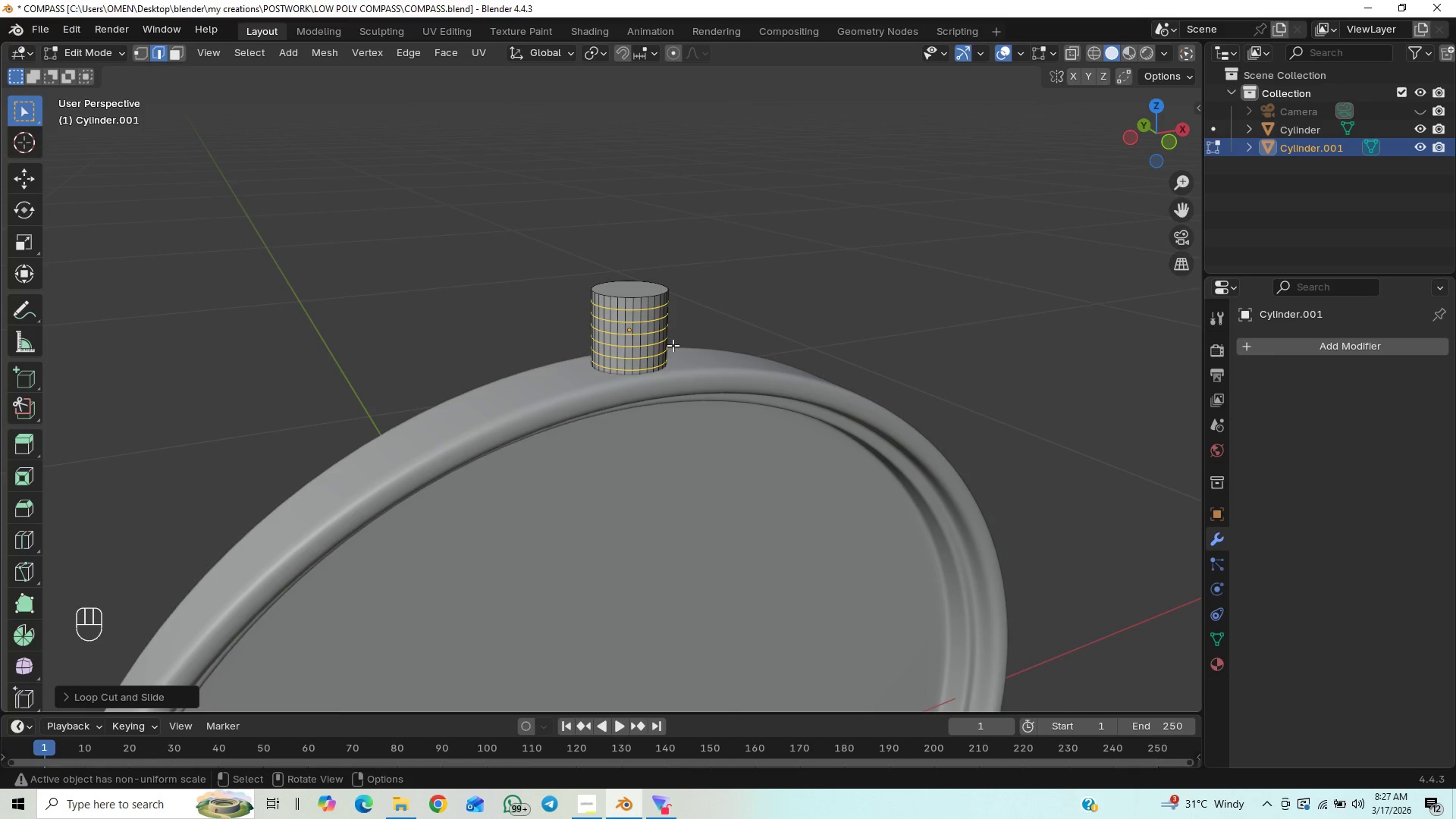 
scroll: coordinate [687, 370], scroll_direction: up, amount: 2.0
 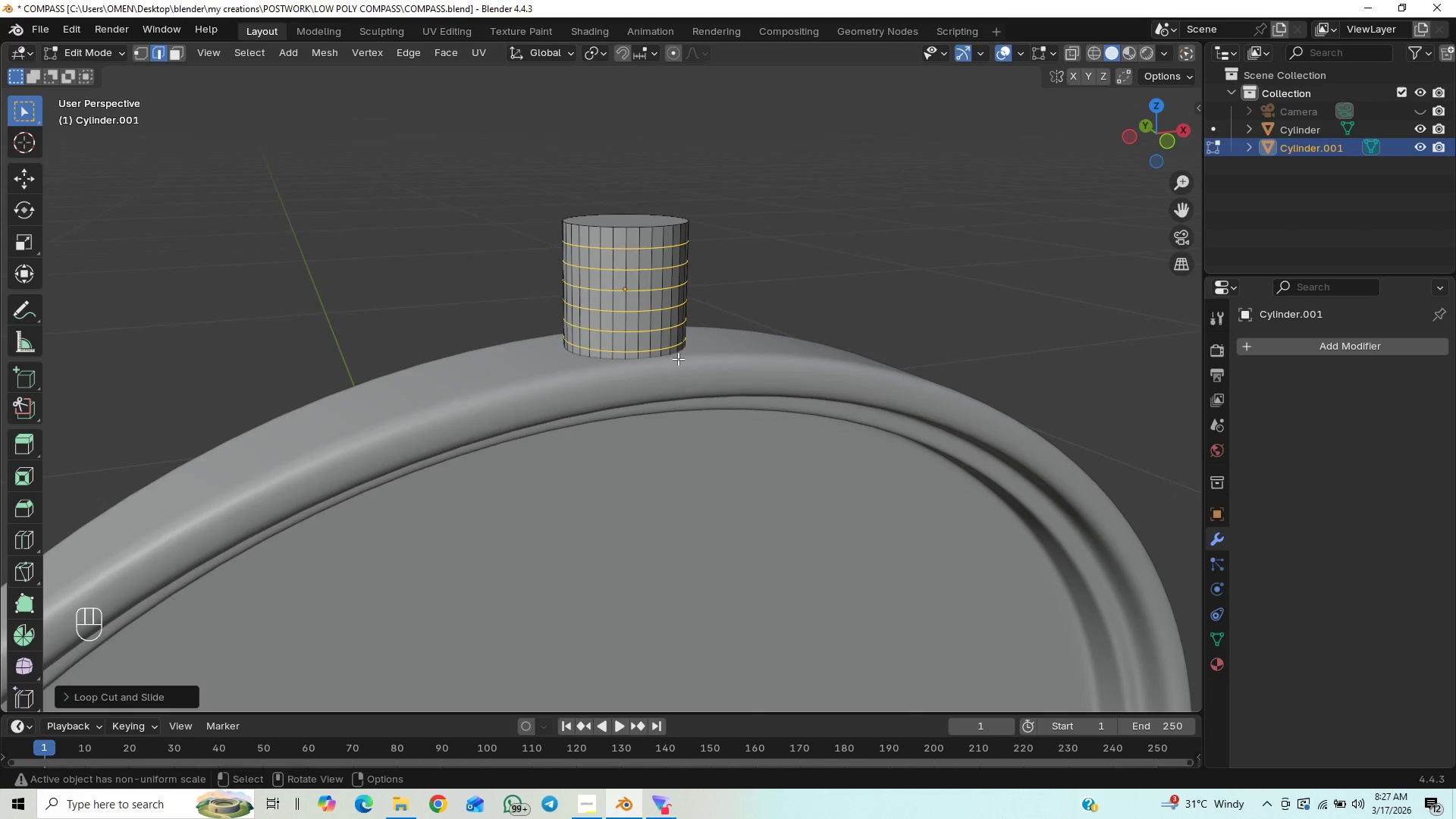 
key(Control+R)
 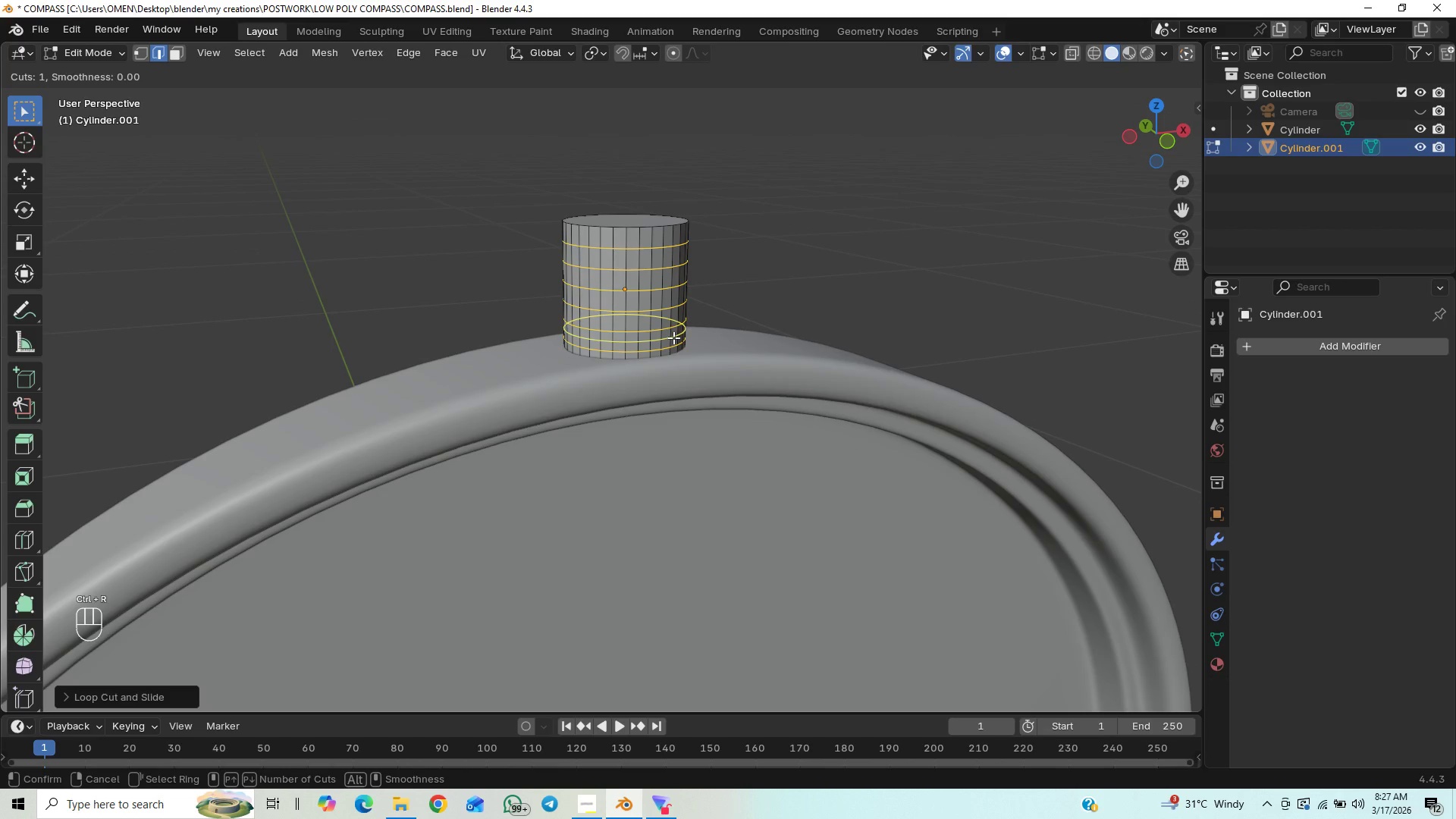 
left_click([673, 337])
 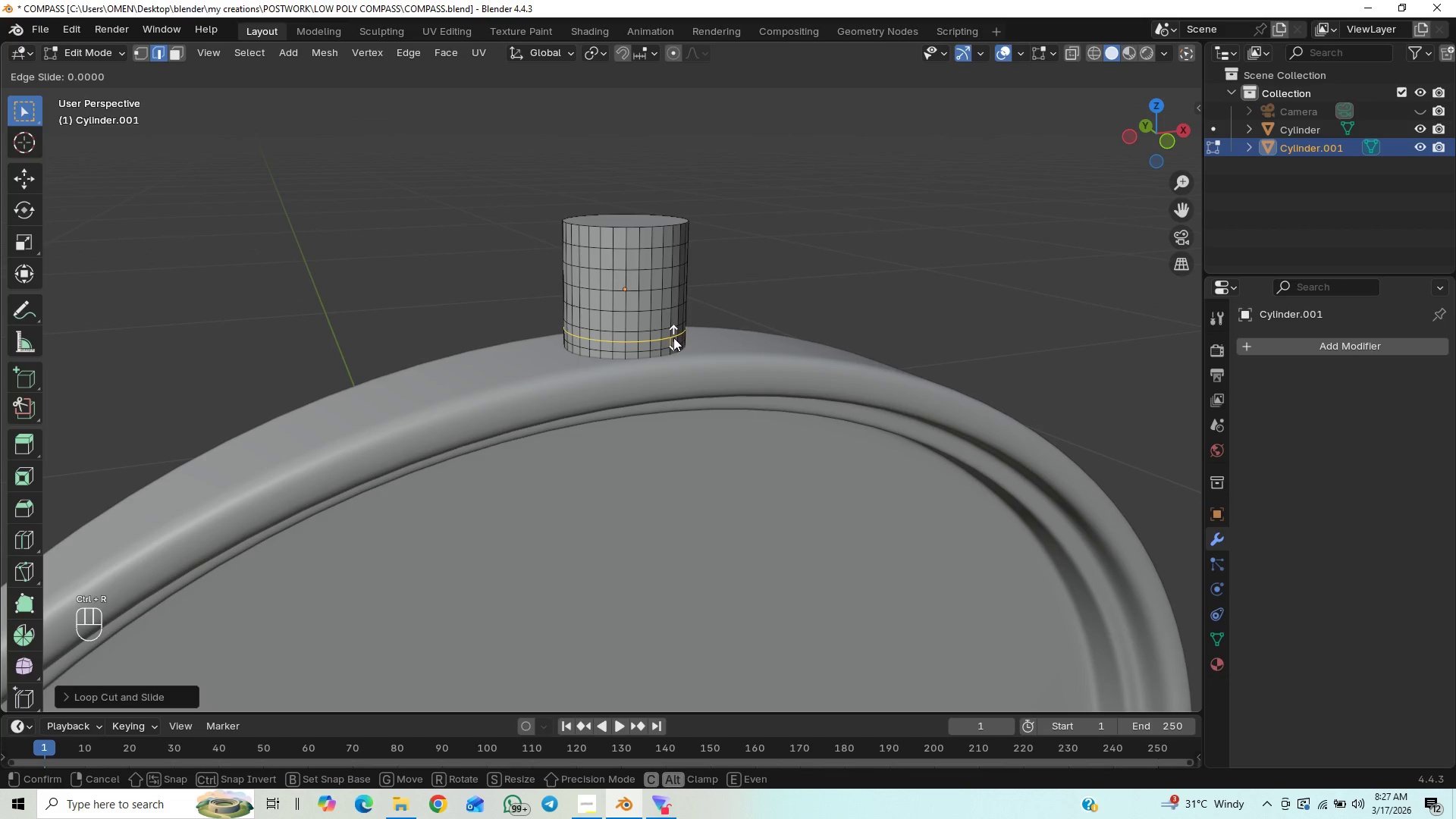 
right_click([673, 337])
 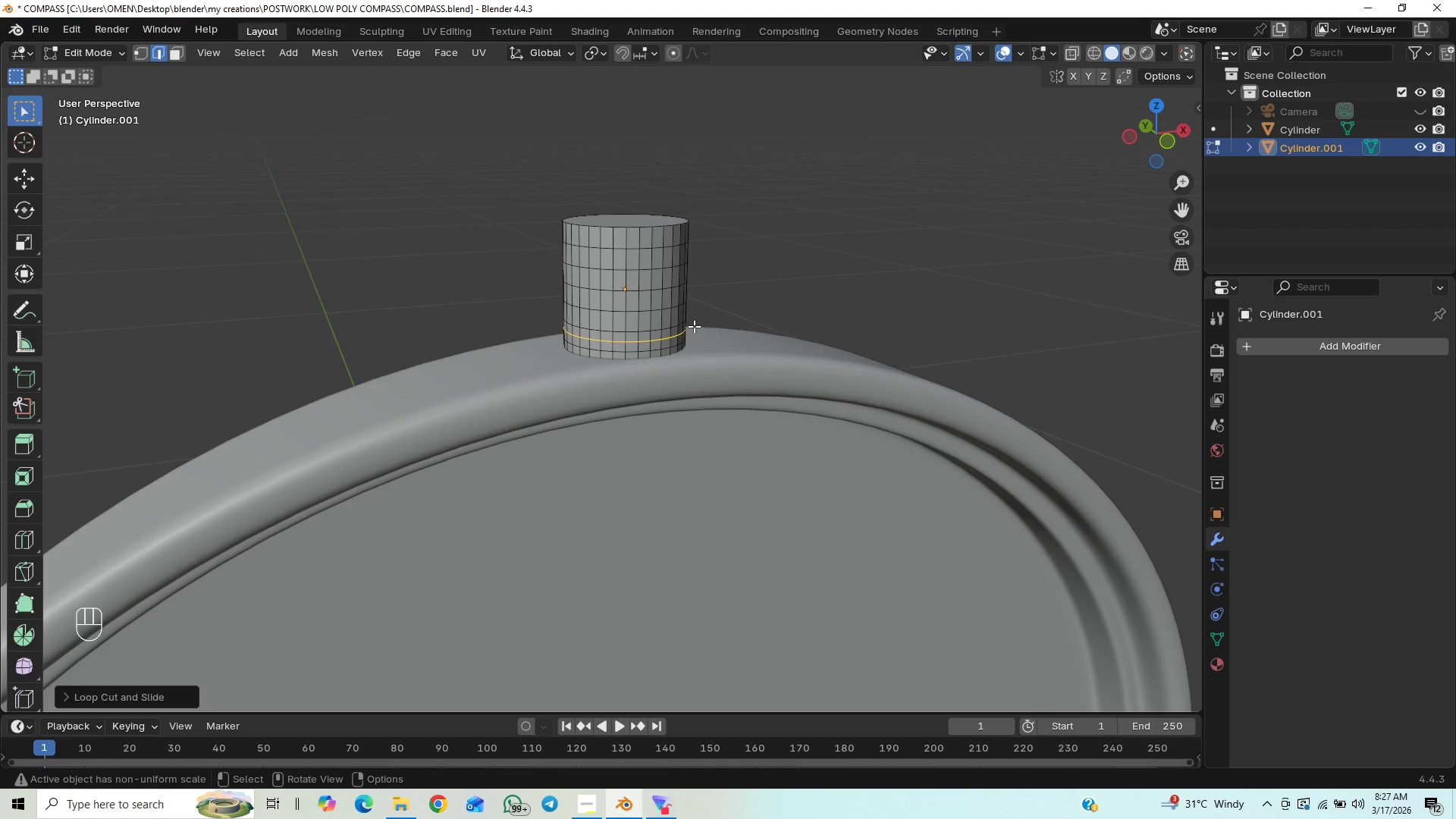 
hold_key(key=ShiftLeft, duration=0.5)
 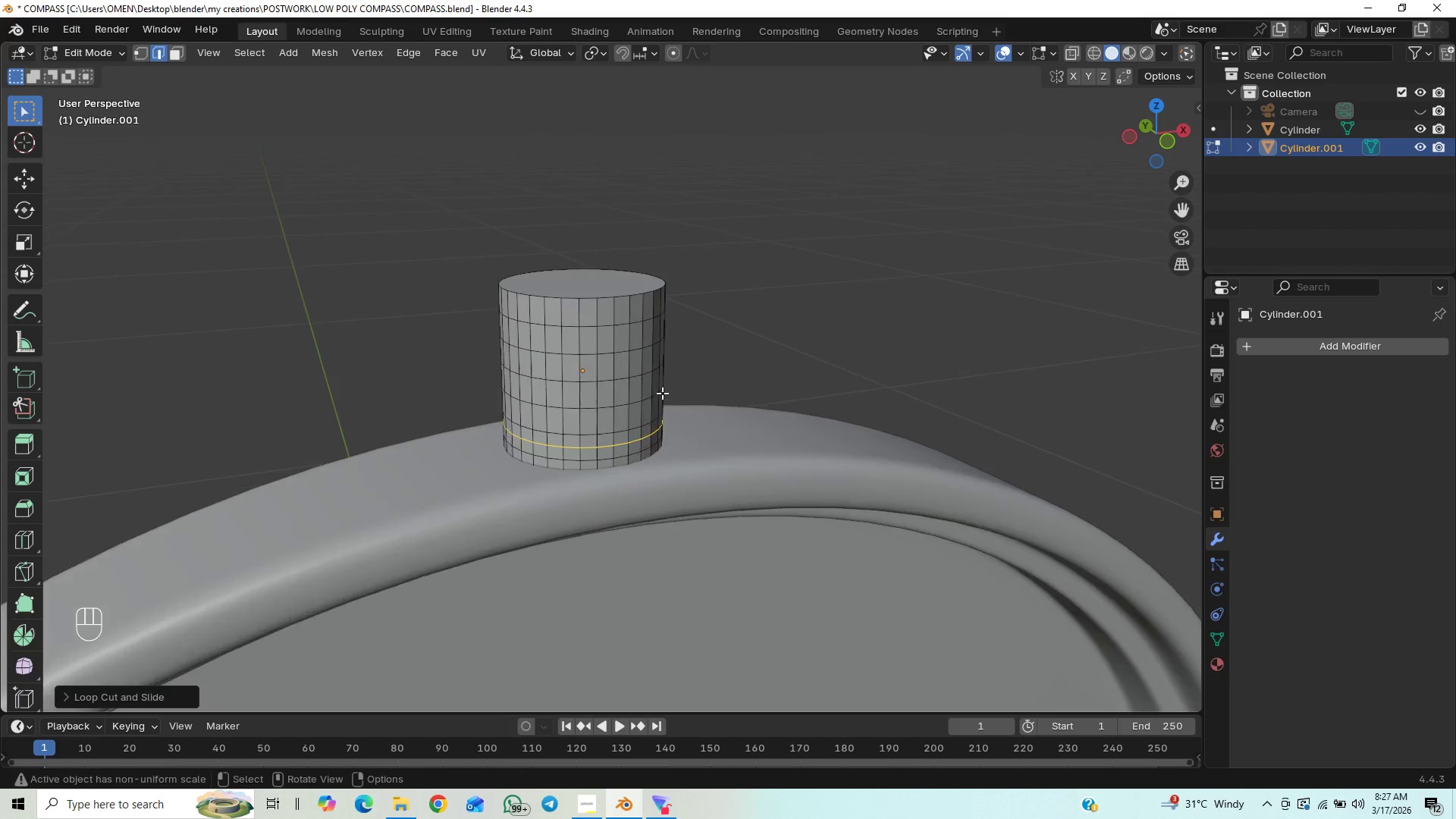 
scroll: coordinate [654, 411], scroll_direction: up, amount: 4.0
 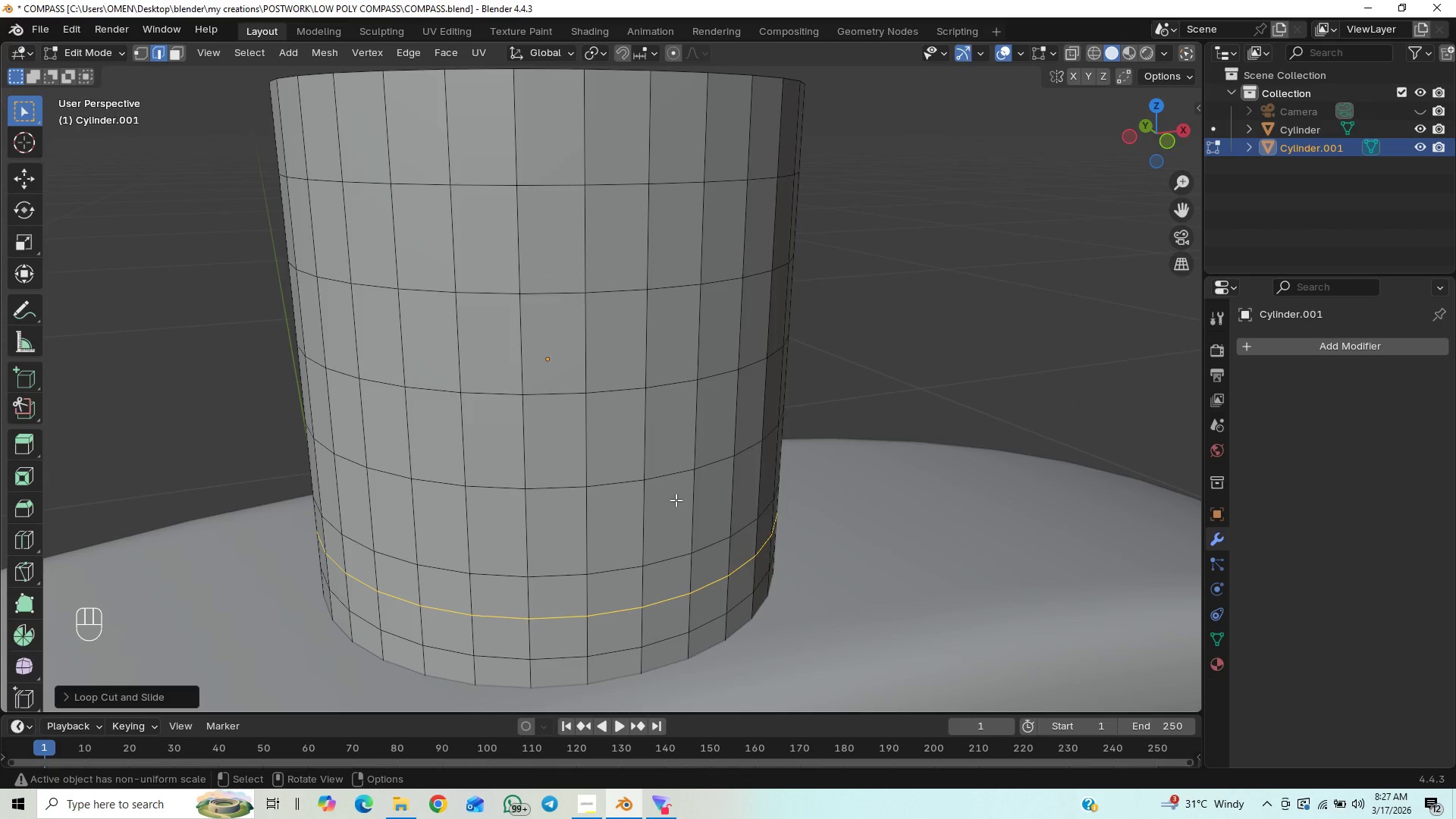 
hold_key(key=ShiftLeft, duration=0.66)
 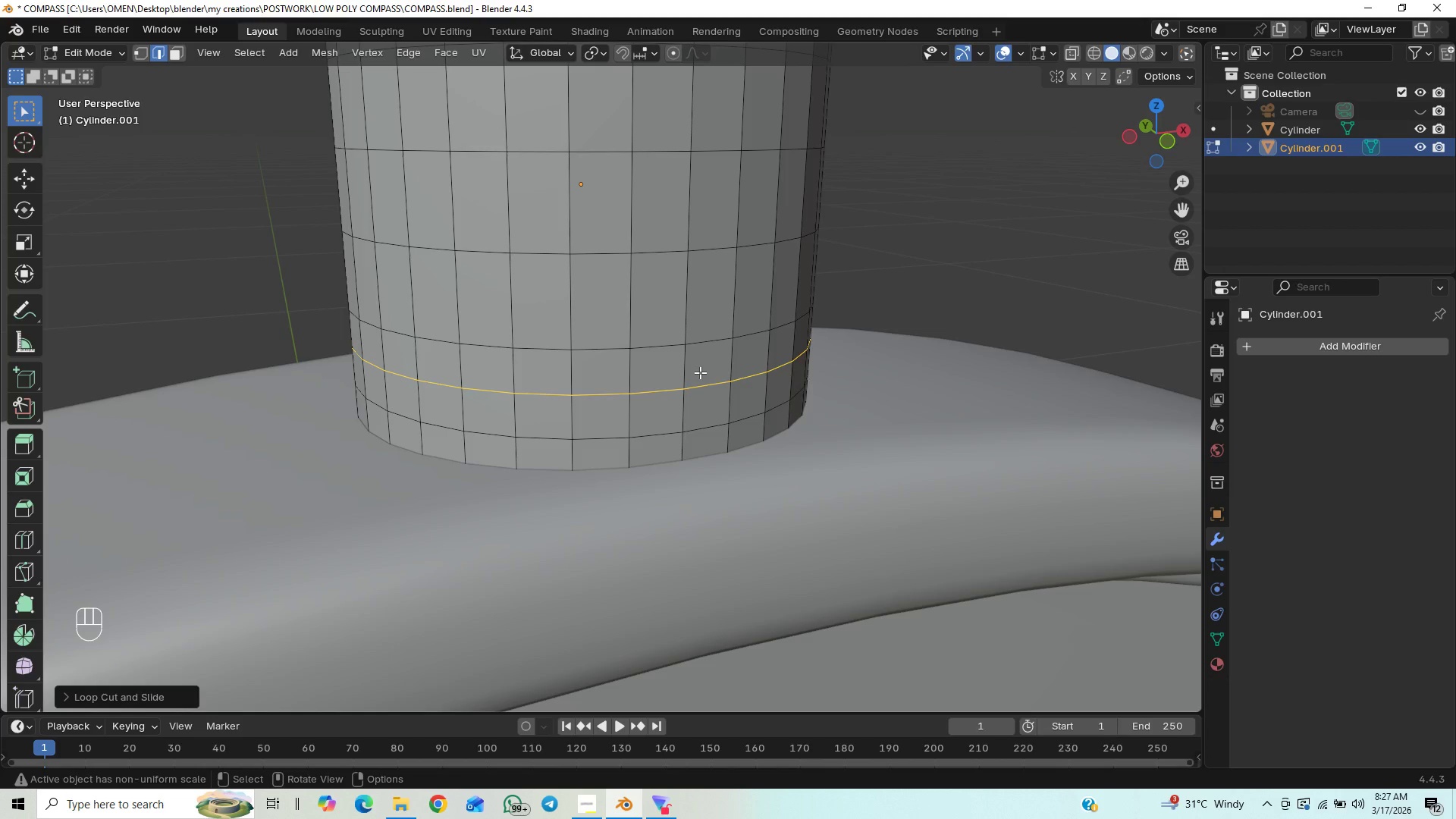 
scroll: coordinate [699, 372], scroll_direction: down, amount: 1.0
 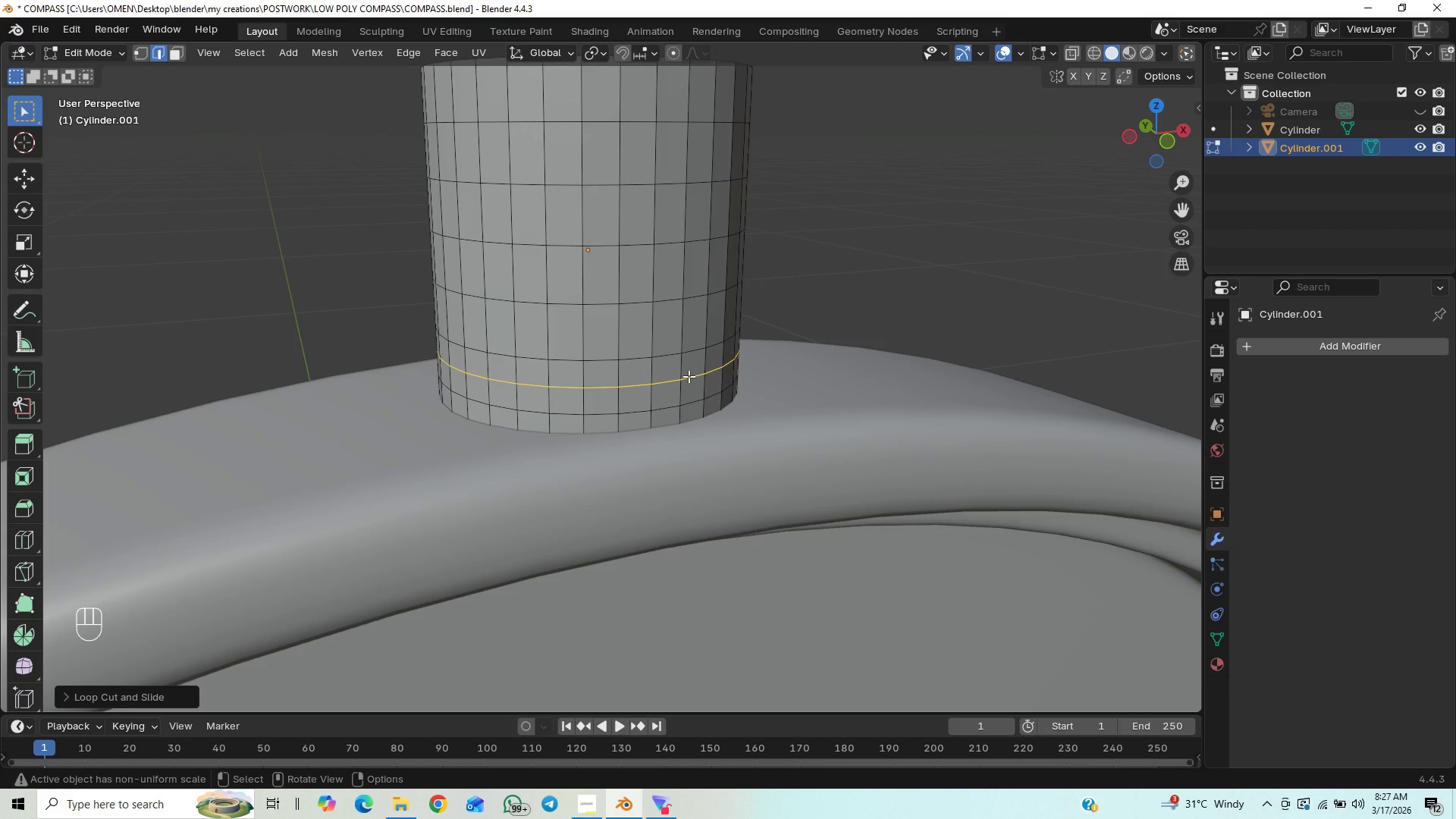 
key(Control+S)
 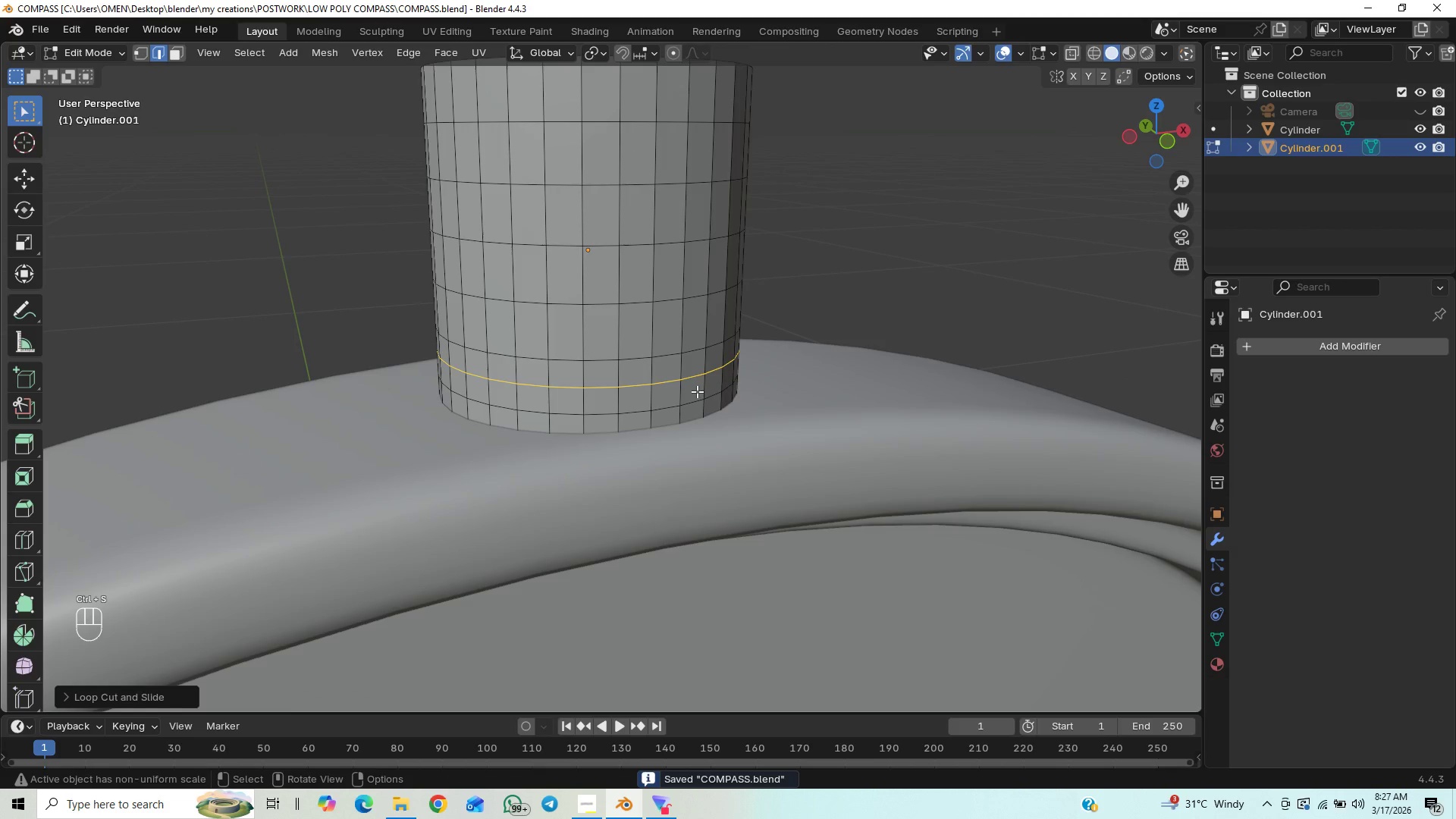 
key(3)
 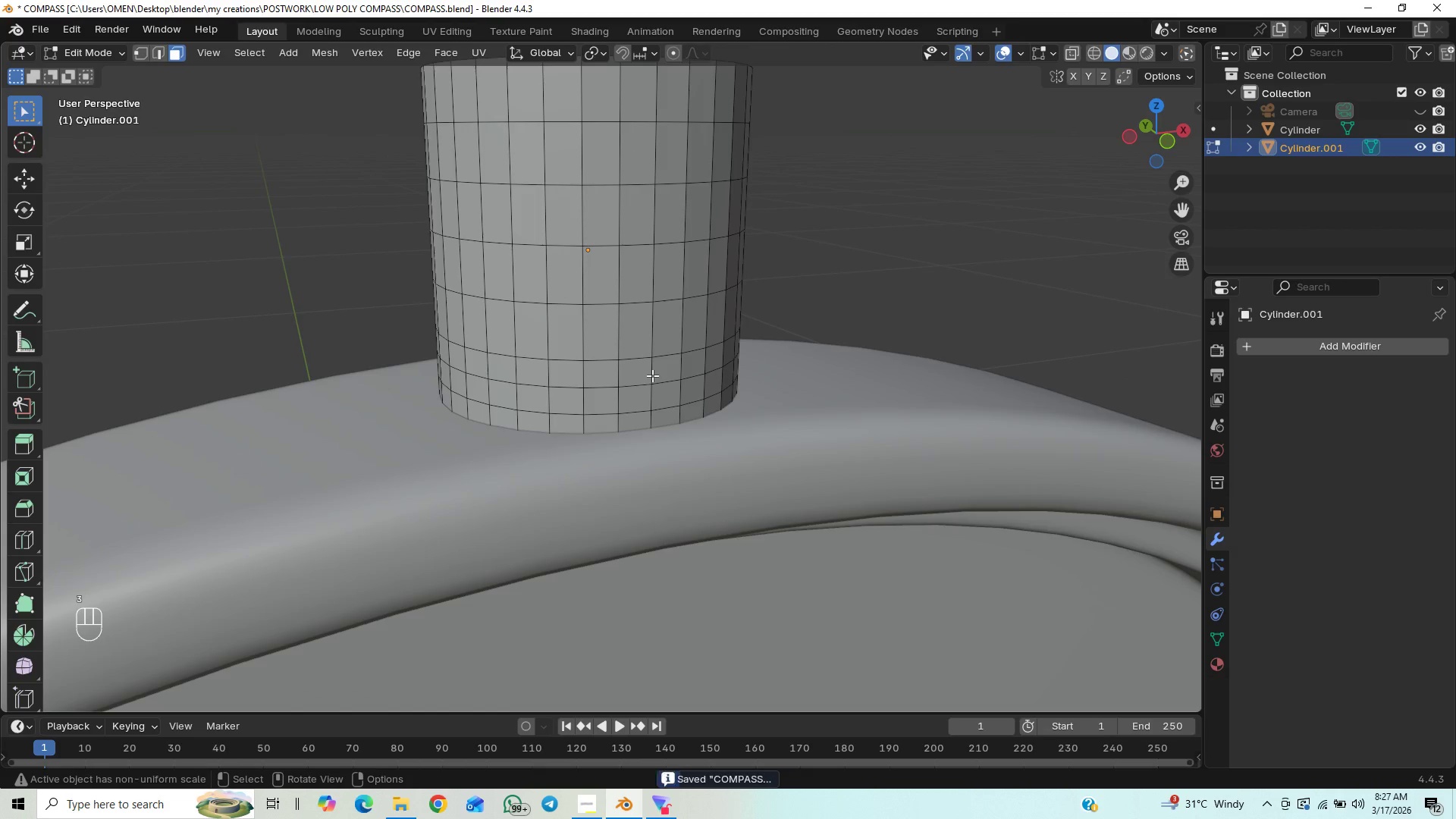 
hold_key(key=AltLeft, duration=0.48)
left_click([652, 375])
 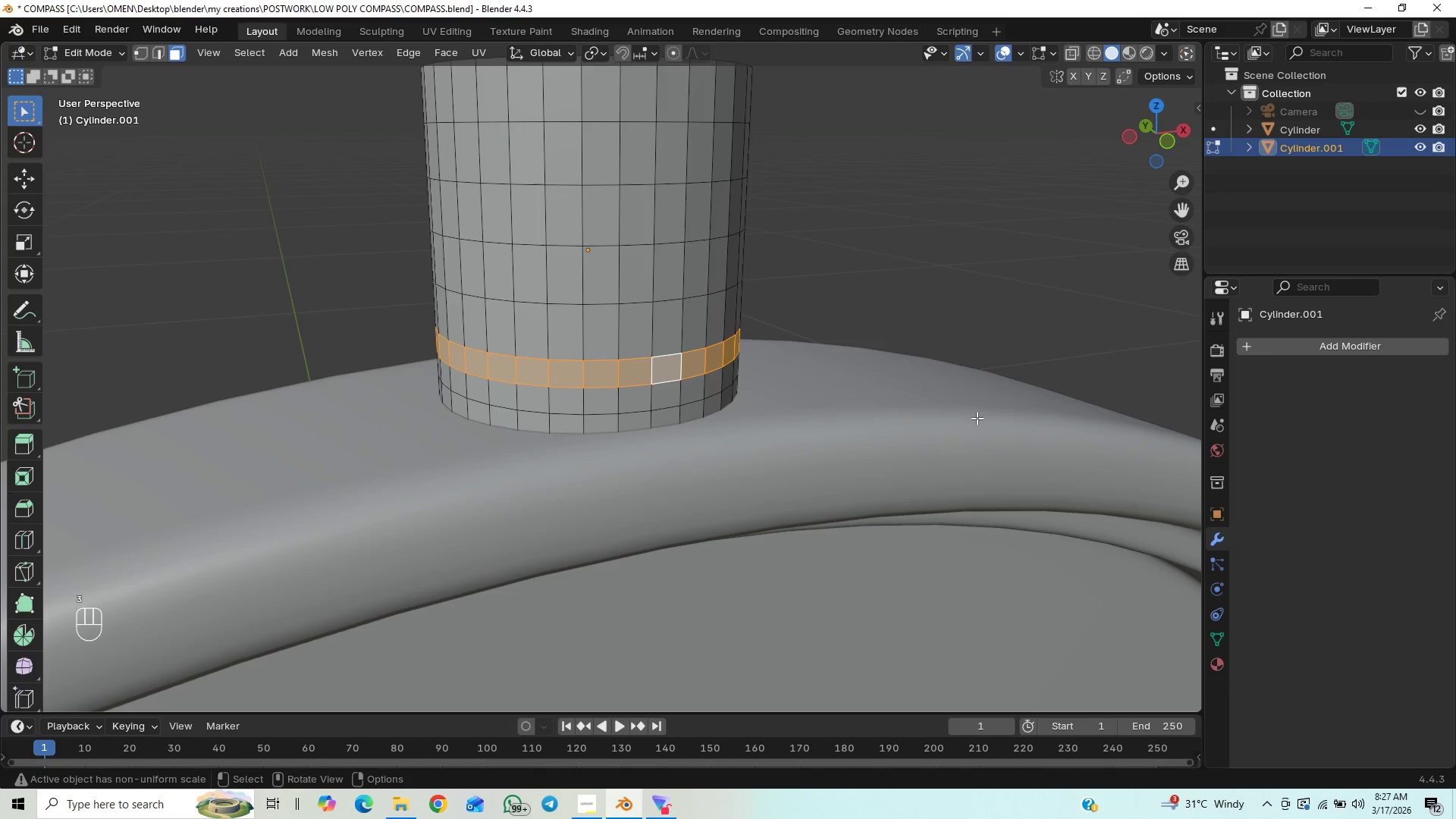 
key(Alt+E)
 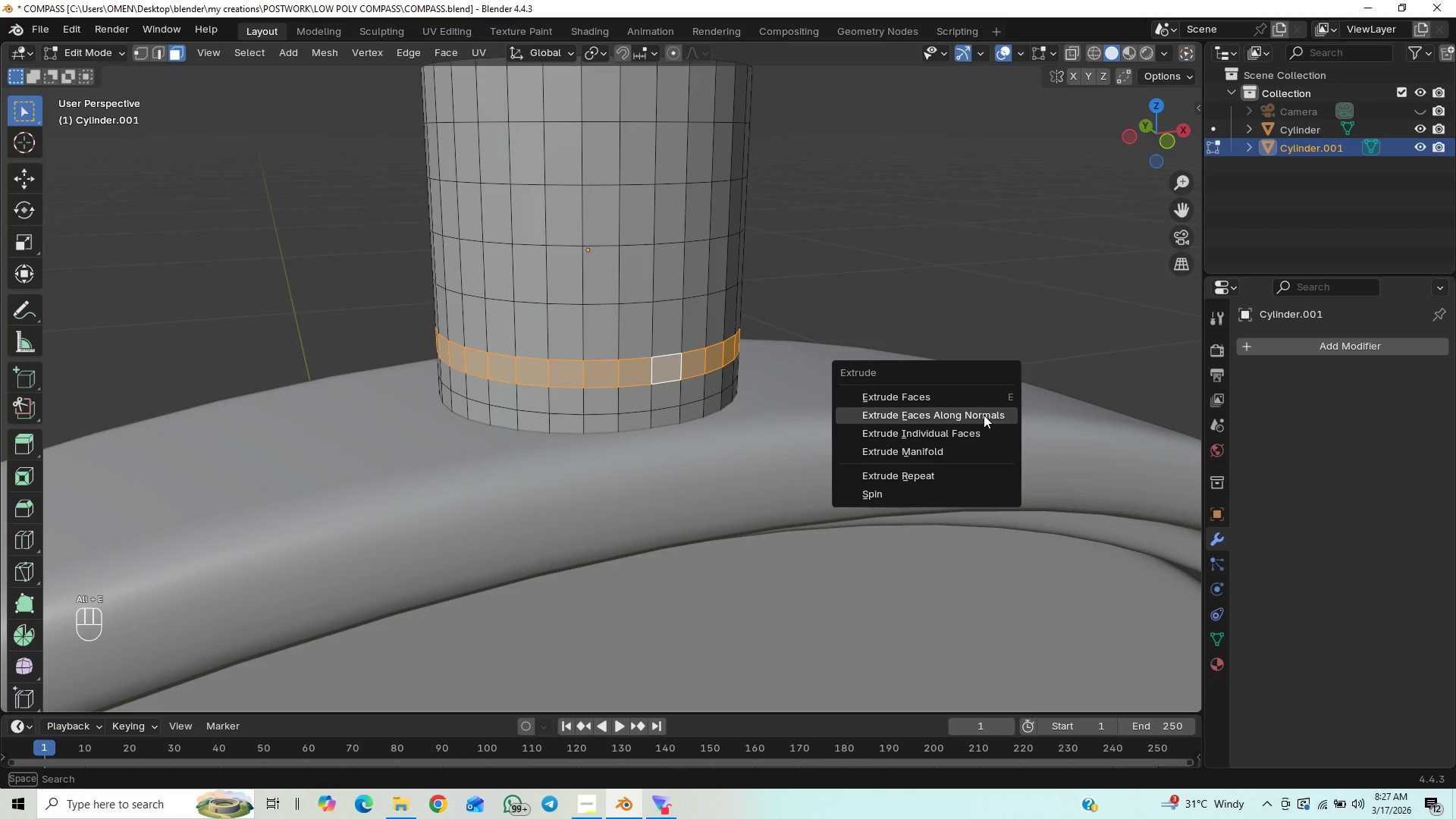 
left_click([984, 415])
 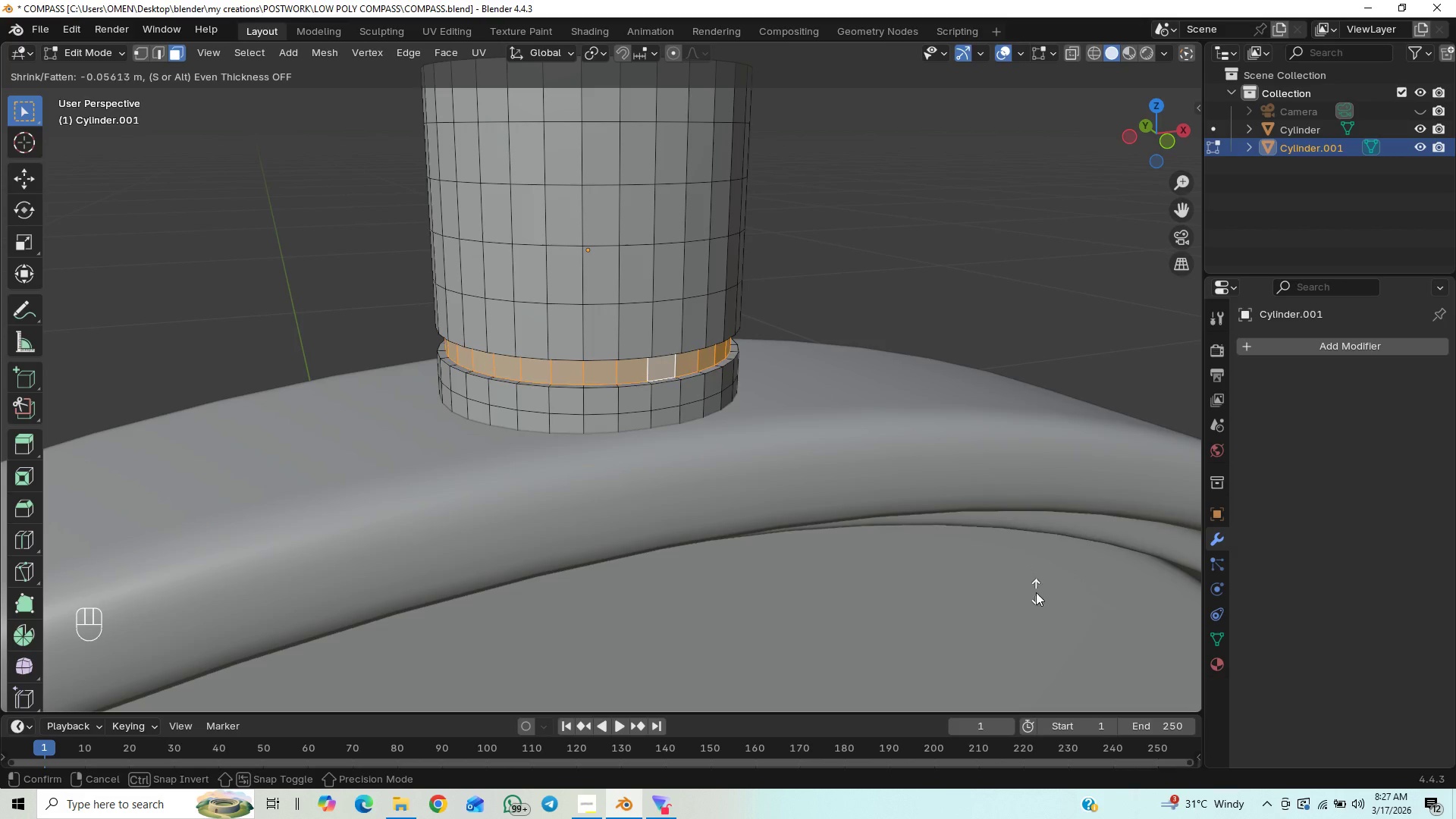 
left_click([1040, 613])
 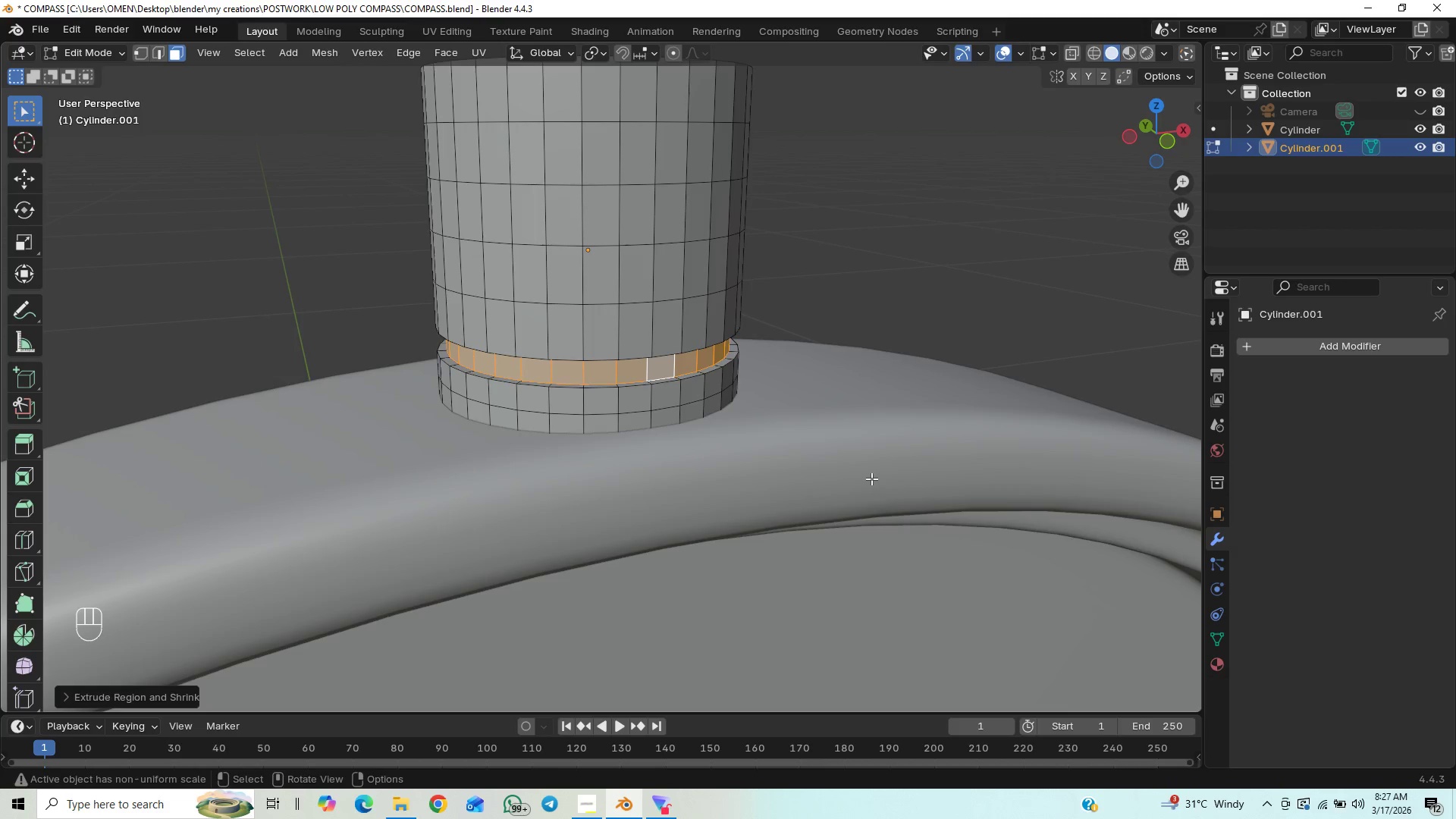 
scroll: coordinate [871, 479], scroll_direction: down, amount: 1.0
 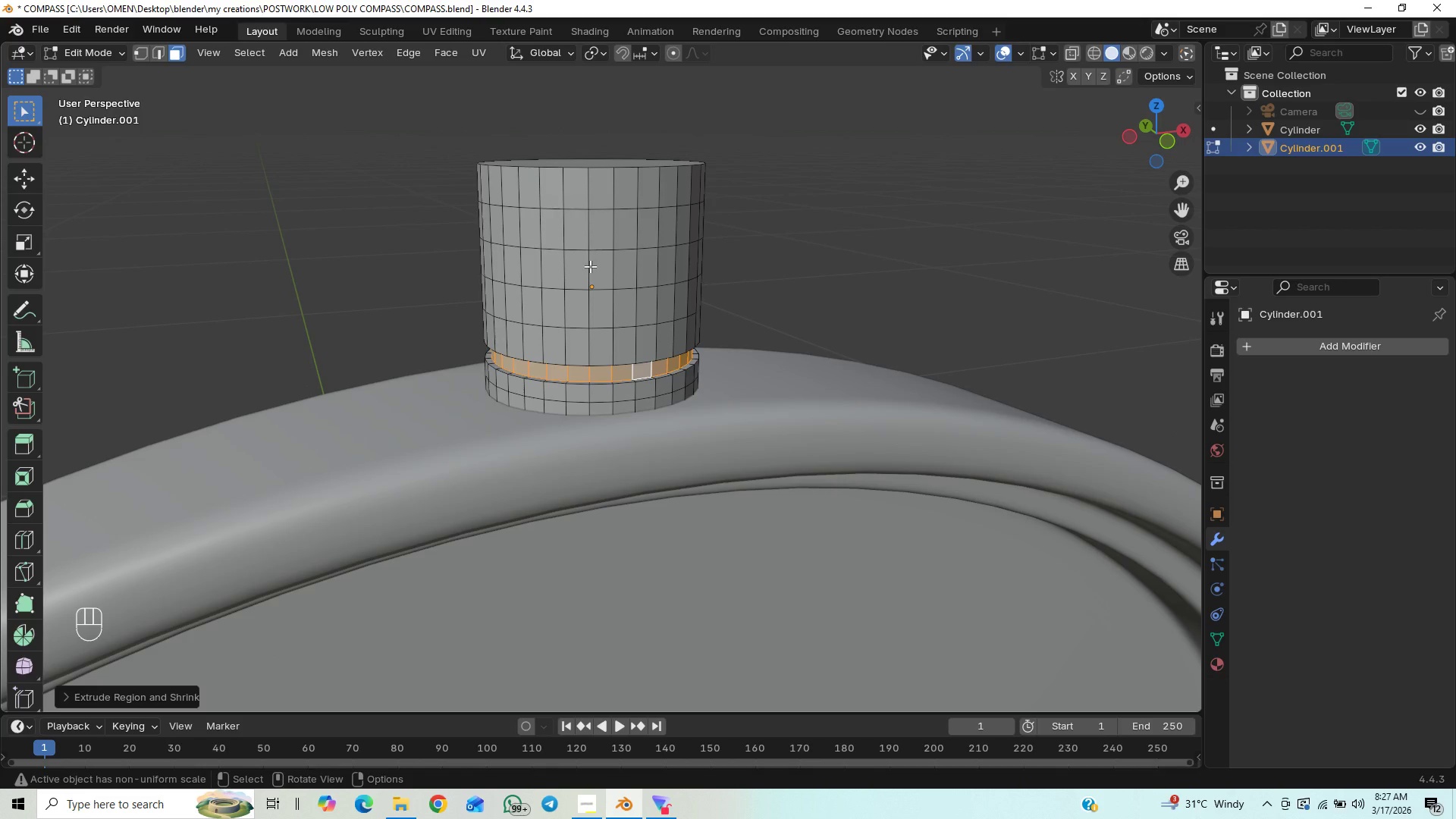 
left_click([590, 267])
 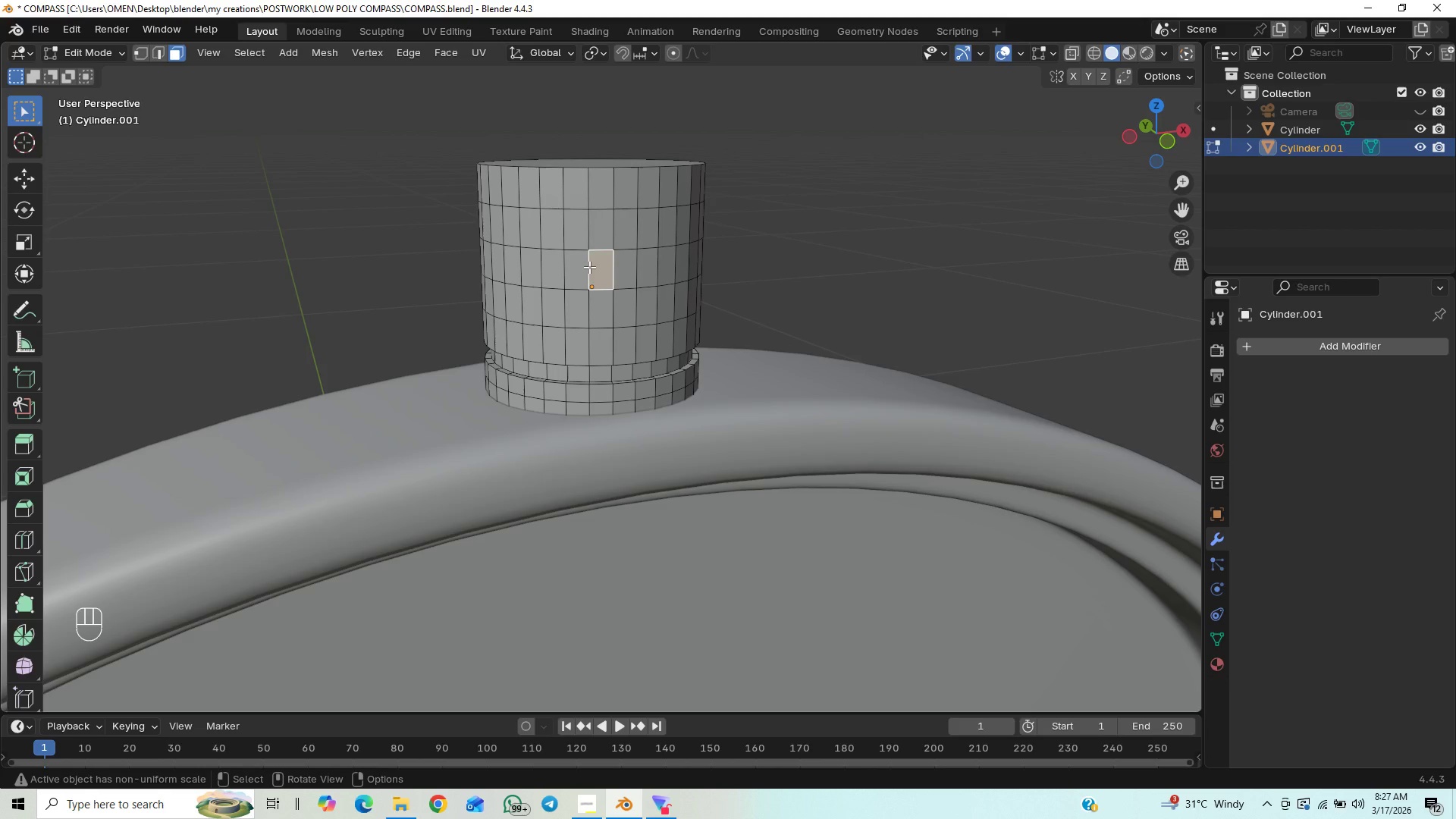 
key(Control+ControlLeft)
 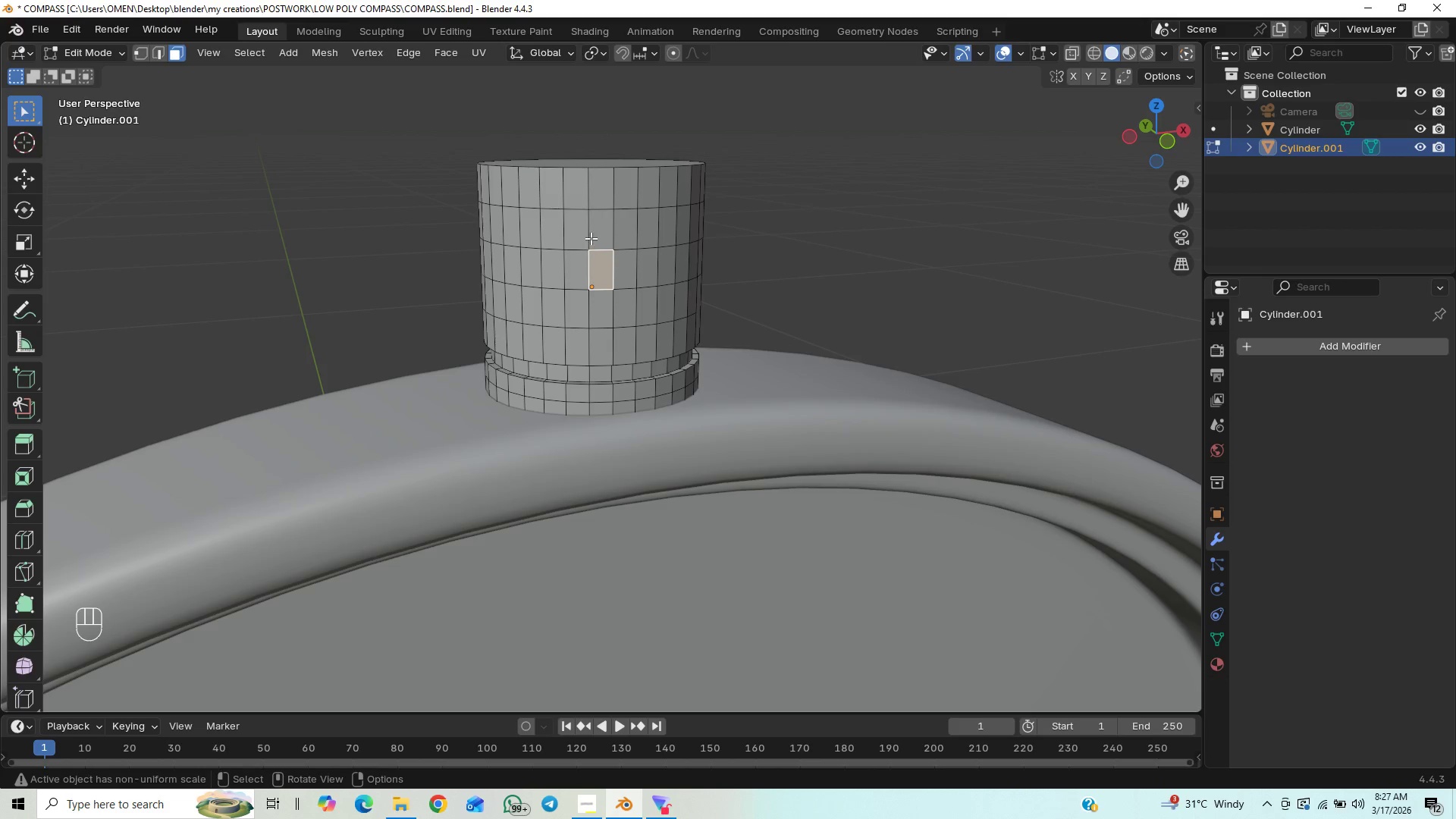 
left_click([591, 237])
 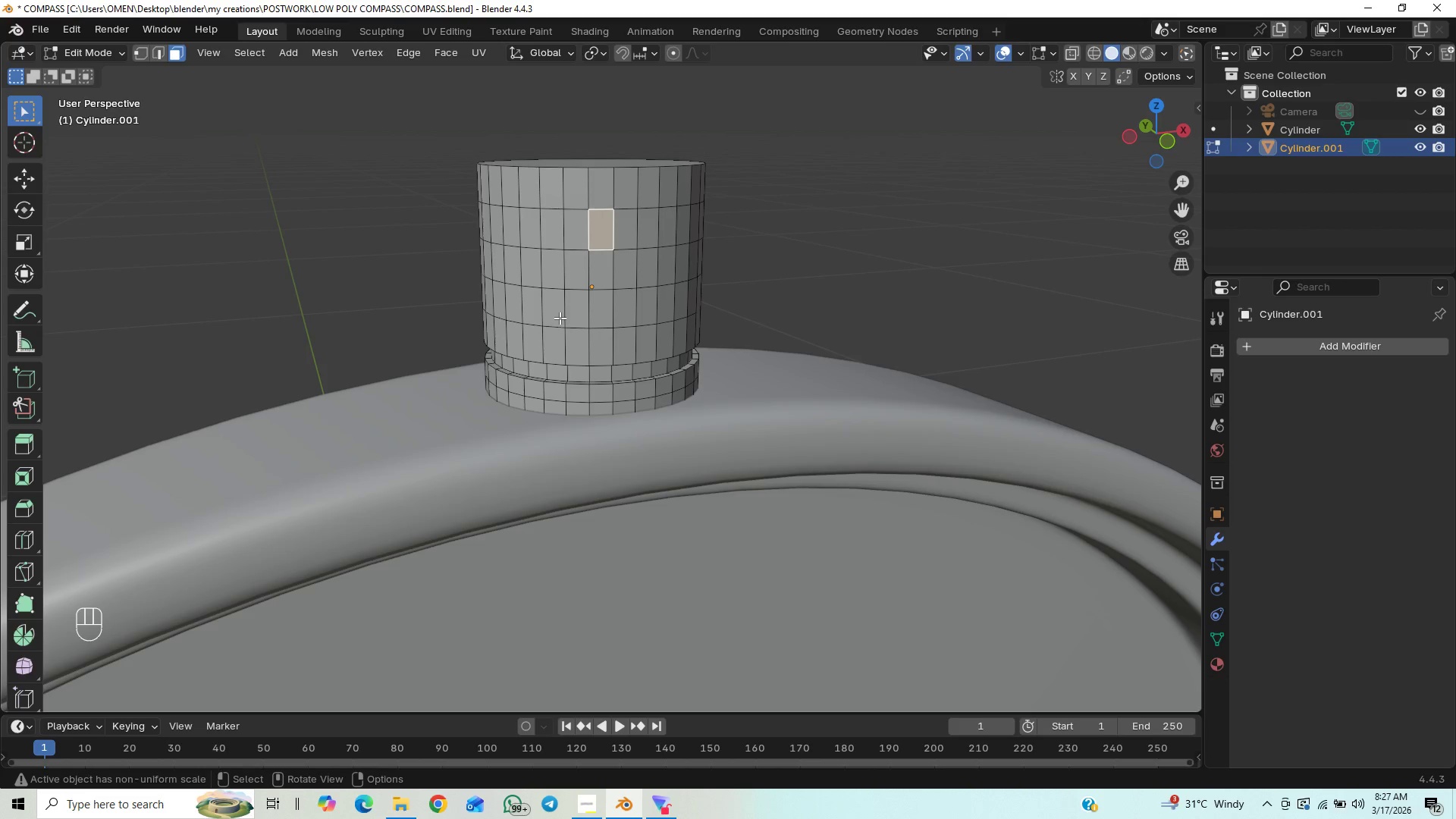 
key(Control+R)
 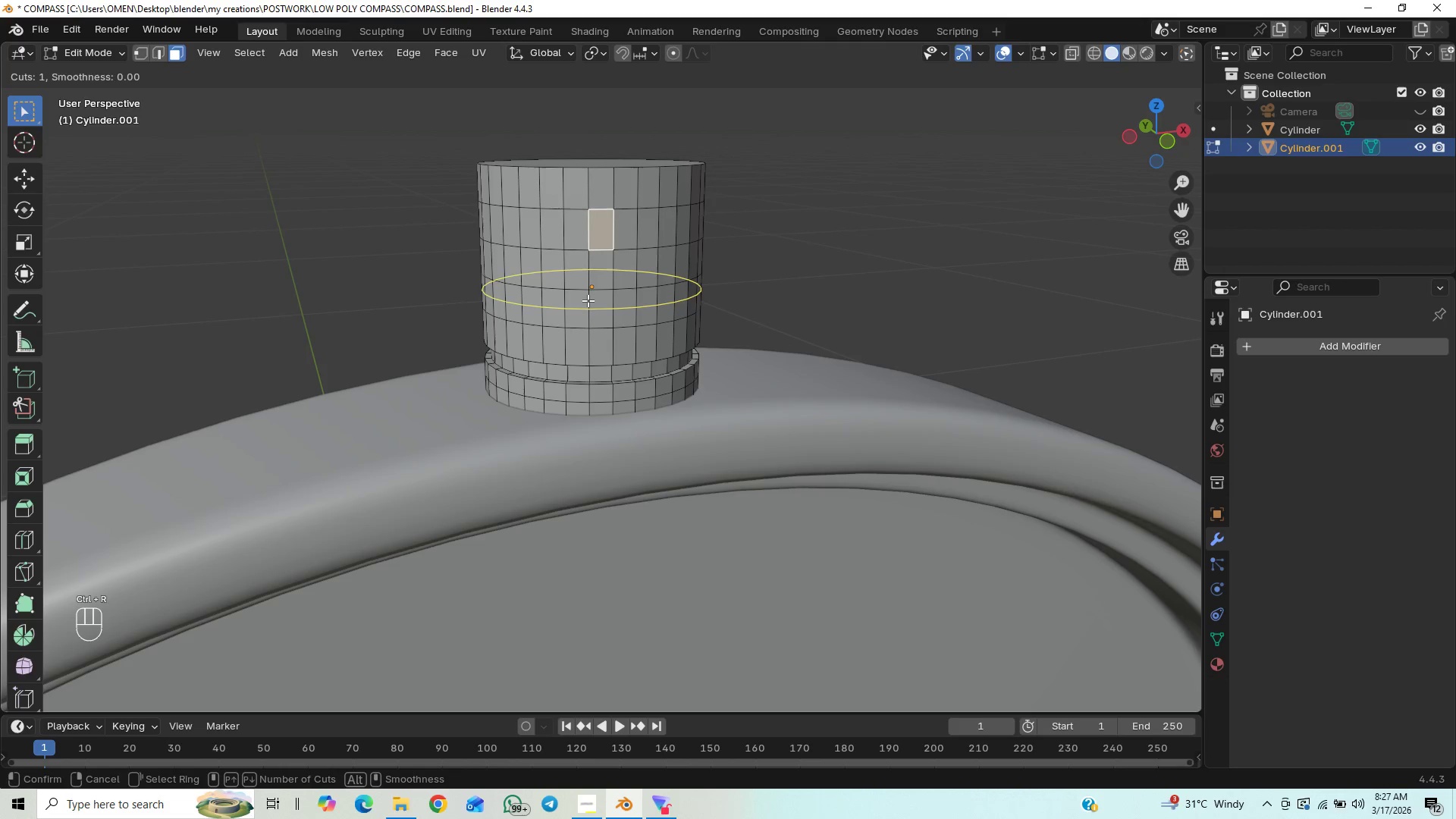 
left_click([588, 300])
 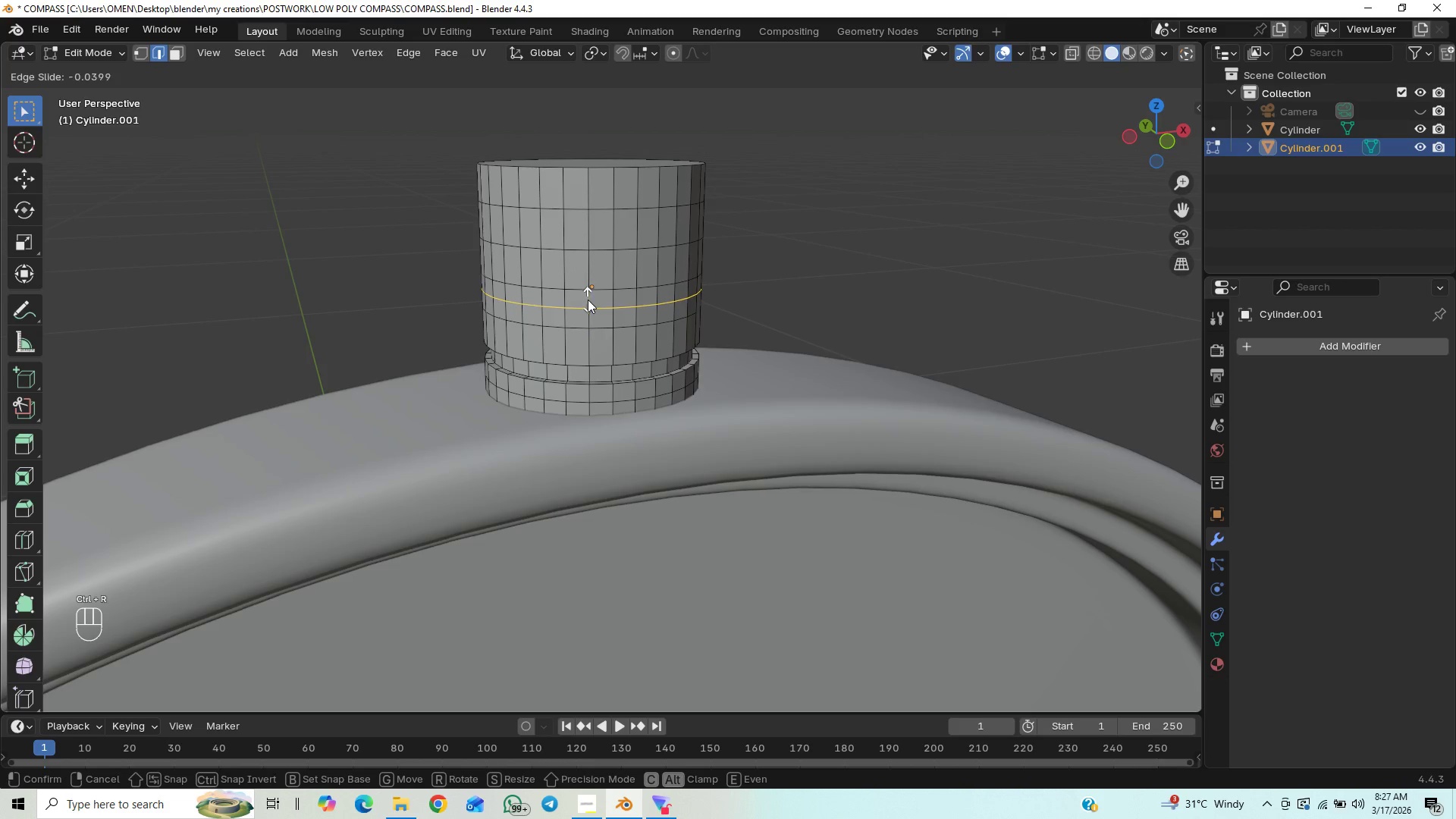 
right_click([588, 300])
 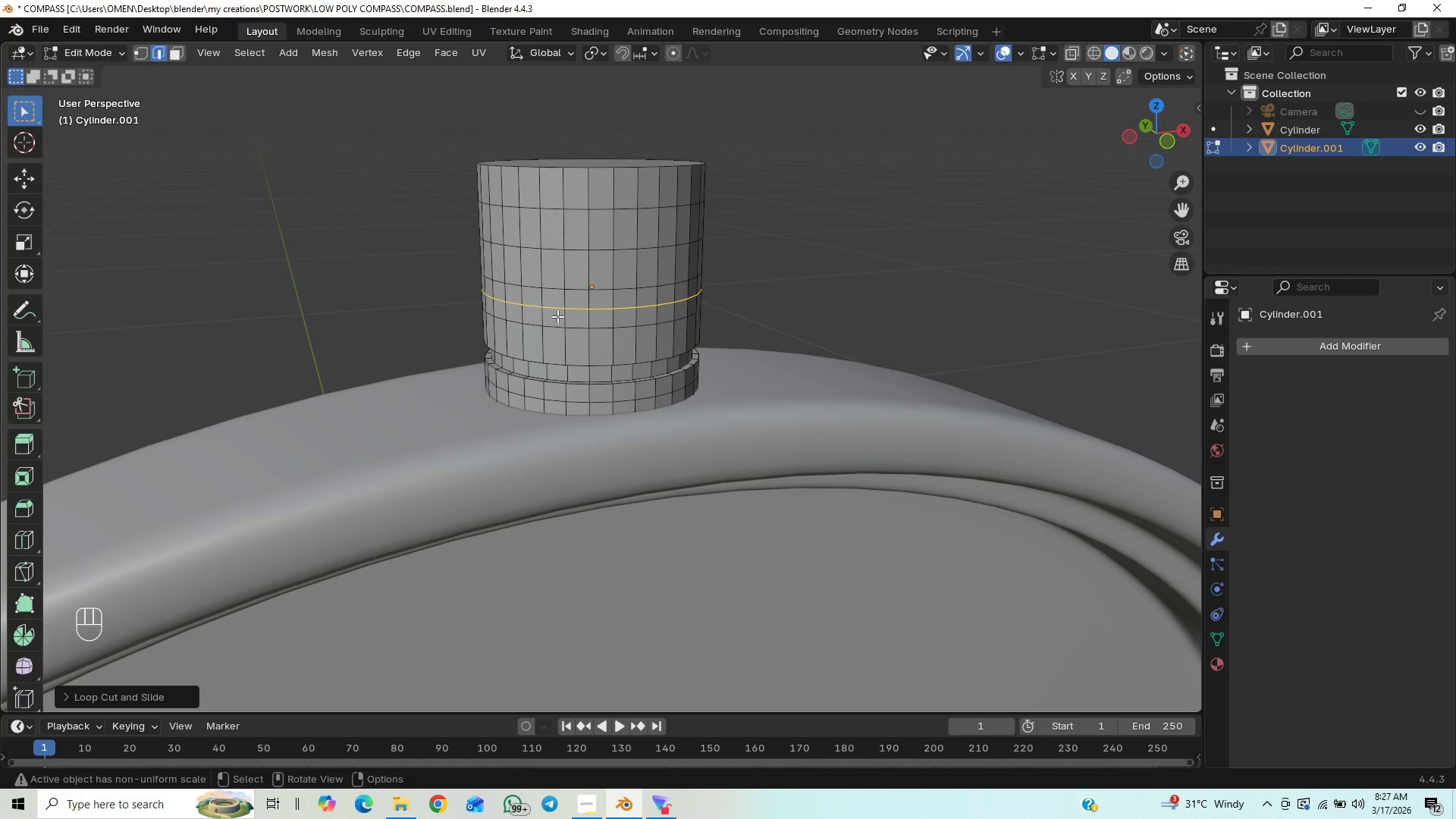 
left_click([565, 317])
 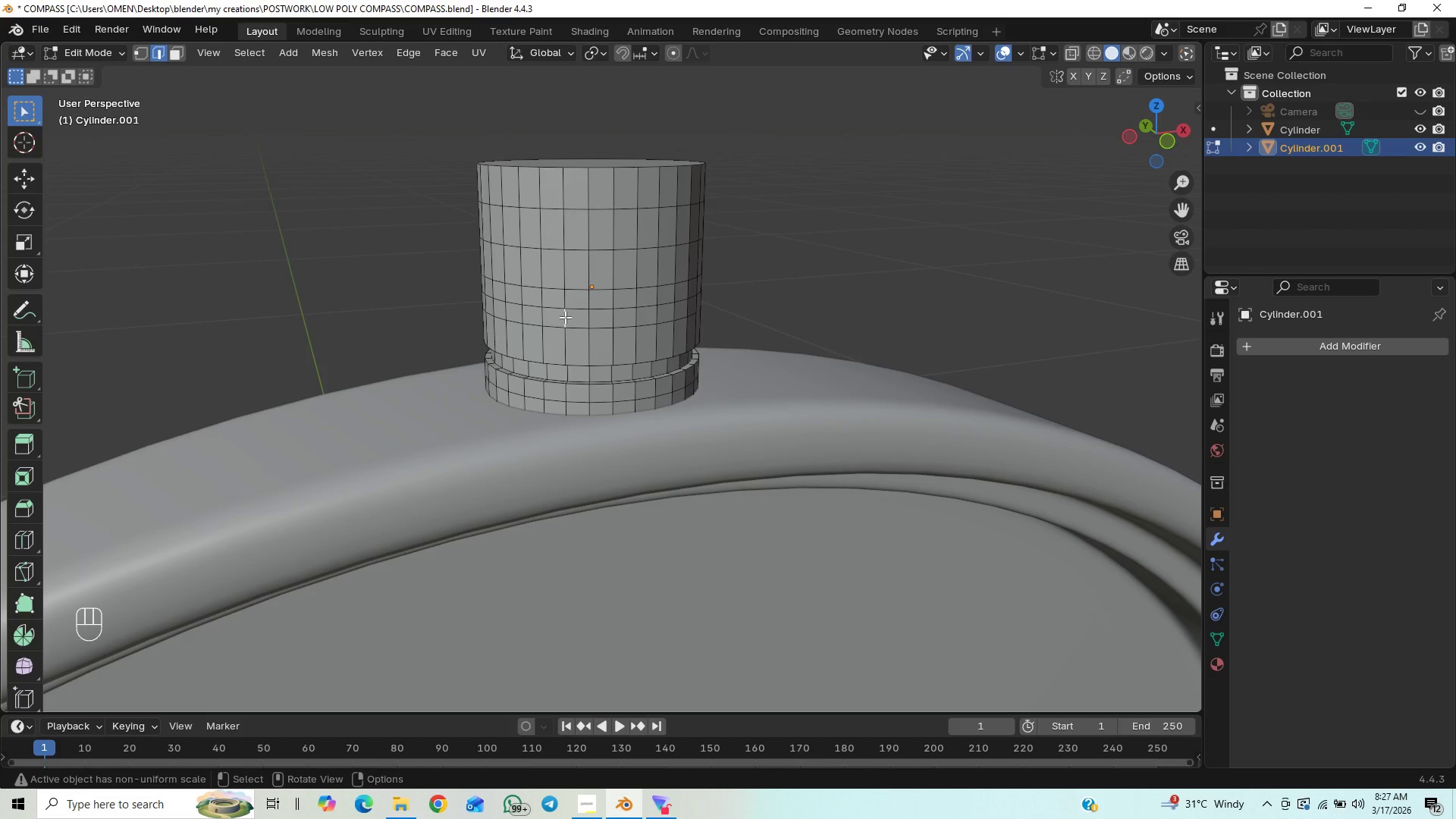 
hold_key(key=AltLeft, duration=0.61)
left_click([565, 317])
 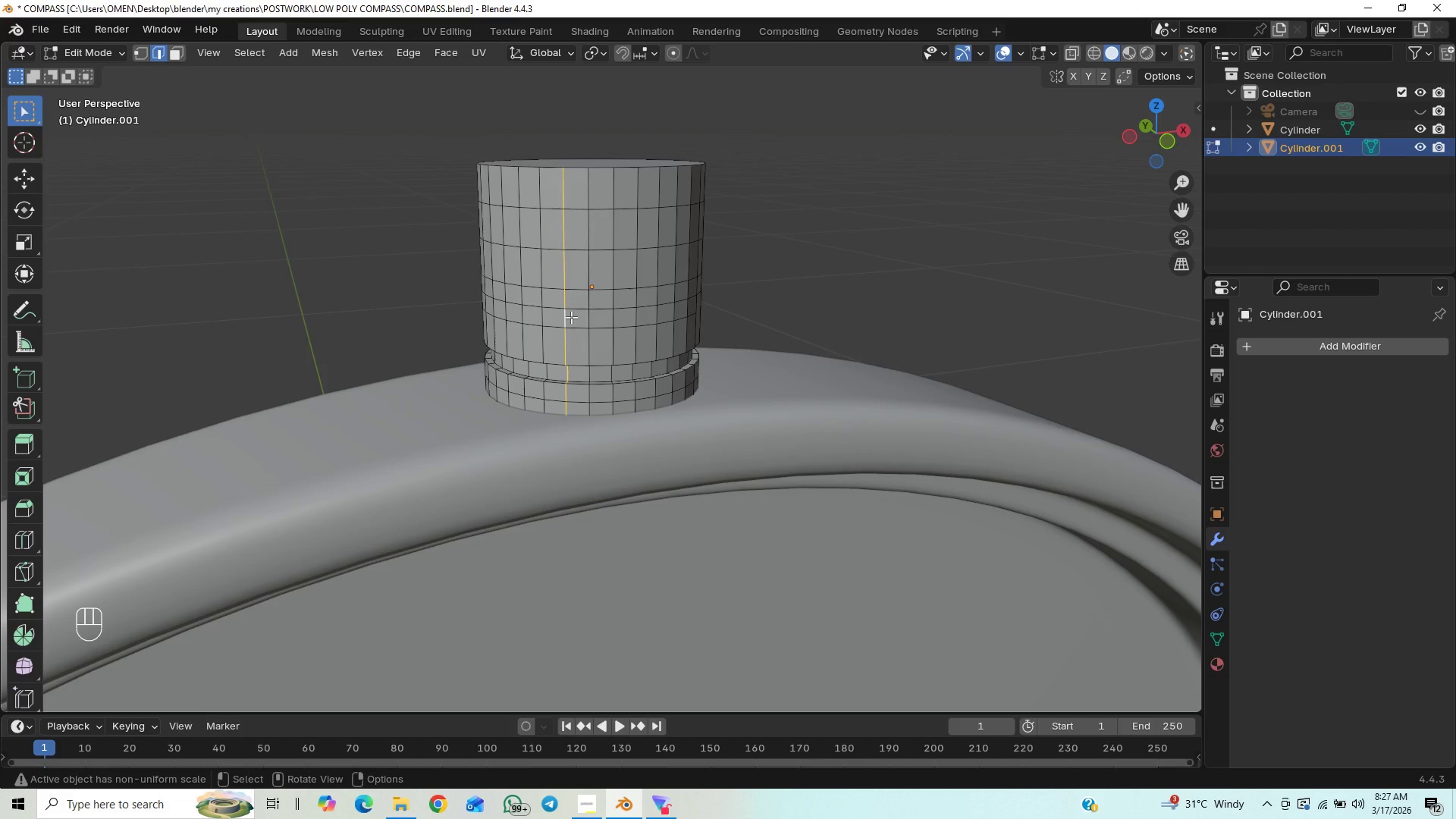 
hold_key(key=AltLeft, duration=0.47)
 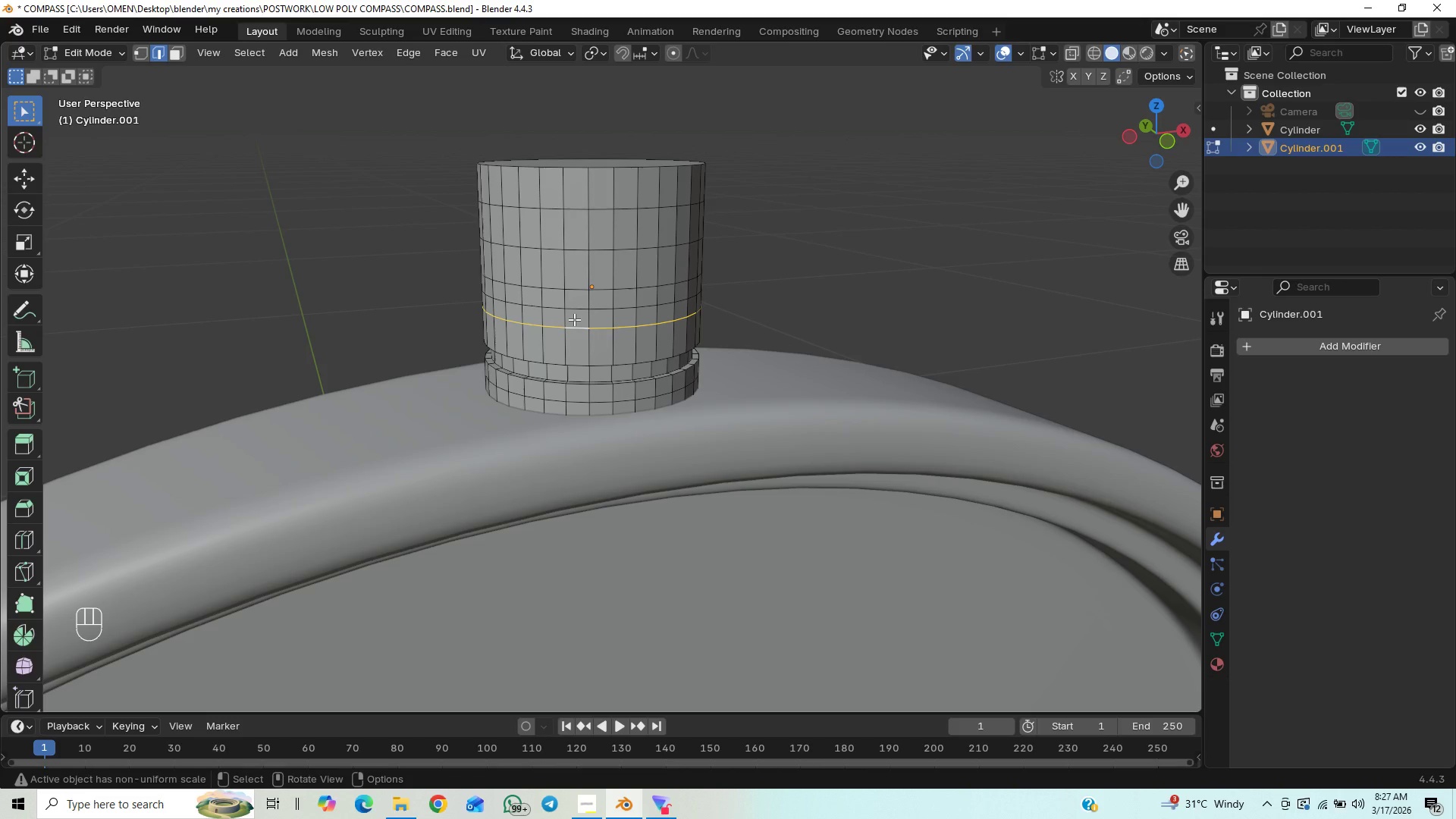 
hold_key(key=AltLeft, duration=1.51)
left_click([574, 319])
 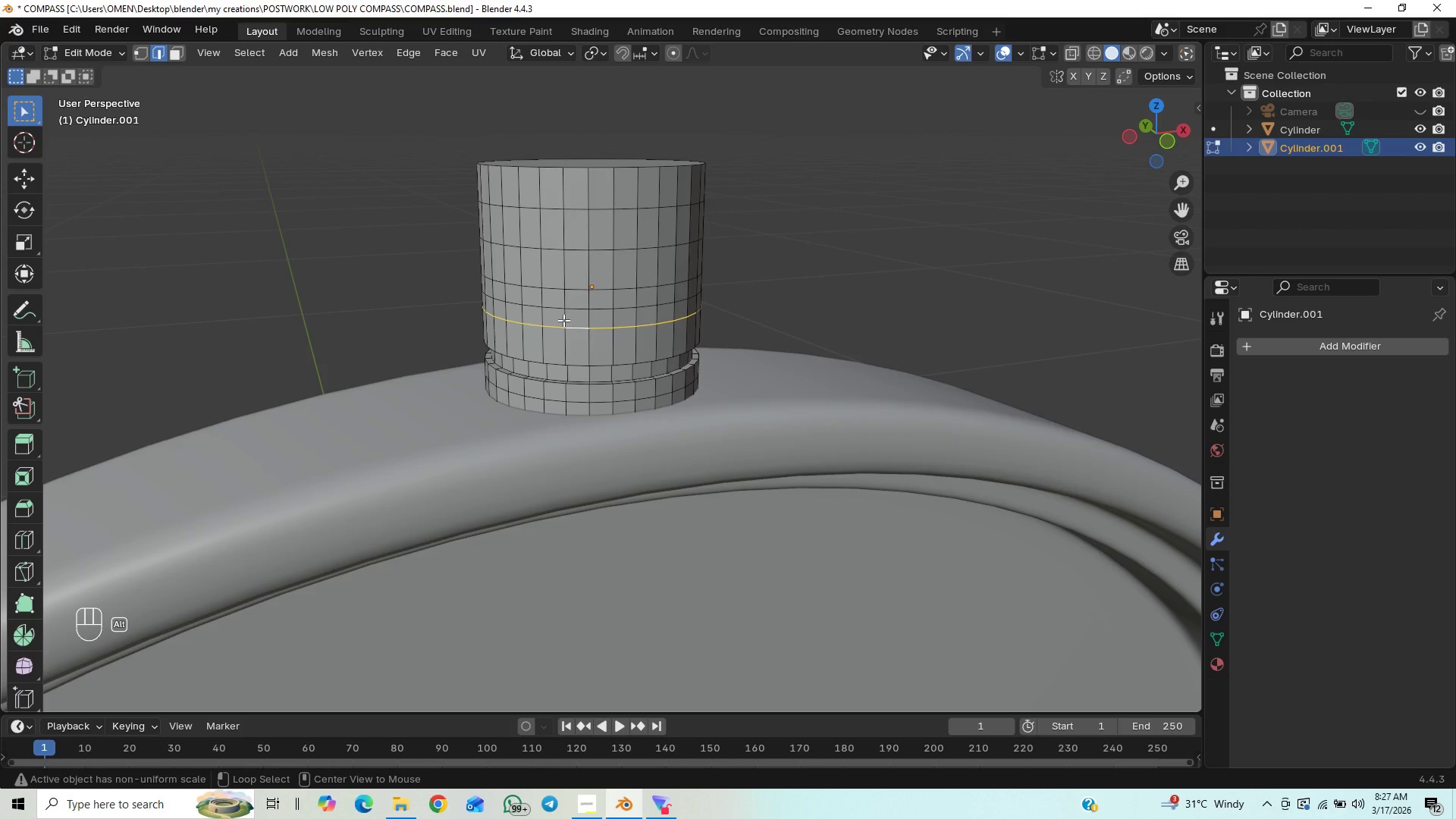 
left_click([563, 320])
 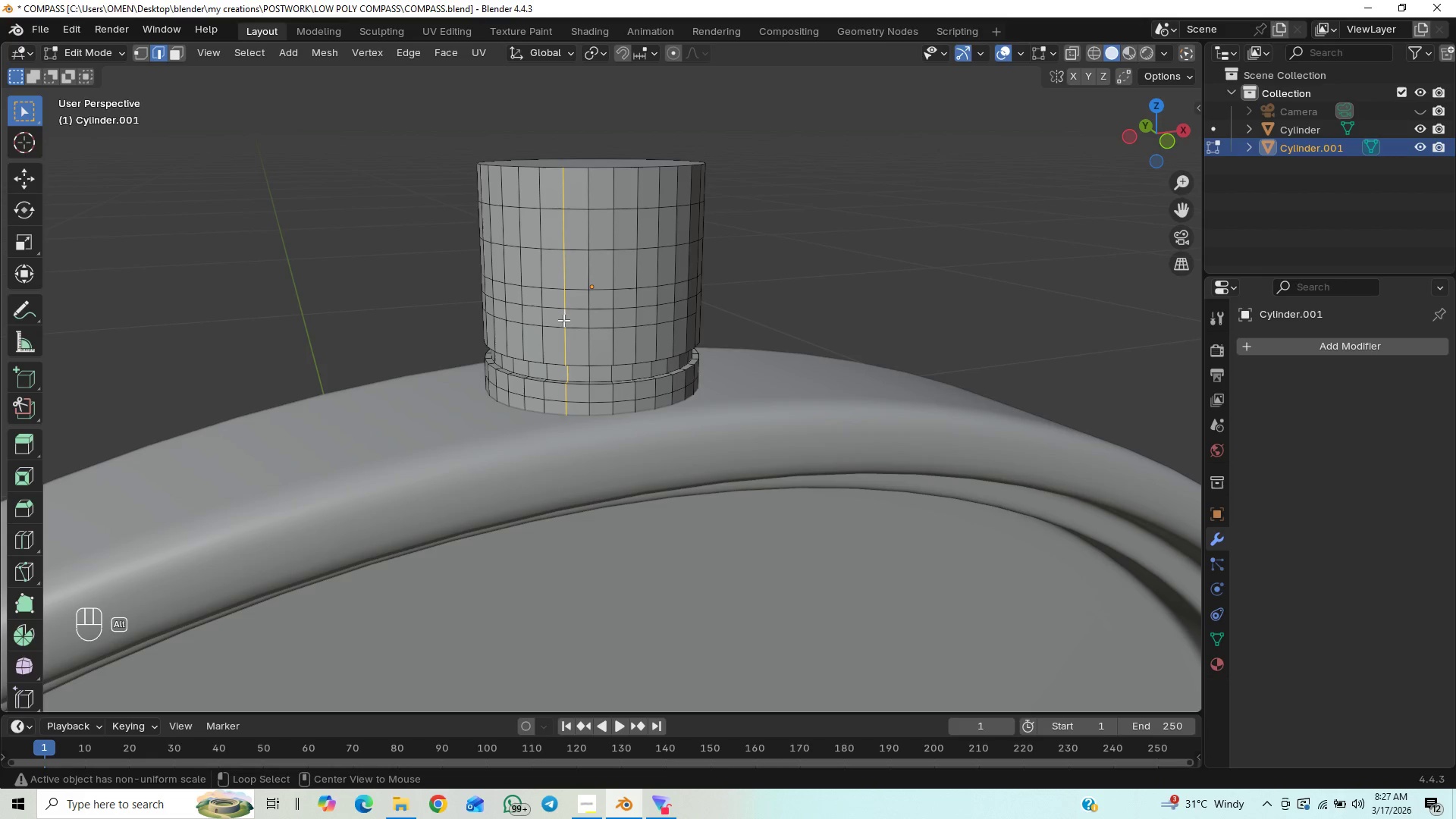 
key(Alt+AltLeft)
 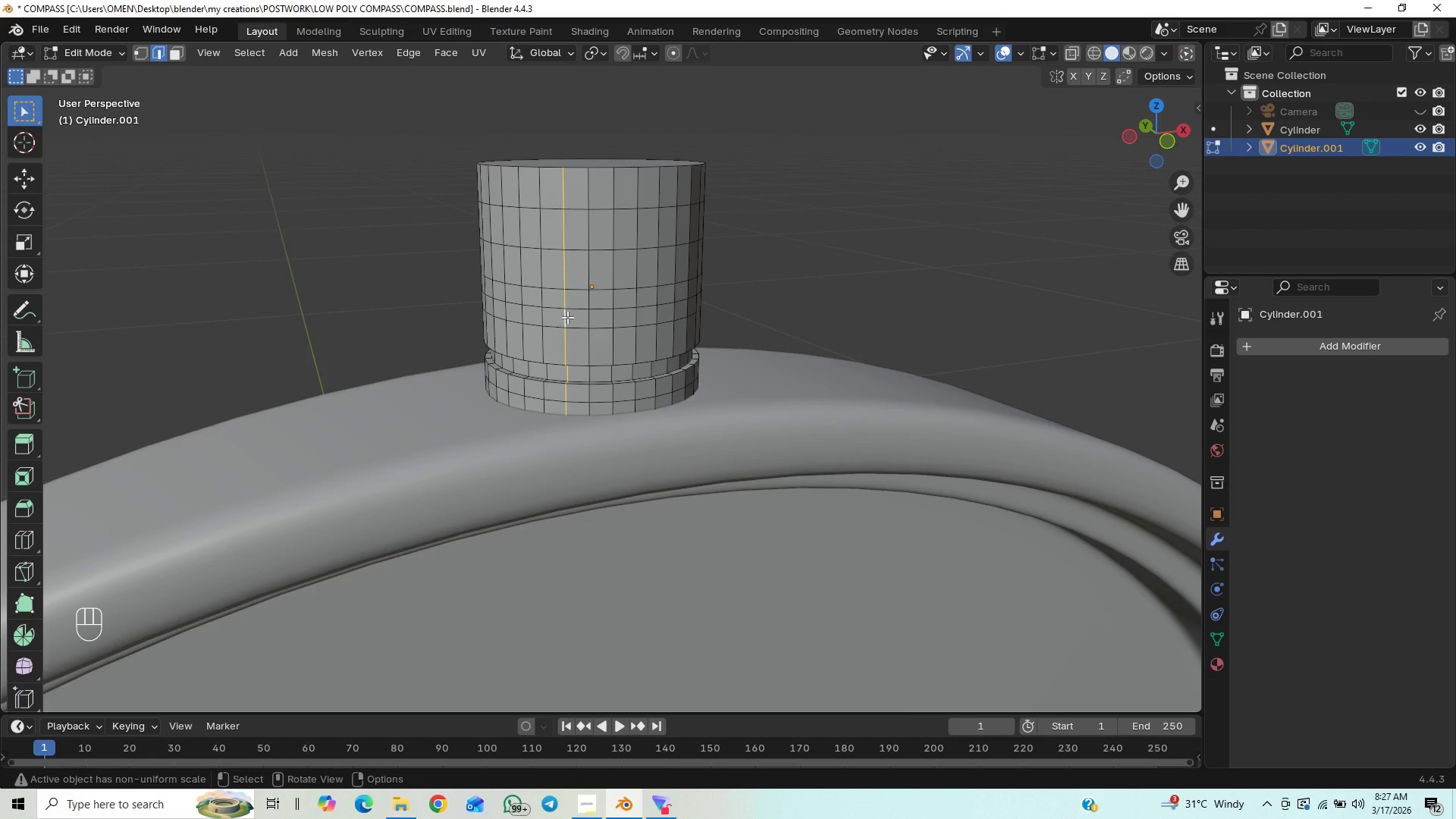 
key(Alt+AltLeft)
 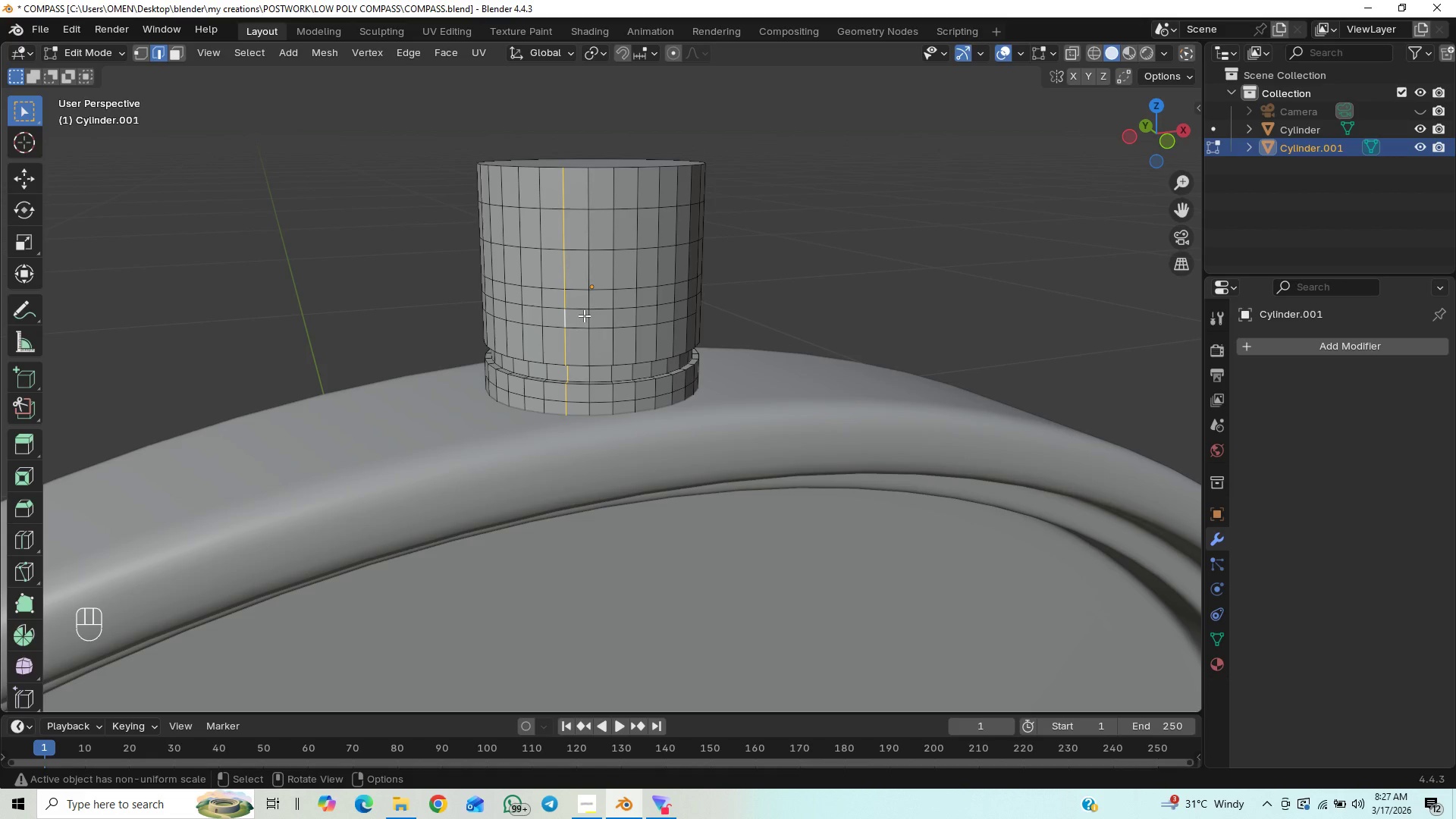 
key(3)
 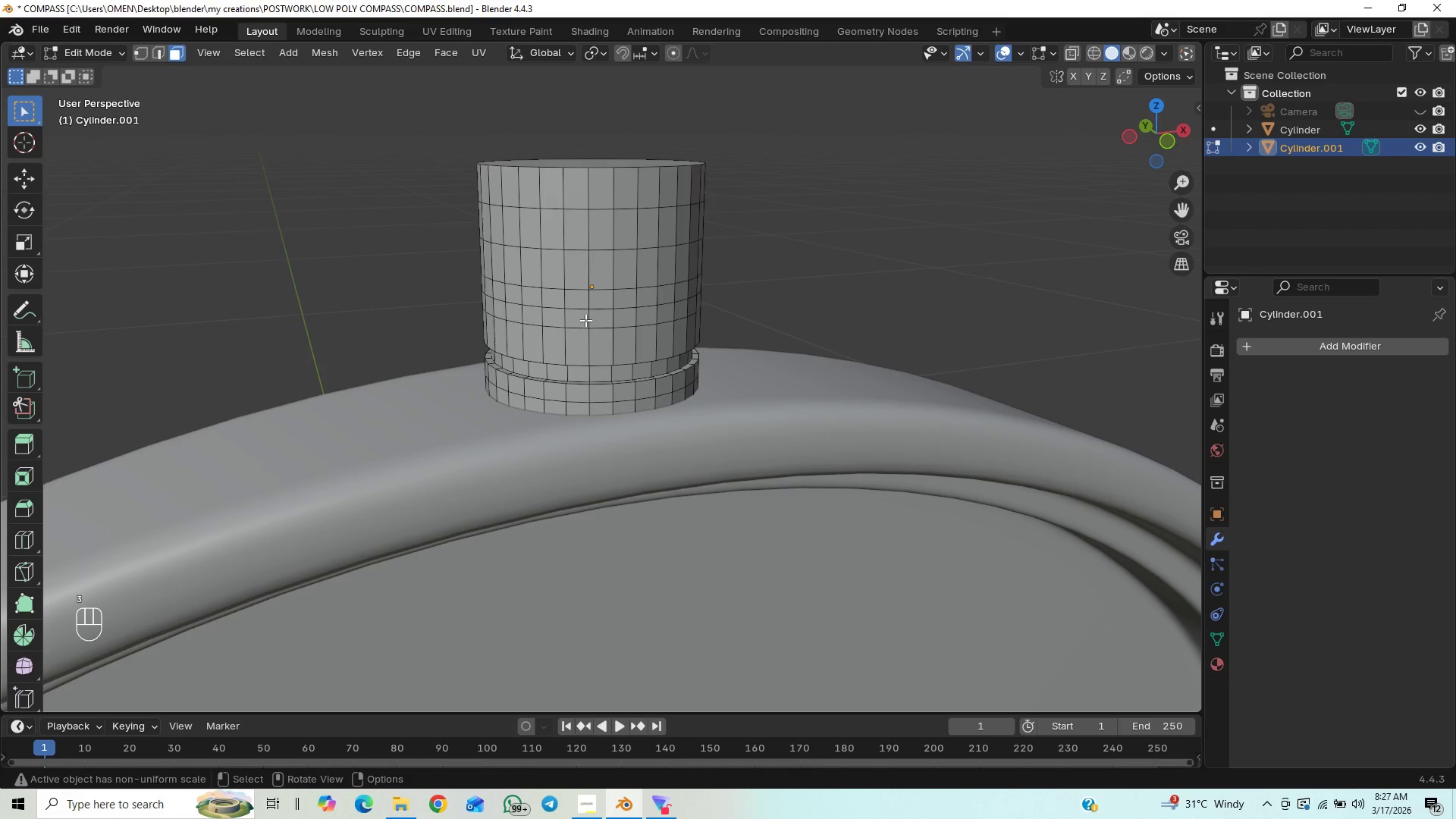 
left_click([581, 321])
 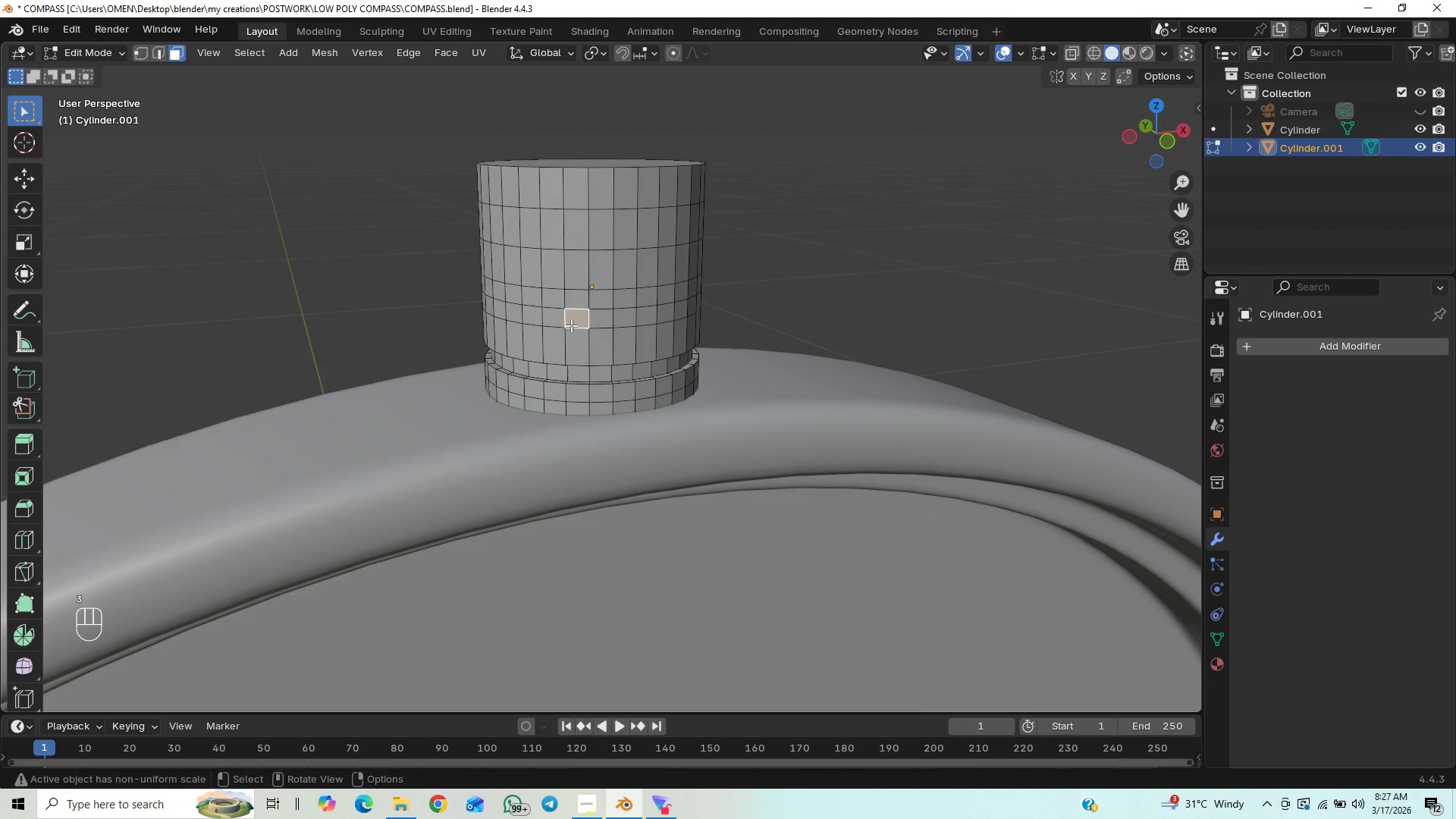 
hold_key(key=AltLeft, duration=1.05)
left_click([562, 317])
 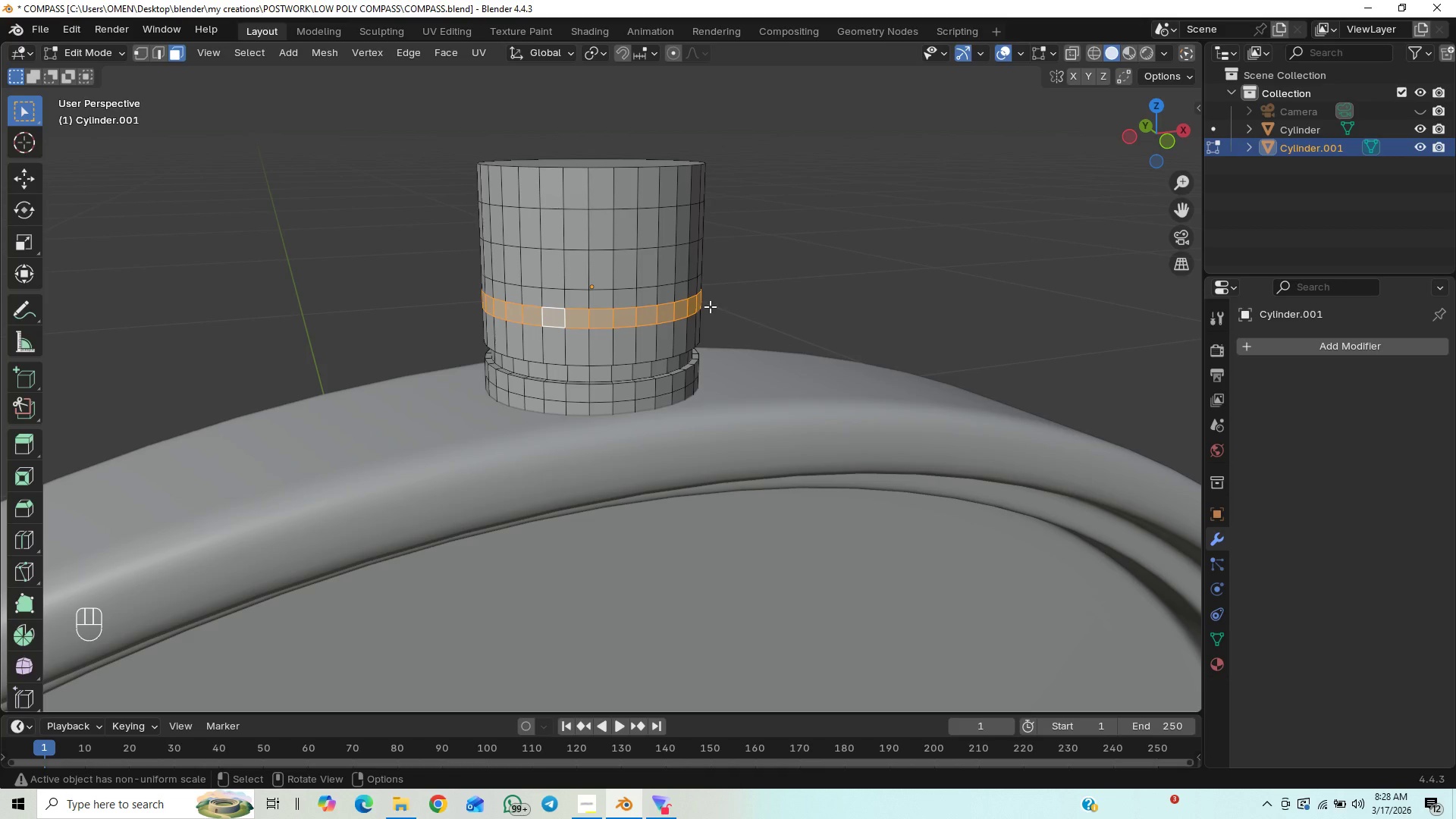 
key(Alt+E)
 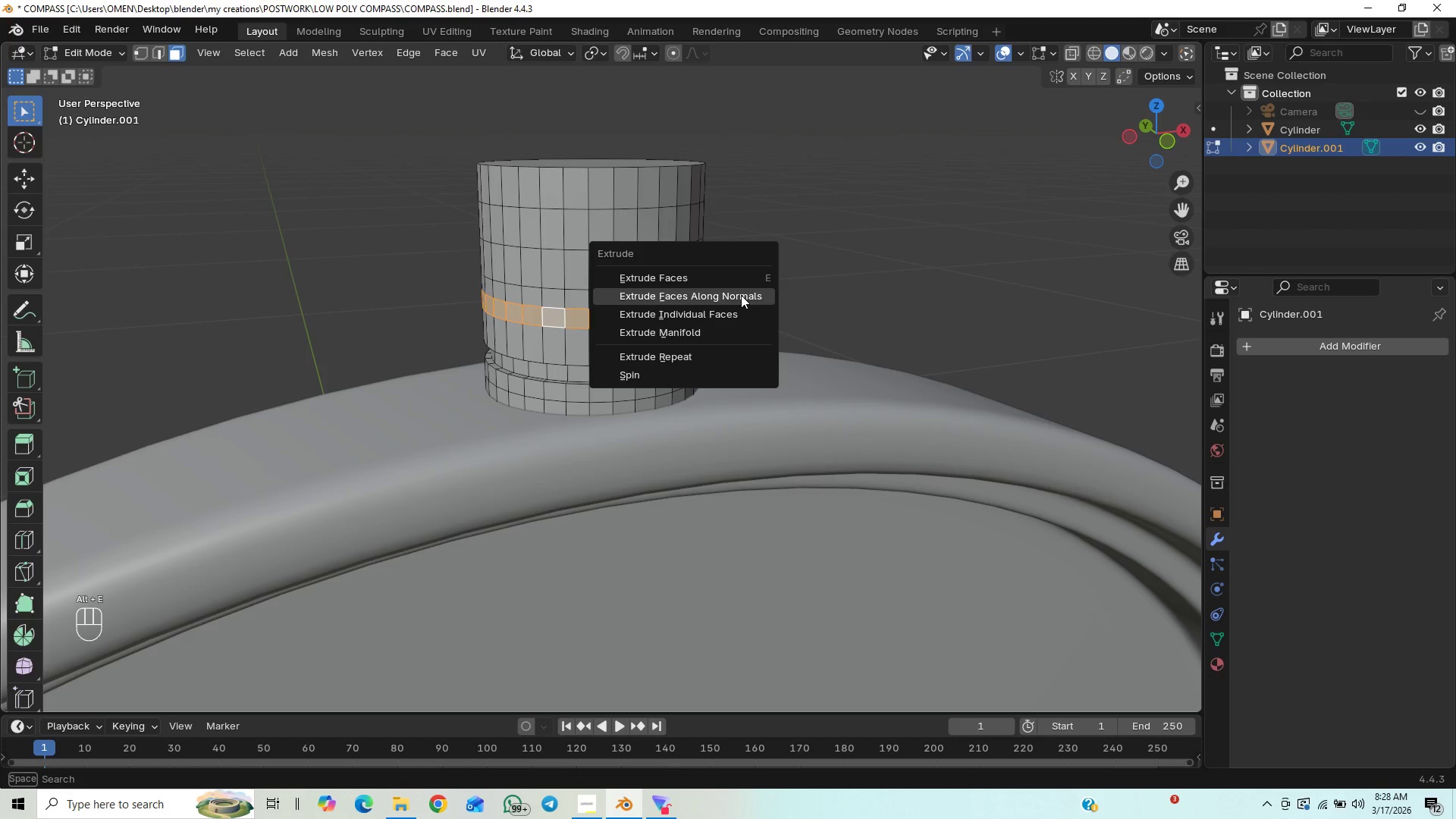 
left_click([741, 295])
 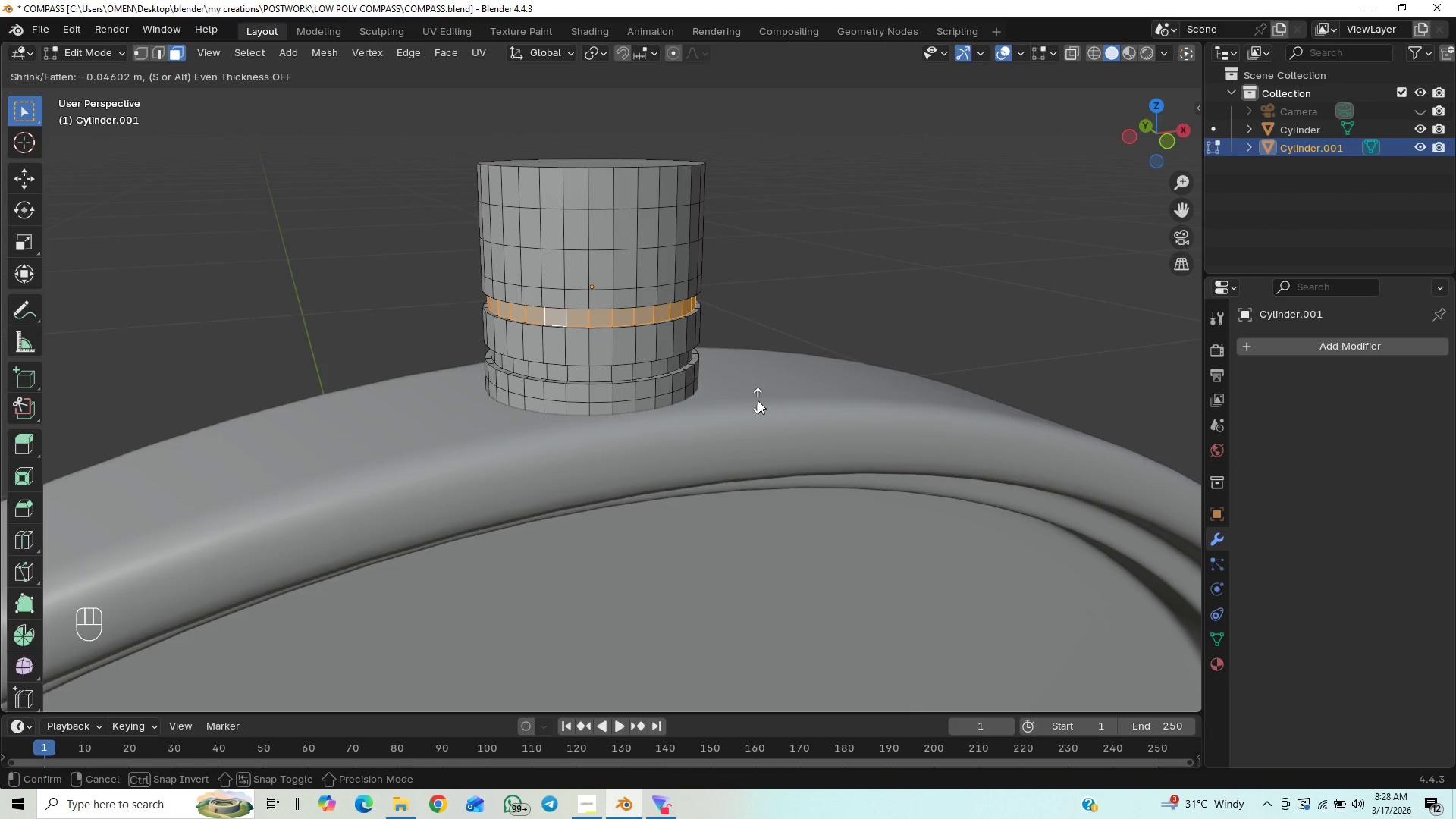 
wait(7.83)
 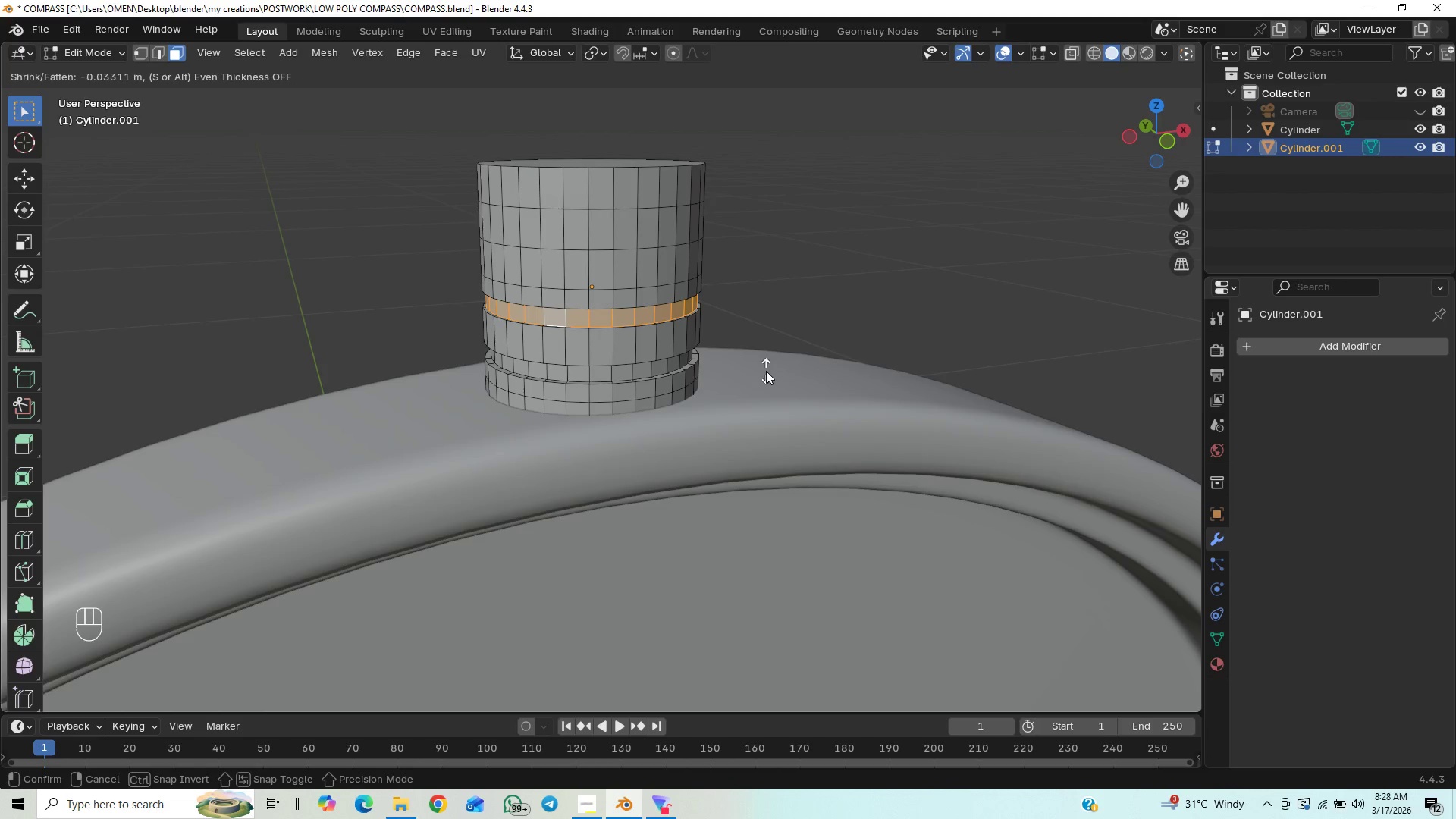 
key(Control+S)
 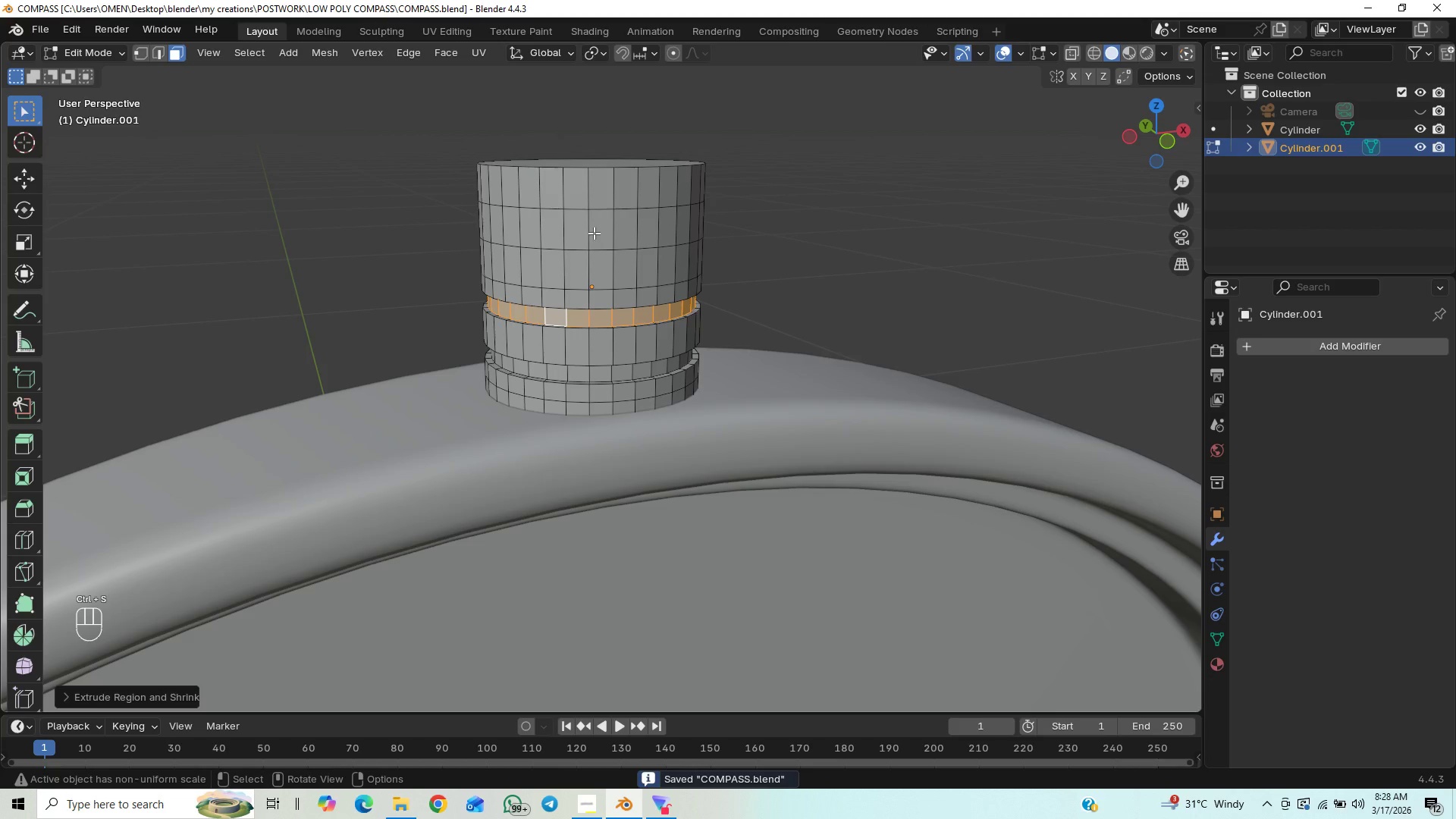 
left_click([590, 232])
 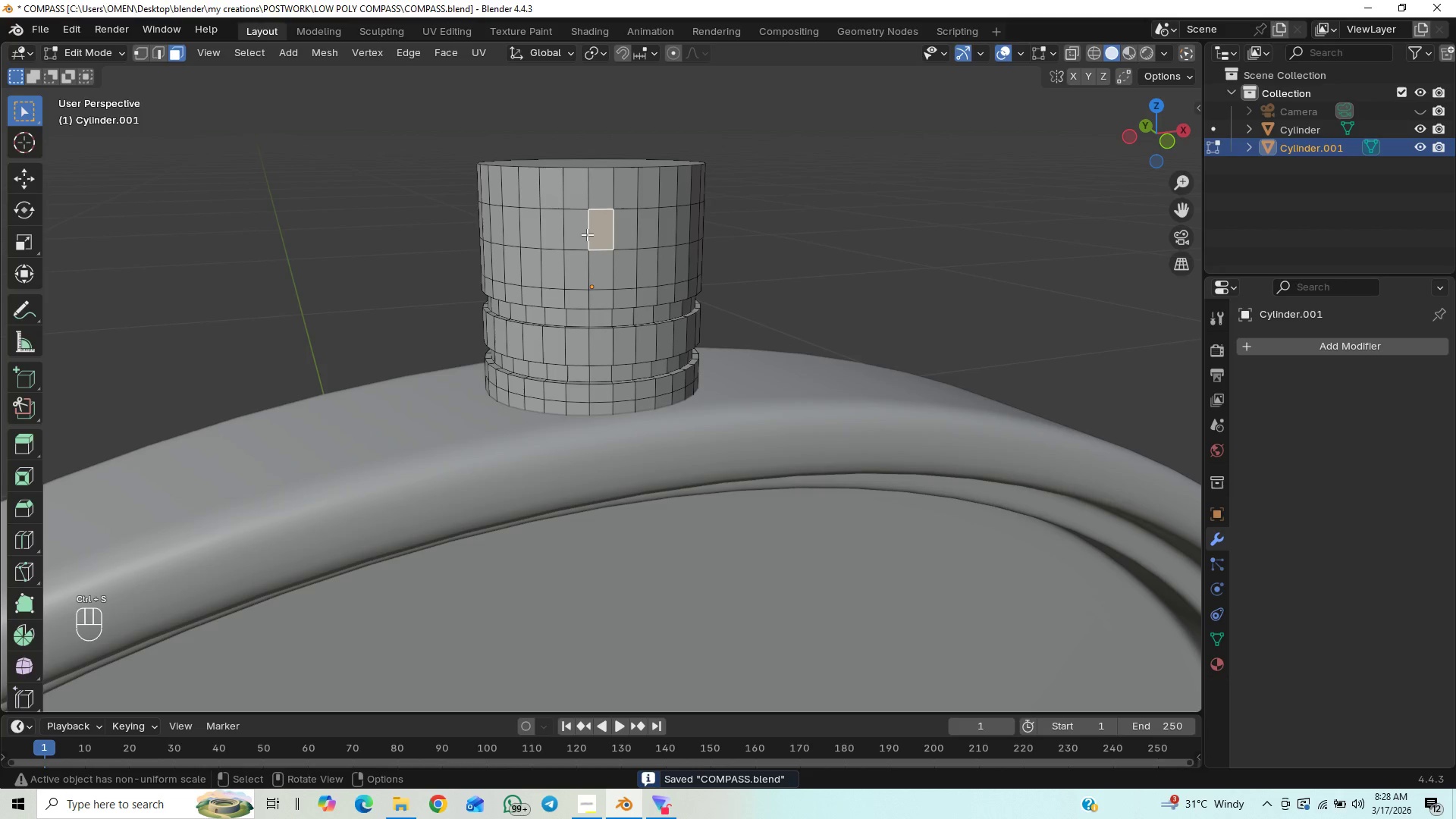 
hold_key(key=AltLeft, duration=1.17)
left_click([587, 230])
 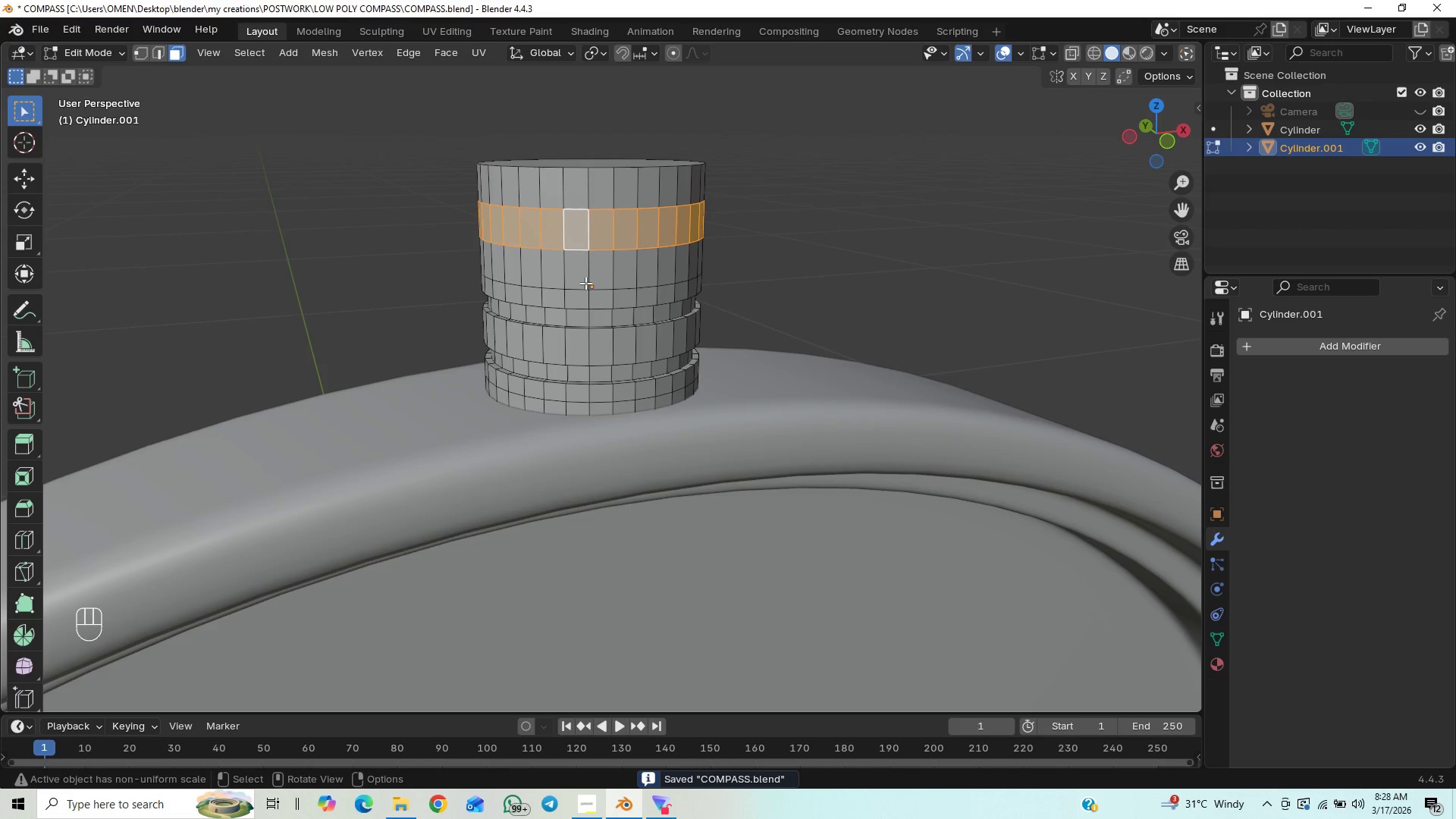 
hold_key(key=ShiftLeft, duration=1.5)
 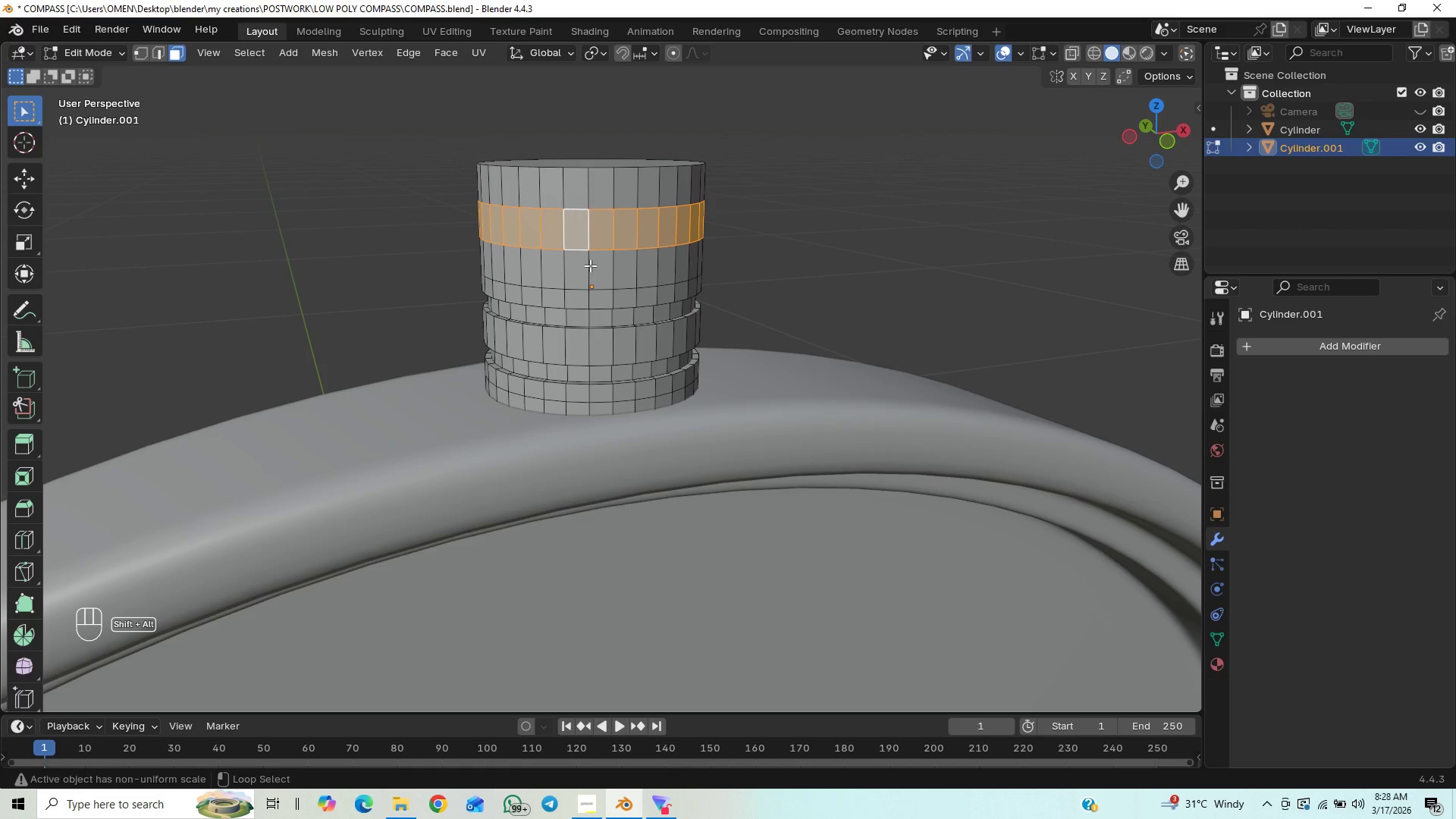 
hold_key(key=ShiftLeft, duration=1.03)
hold_key(key=AltLeft, duration=0.53)
left_click([590, 265])
 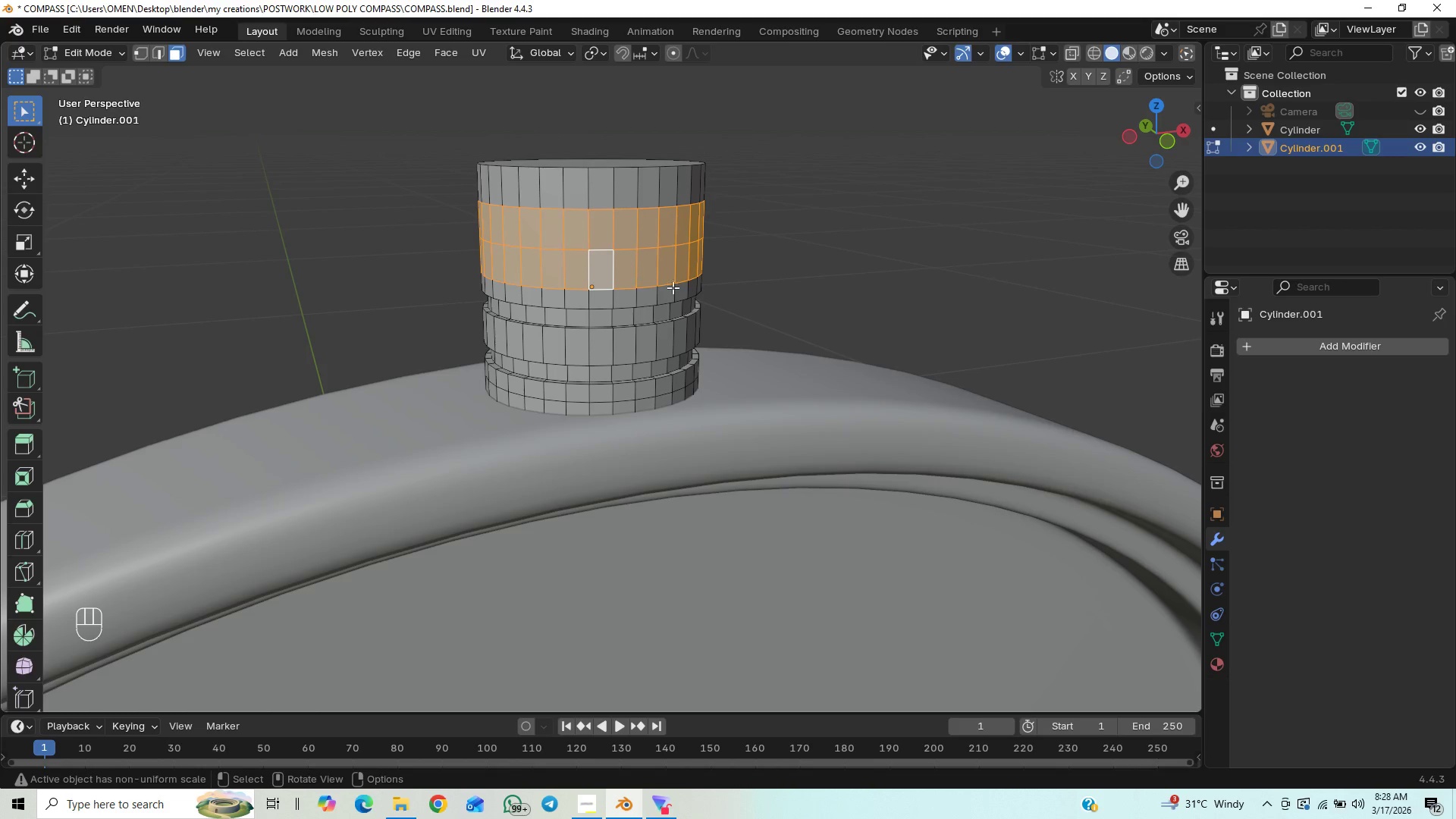 
key(Control+S)
 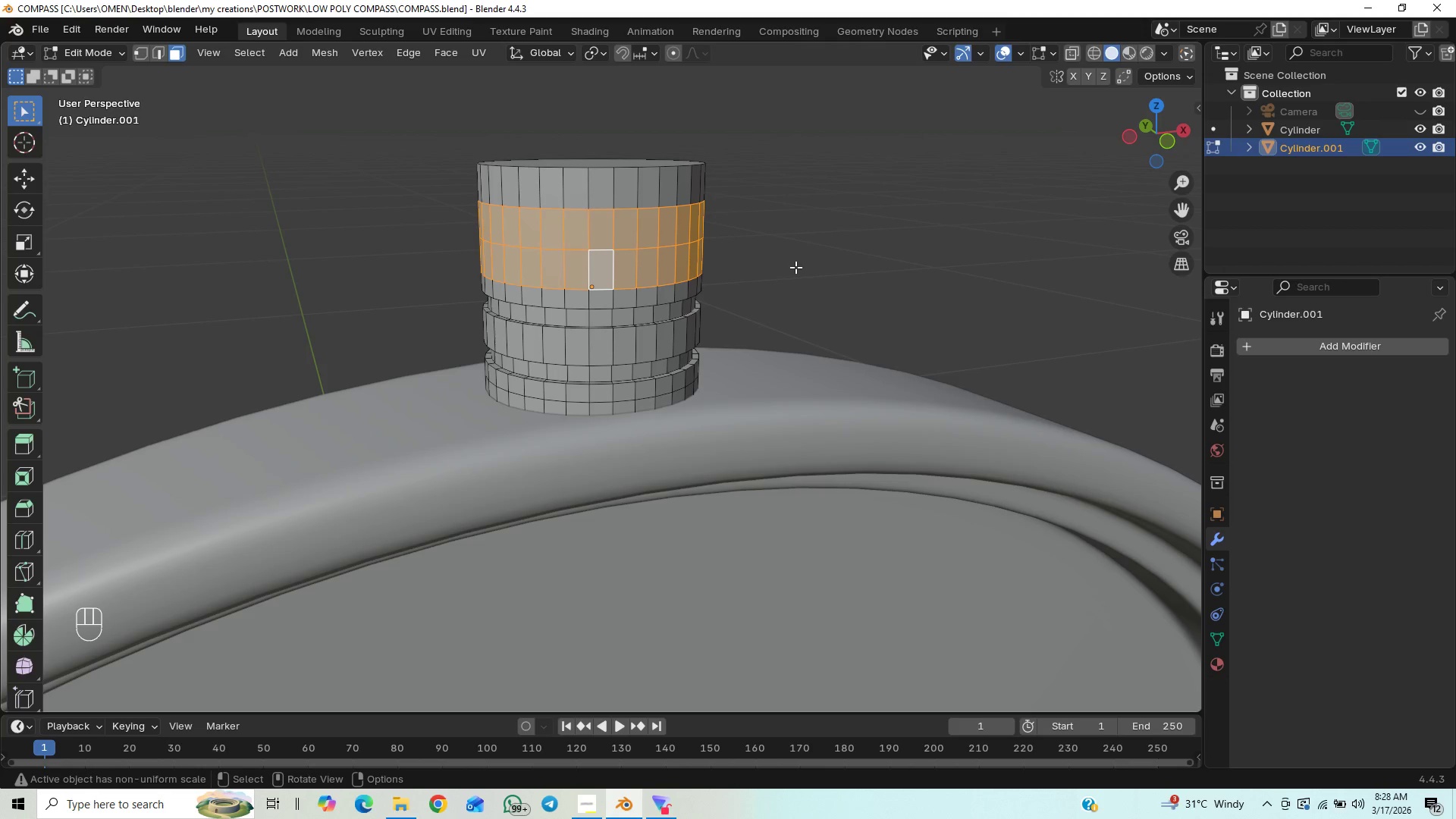 
wait(10.36)
 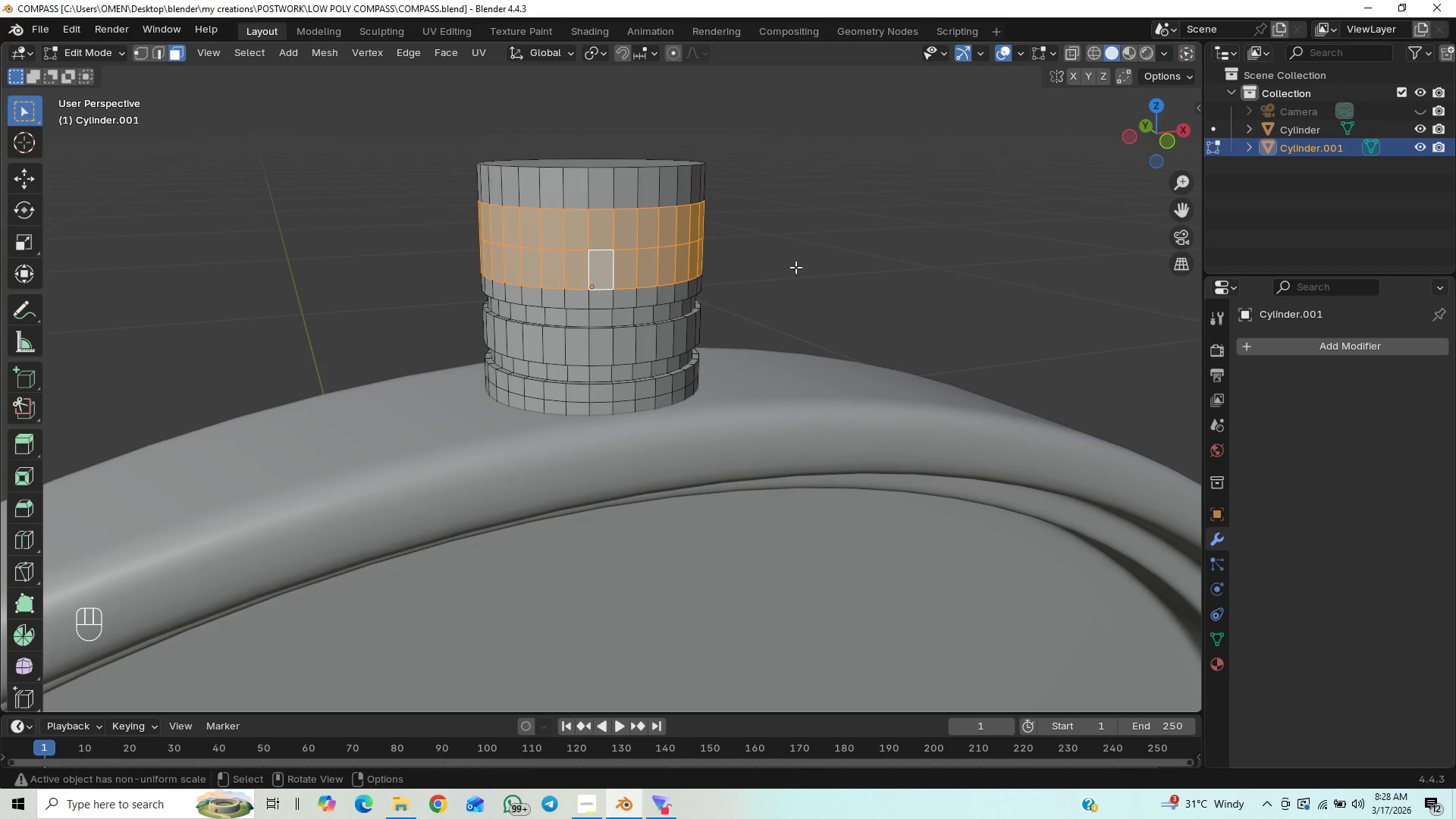 
key(E)
 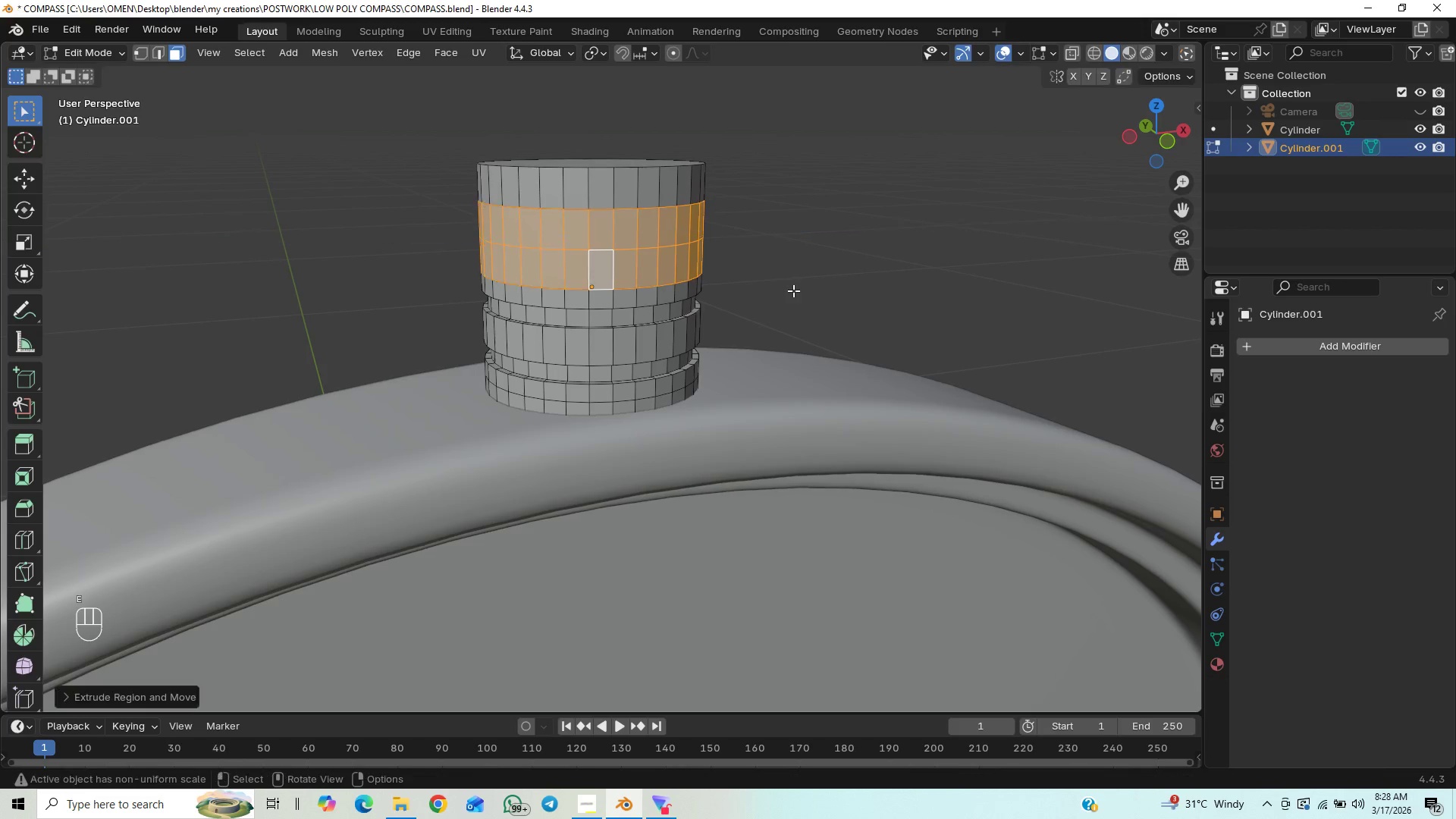 
key(Control+Z)
 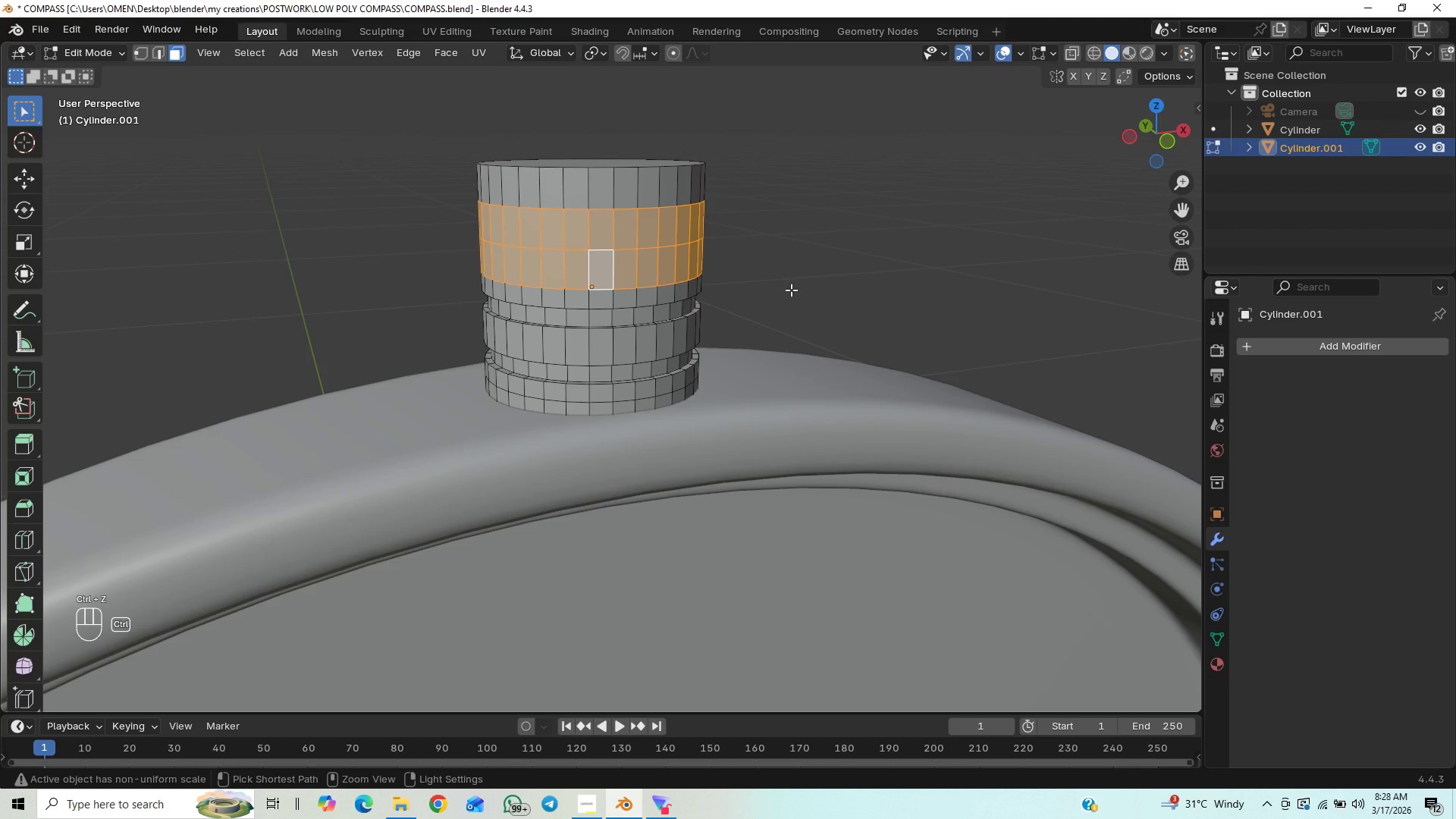 
key(Control+Z)
 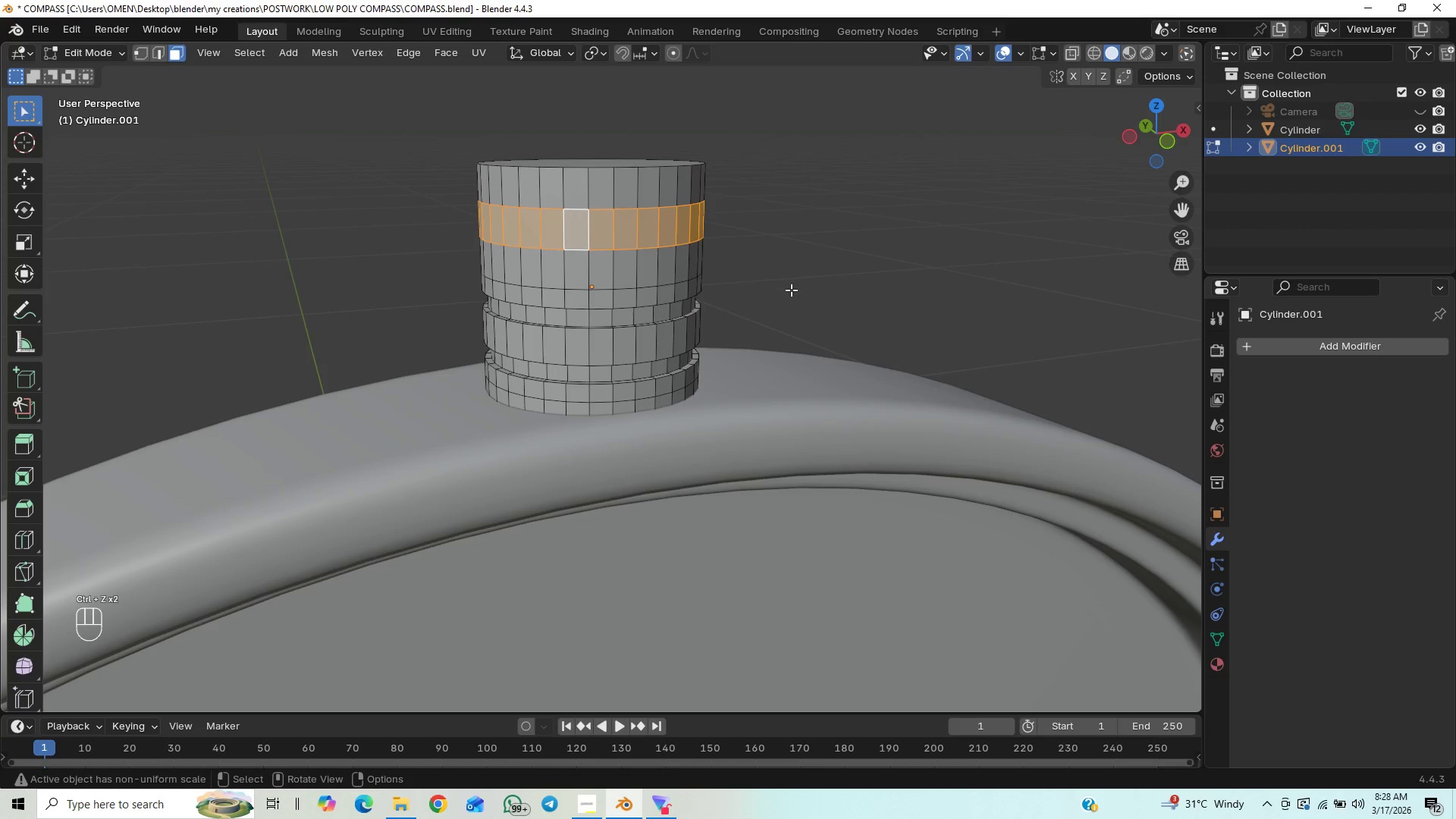 
key(Shift+ShiftLeft)
 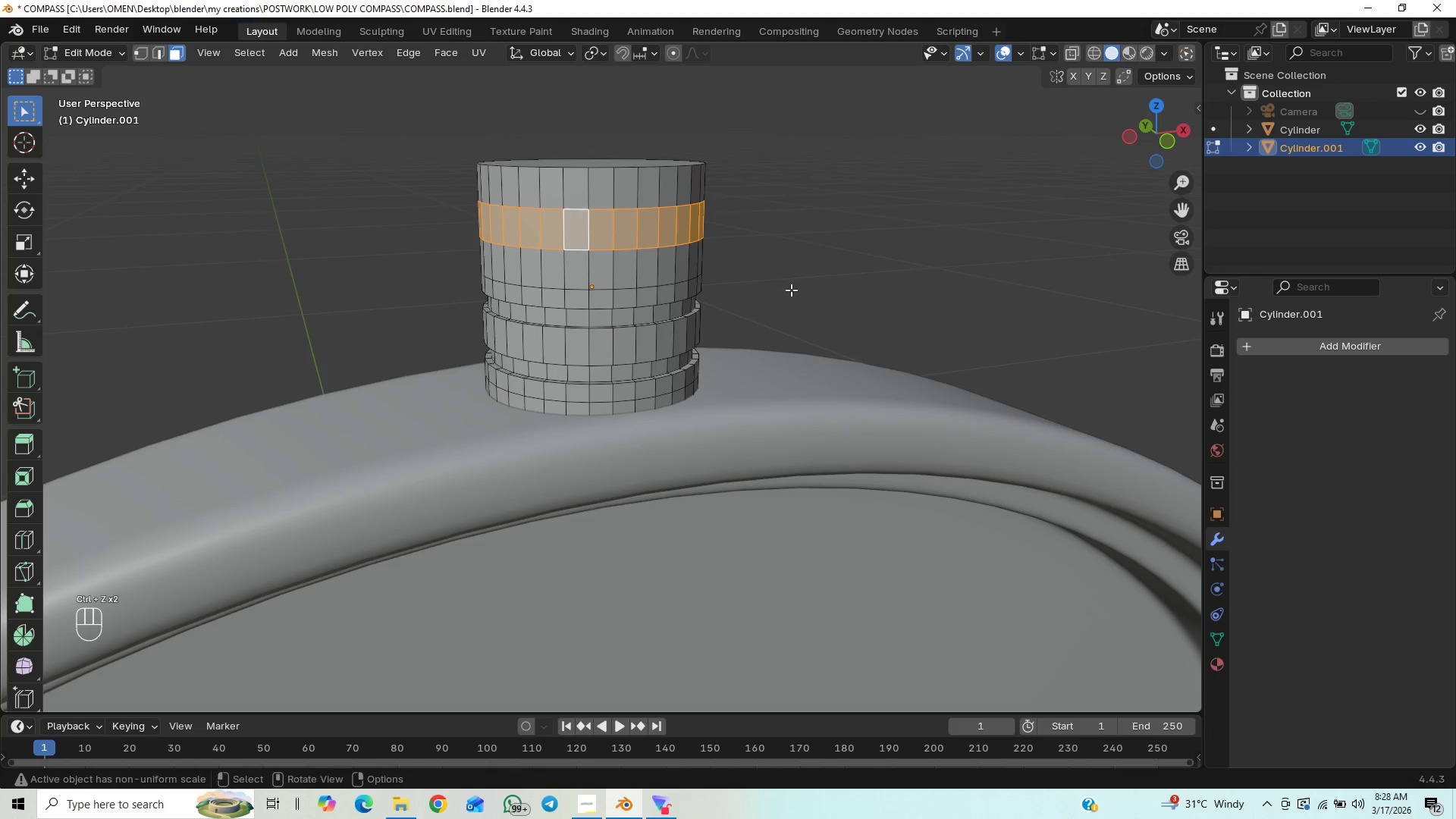 
key(Control+Shift+Z)
 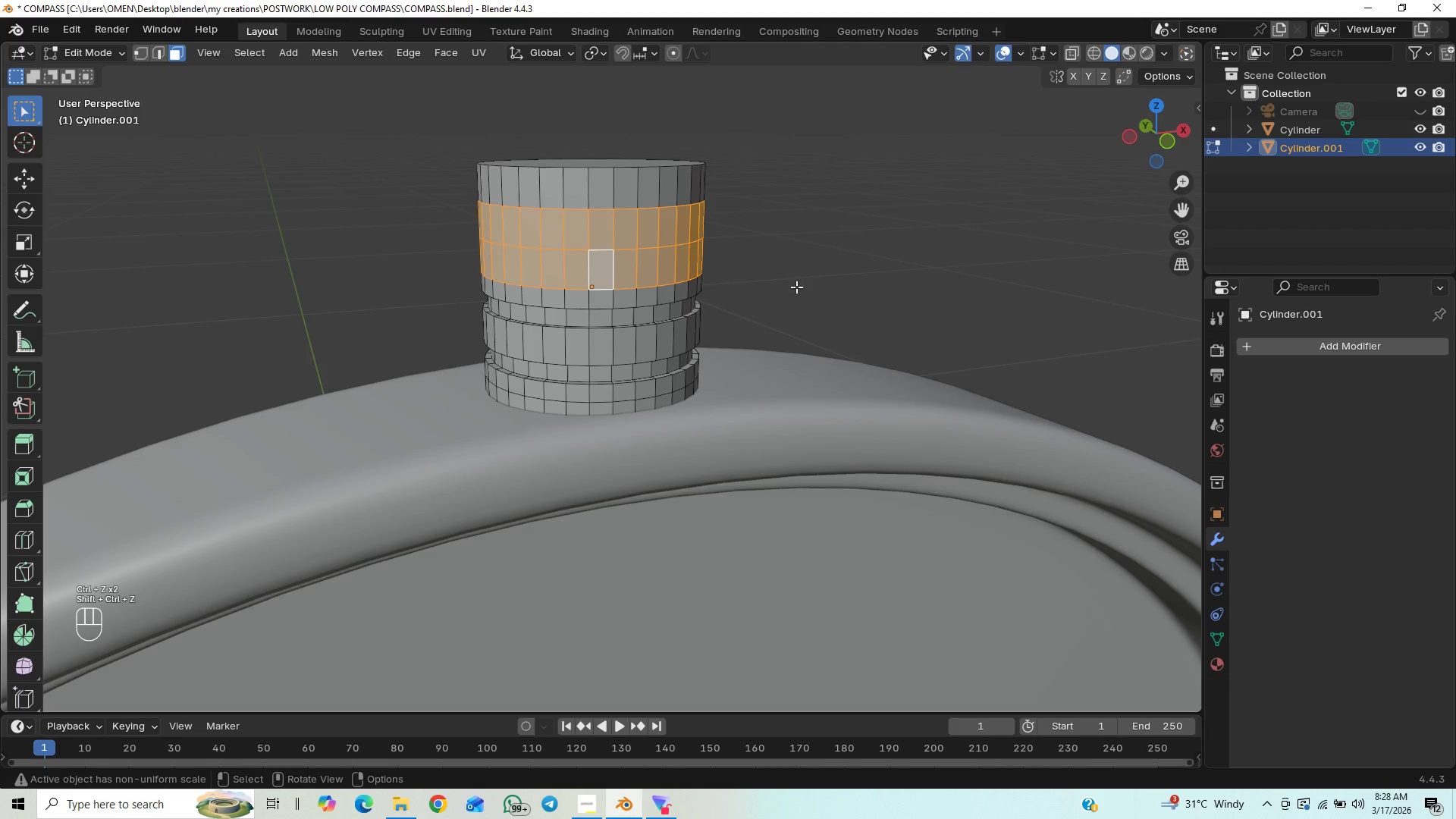 
key(Alt+E)
 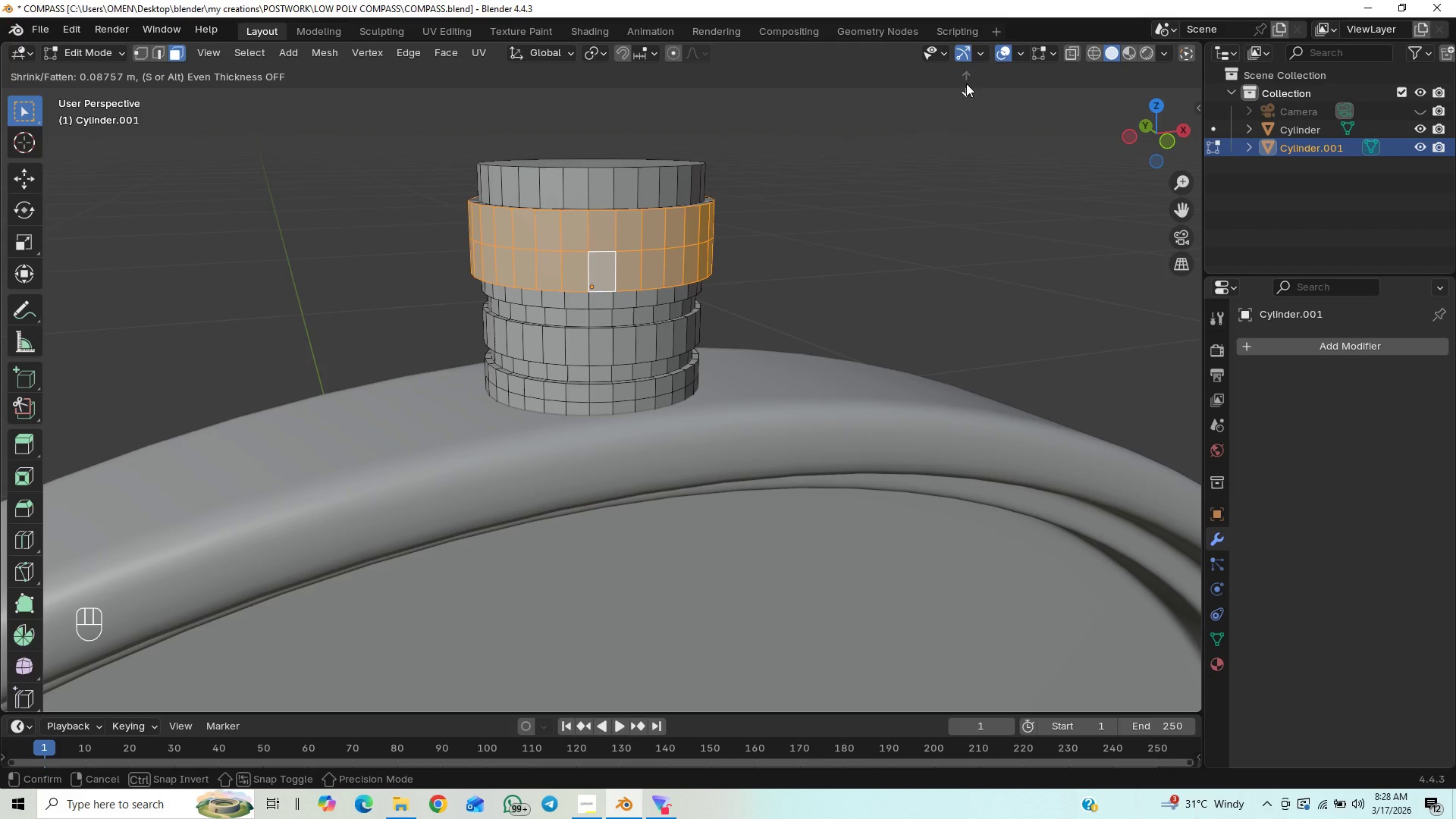 
wait(14.88)
 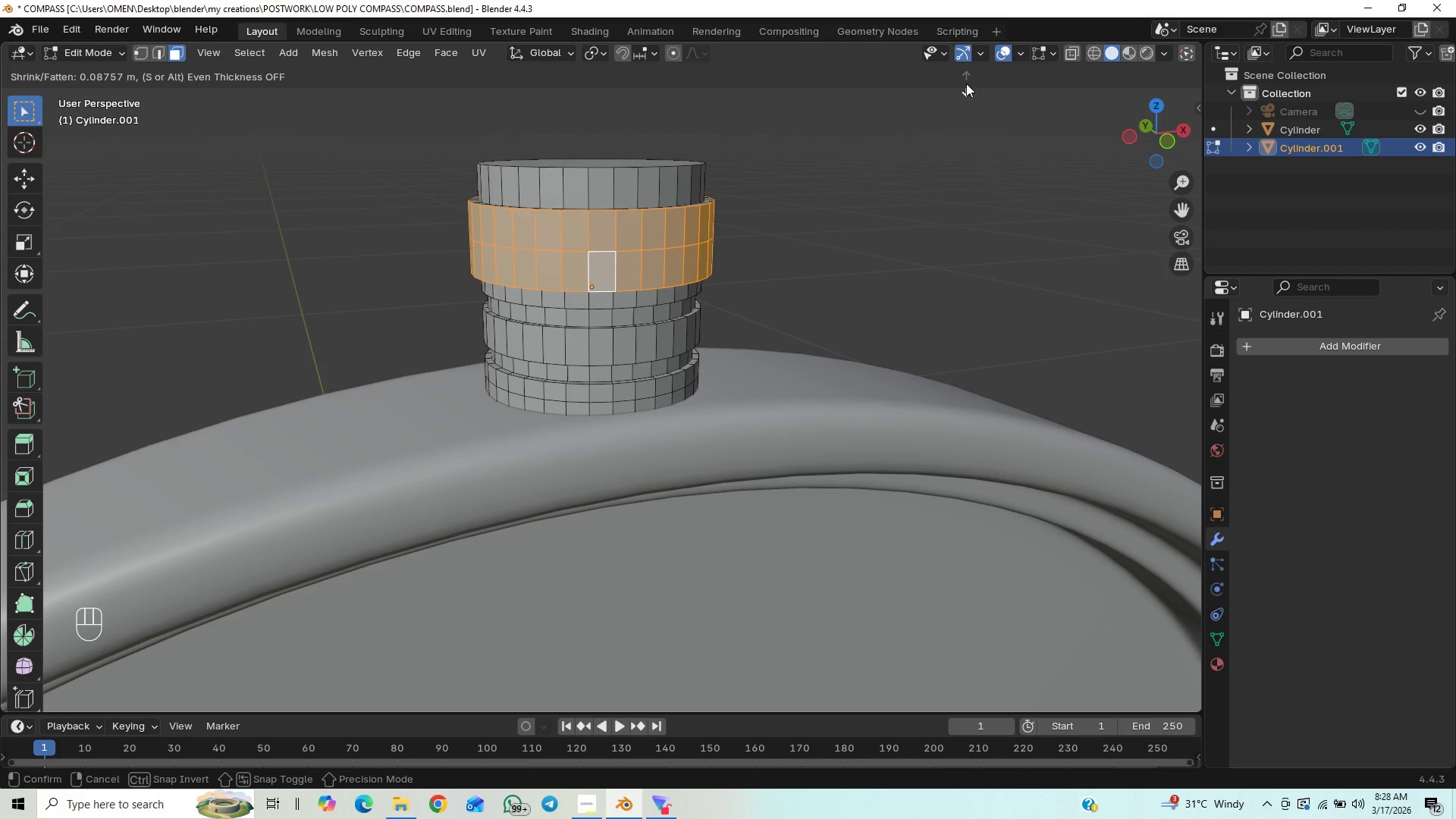 
left_click([967, 77])
 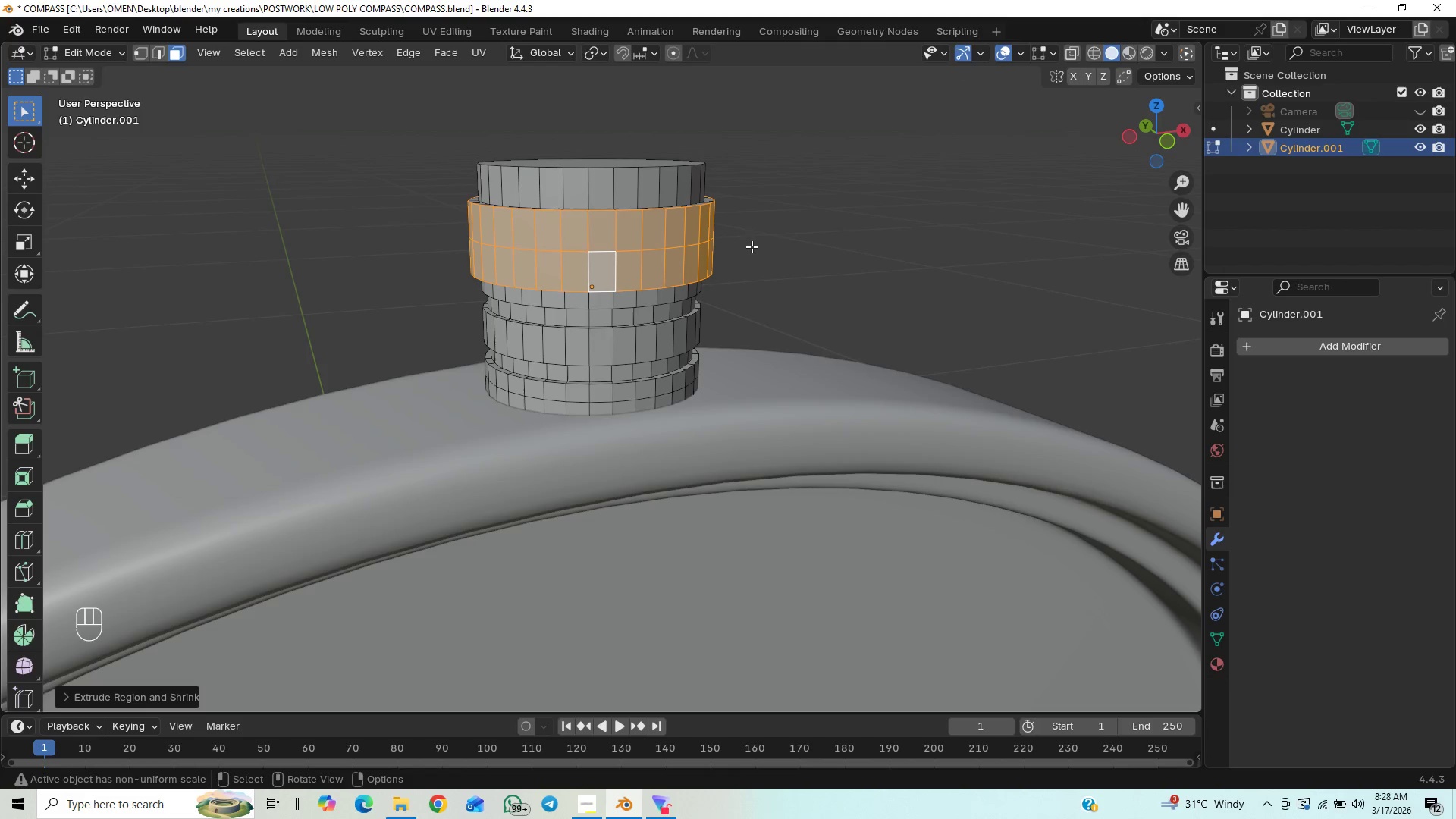 
key(CapsLock)
 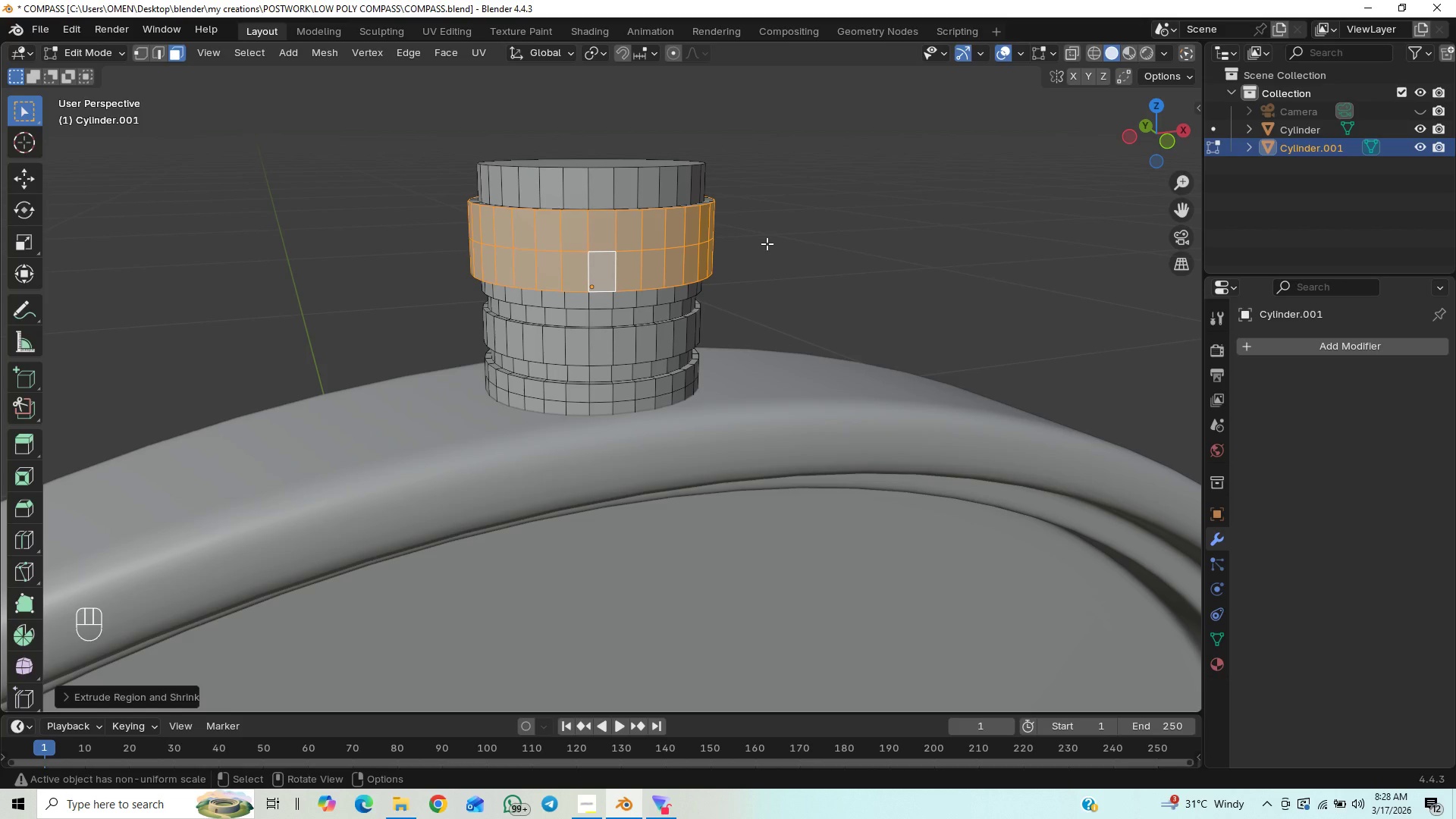 
left_click([776, 247])
 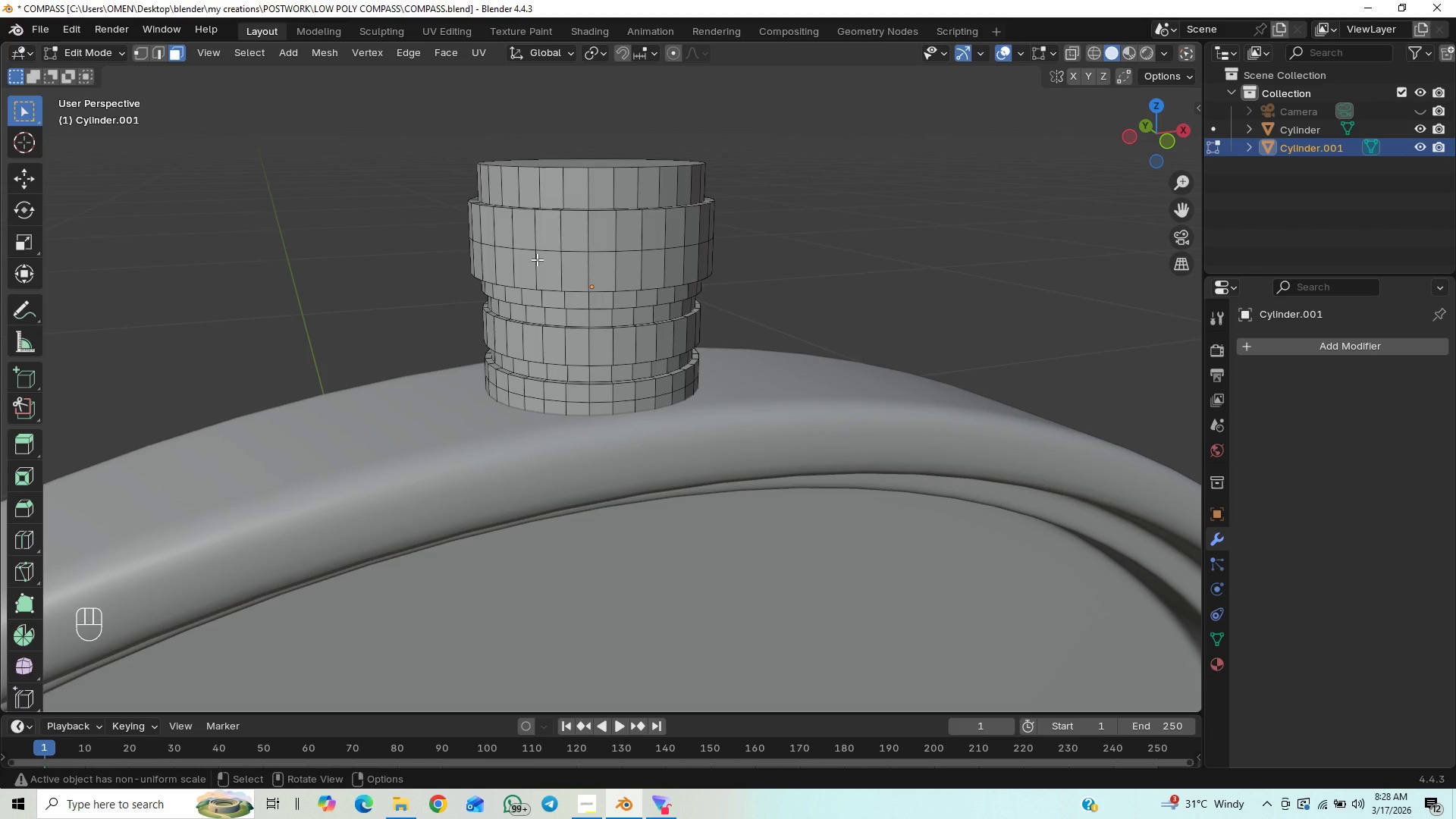 
hold_key(key=ControlLeft, duration=1.5)
 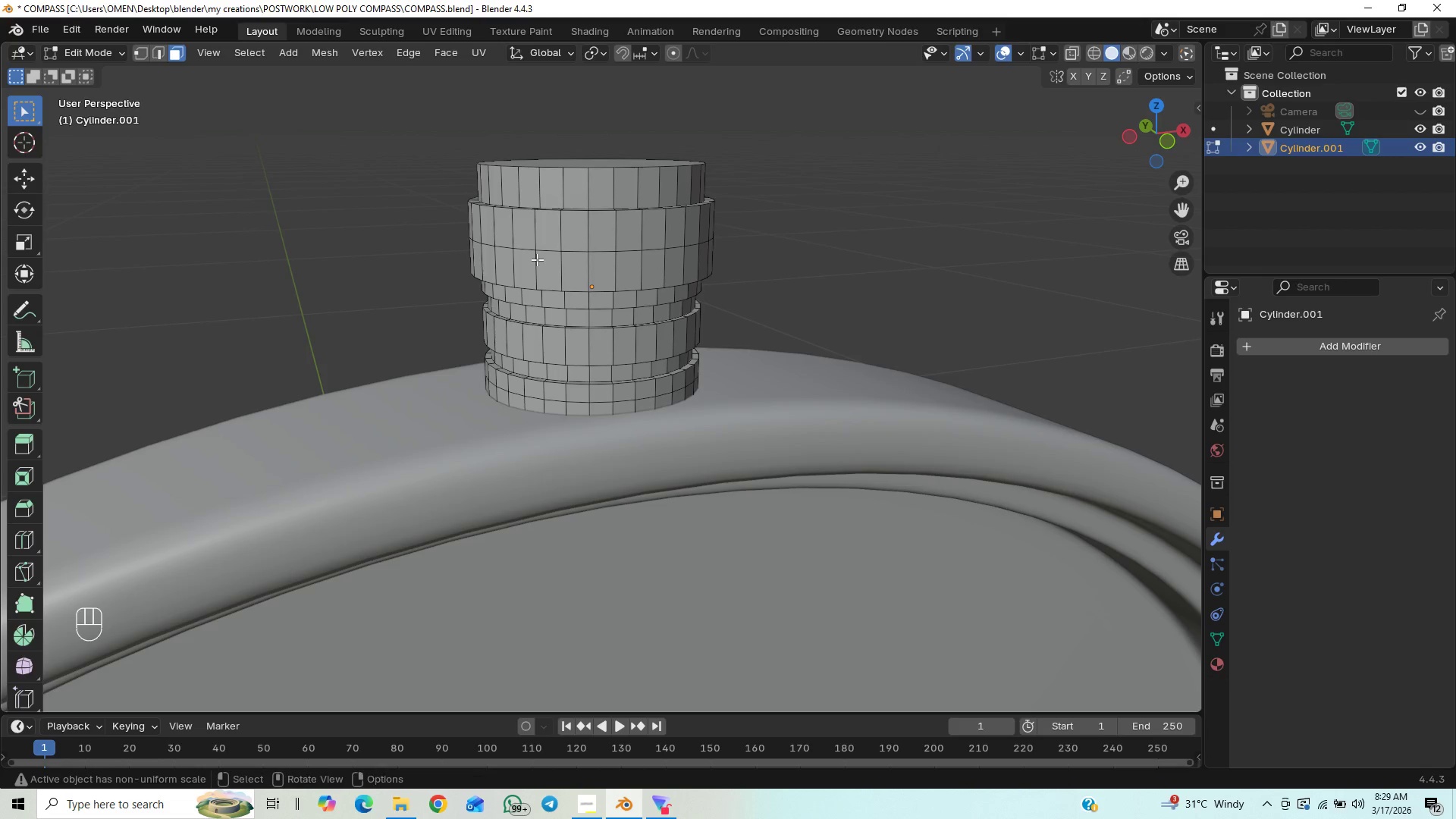 
key(Control+ControlLeft)
 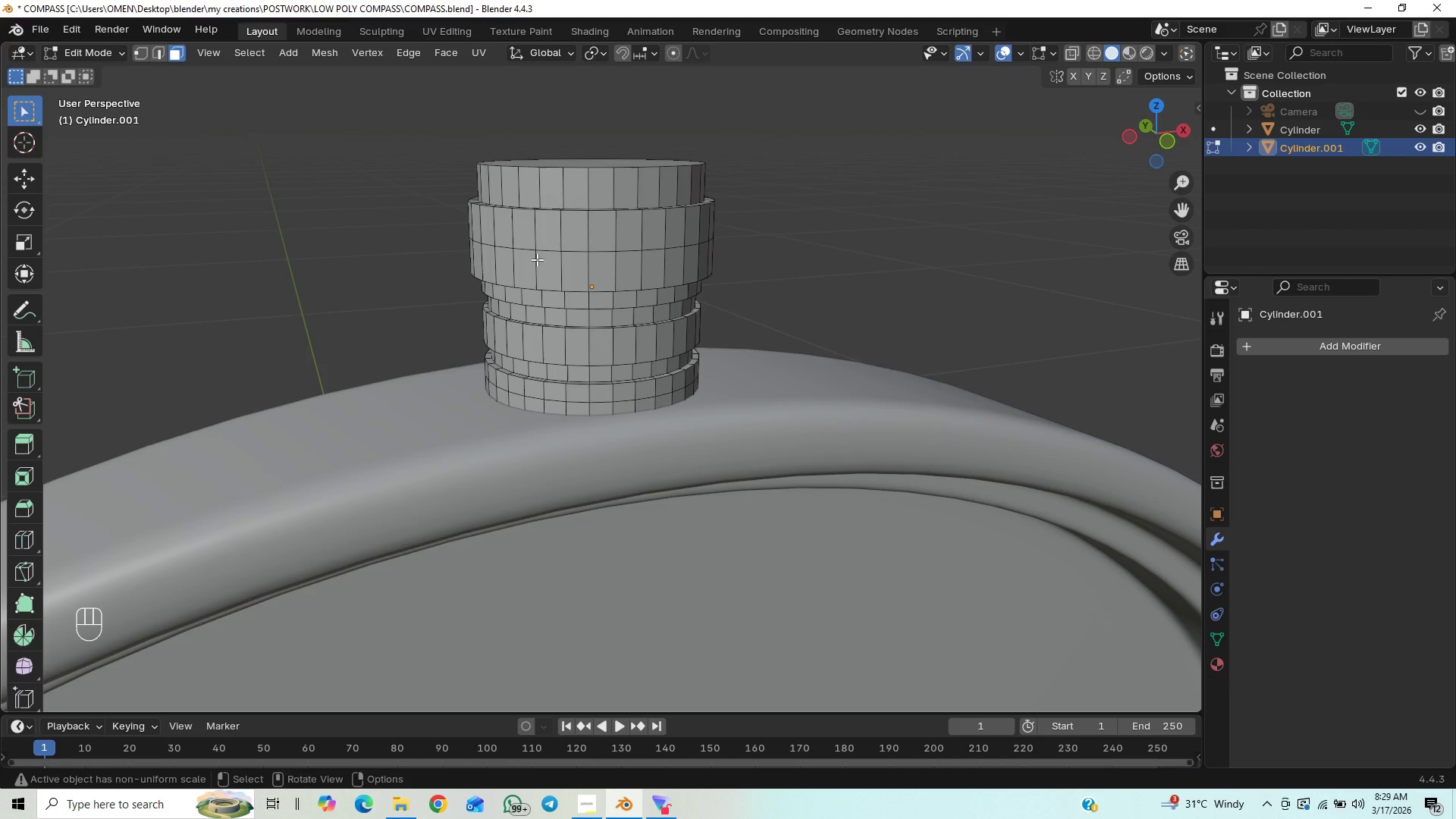 
key(Control+R)
 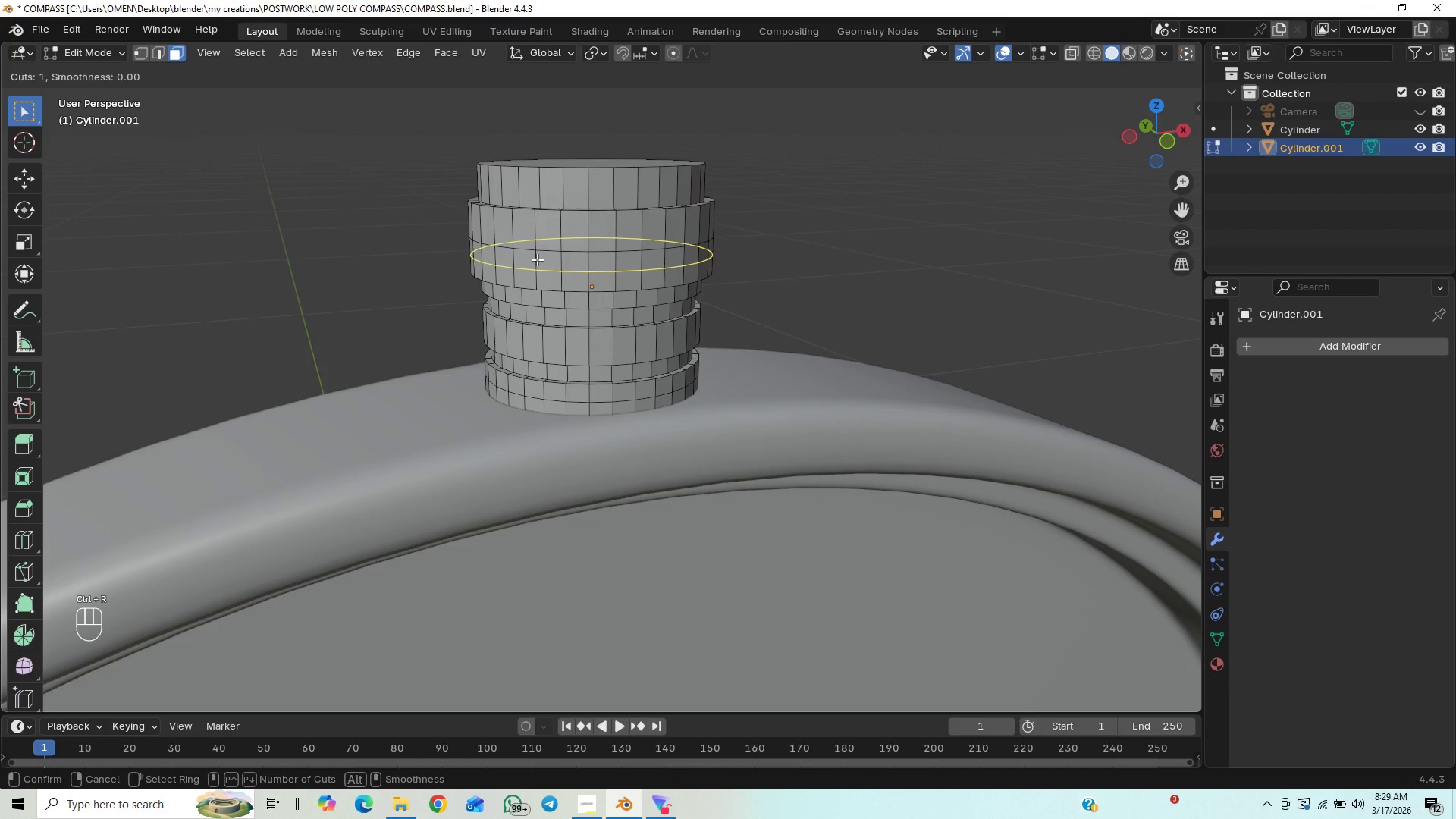 
left_click([537, 259])
 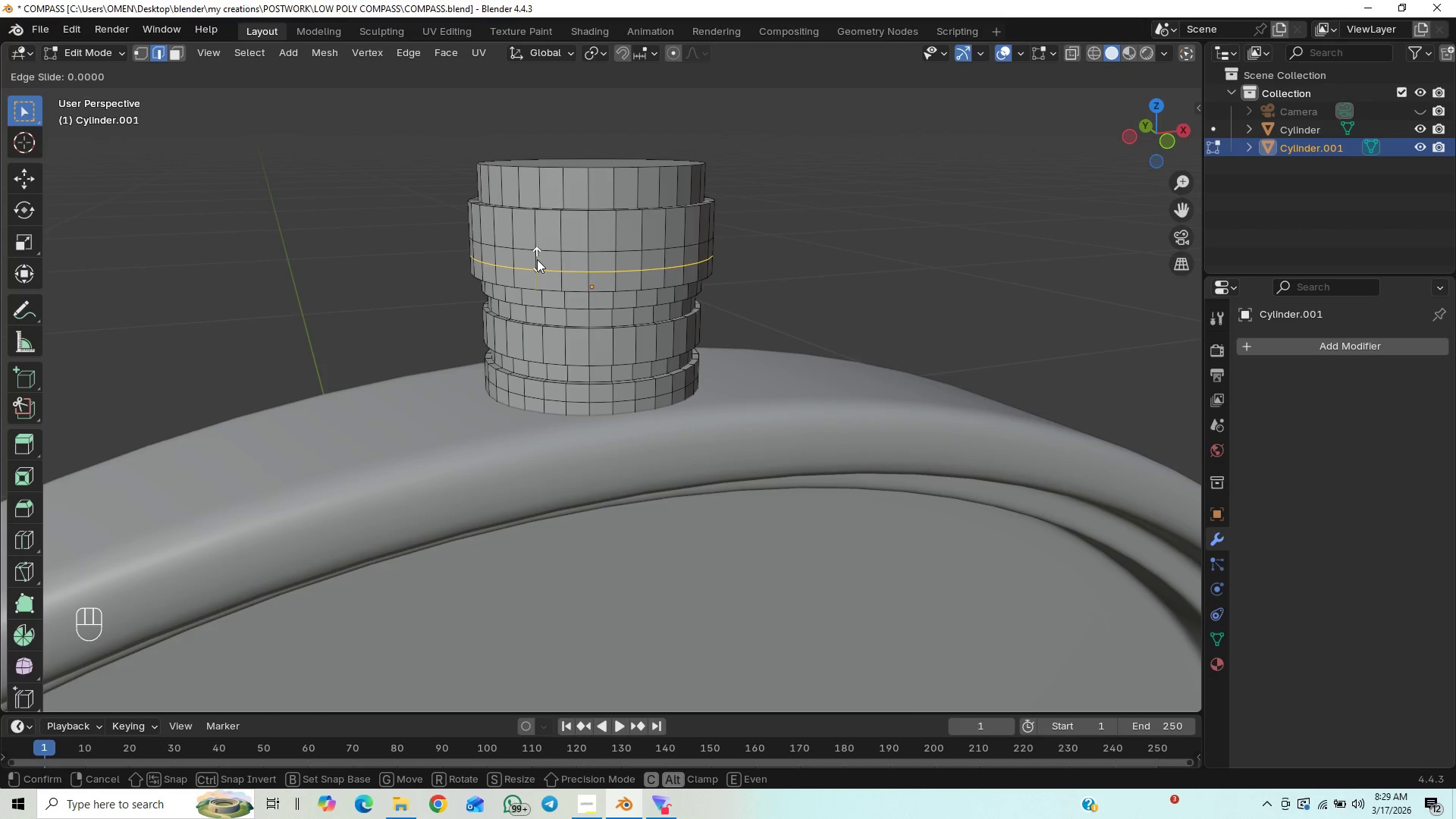 
right_click([537, 259])
 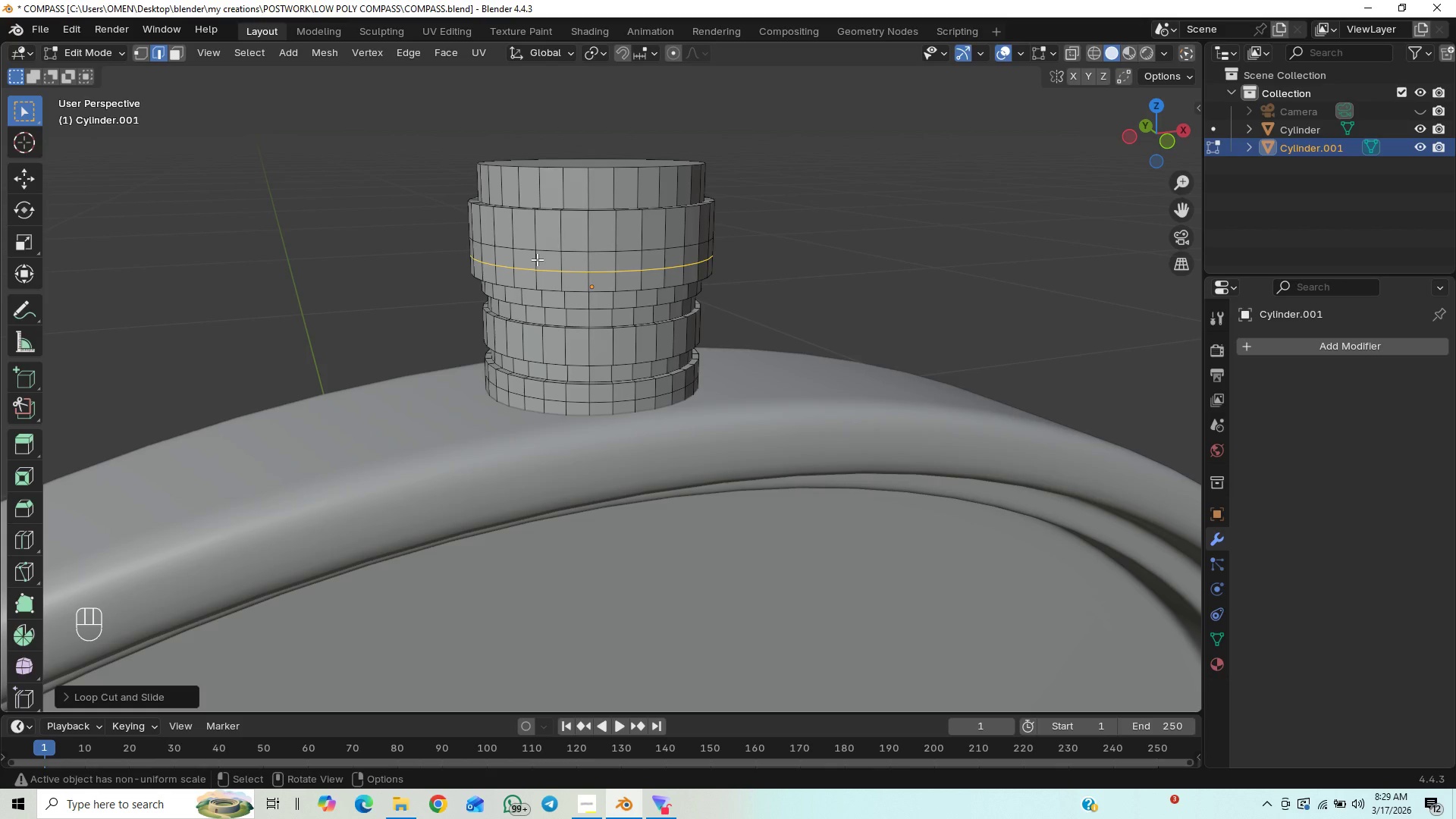 
key(Control+R)
 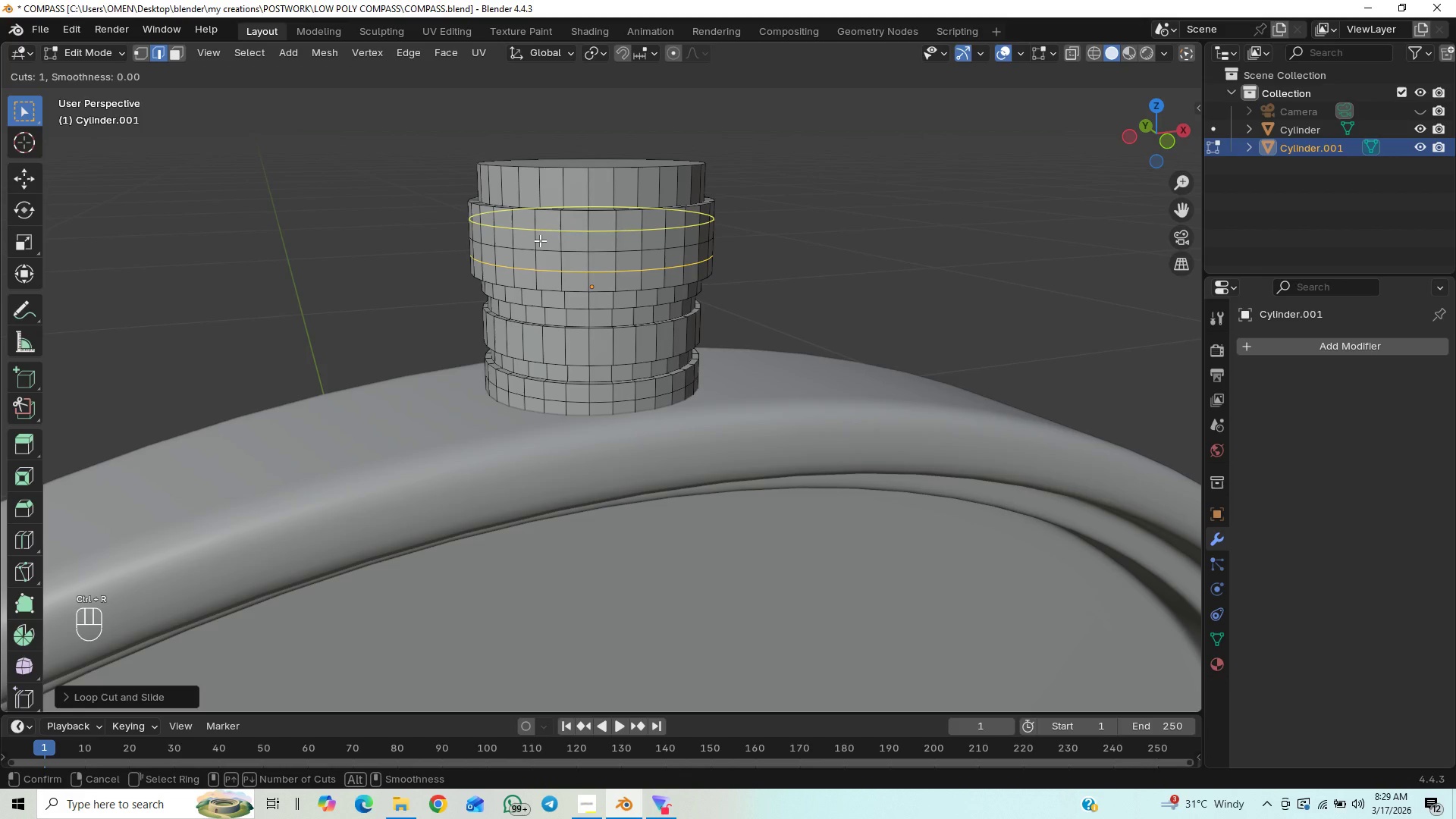 
left_click([540, 240])
 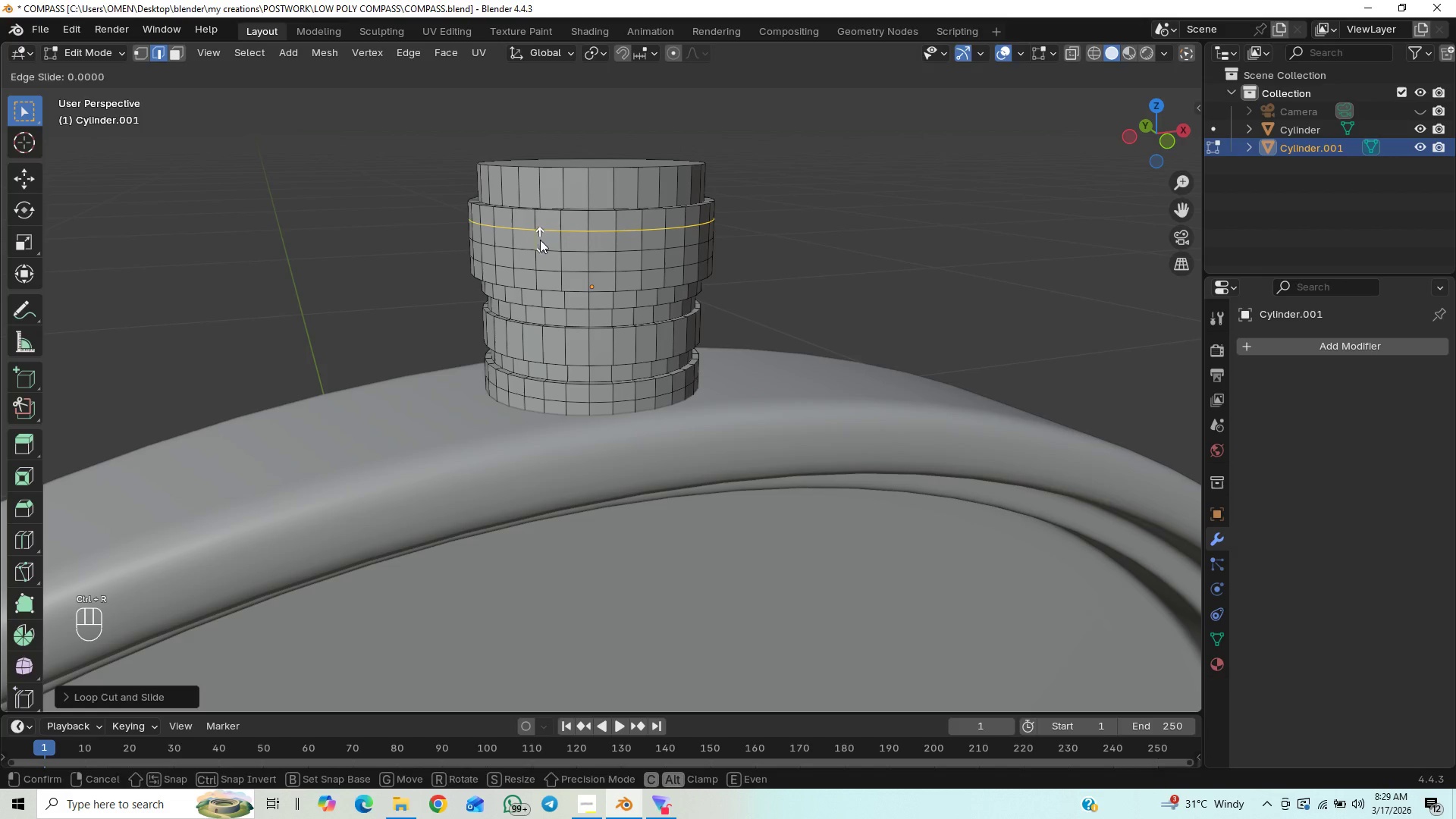 
right_click([540, 240])
 